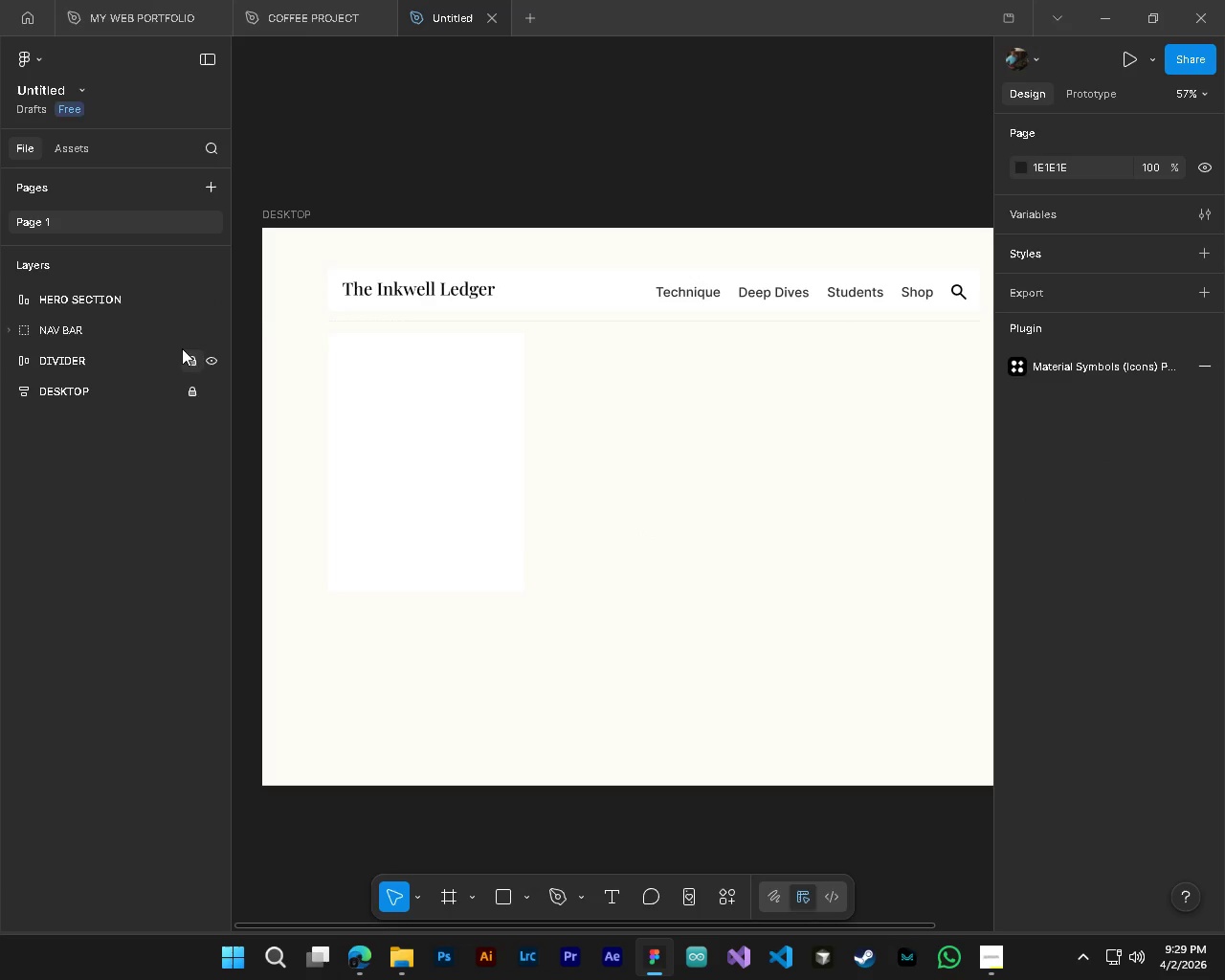 
key(Control+Z)
 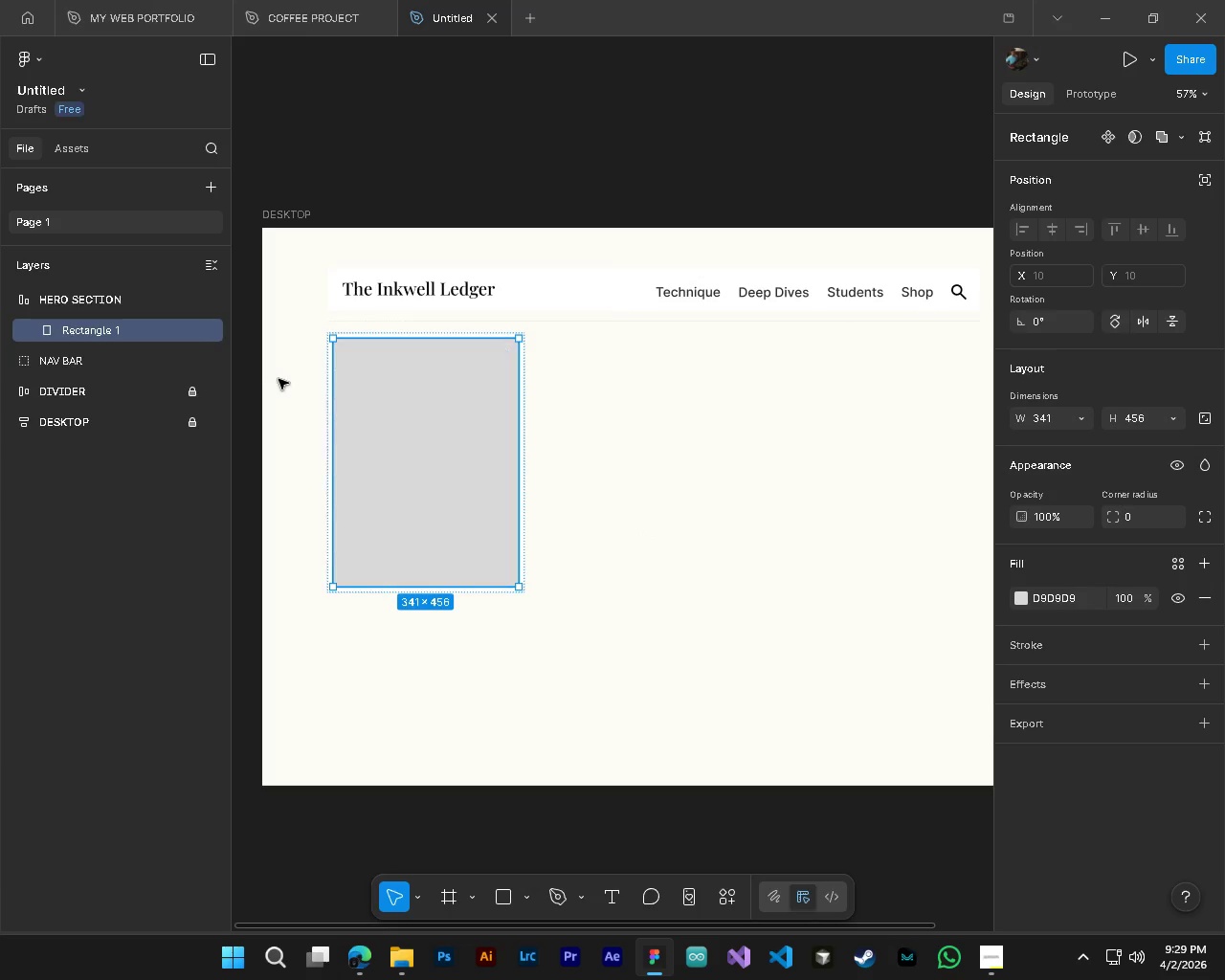 
key(Control+Z)
 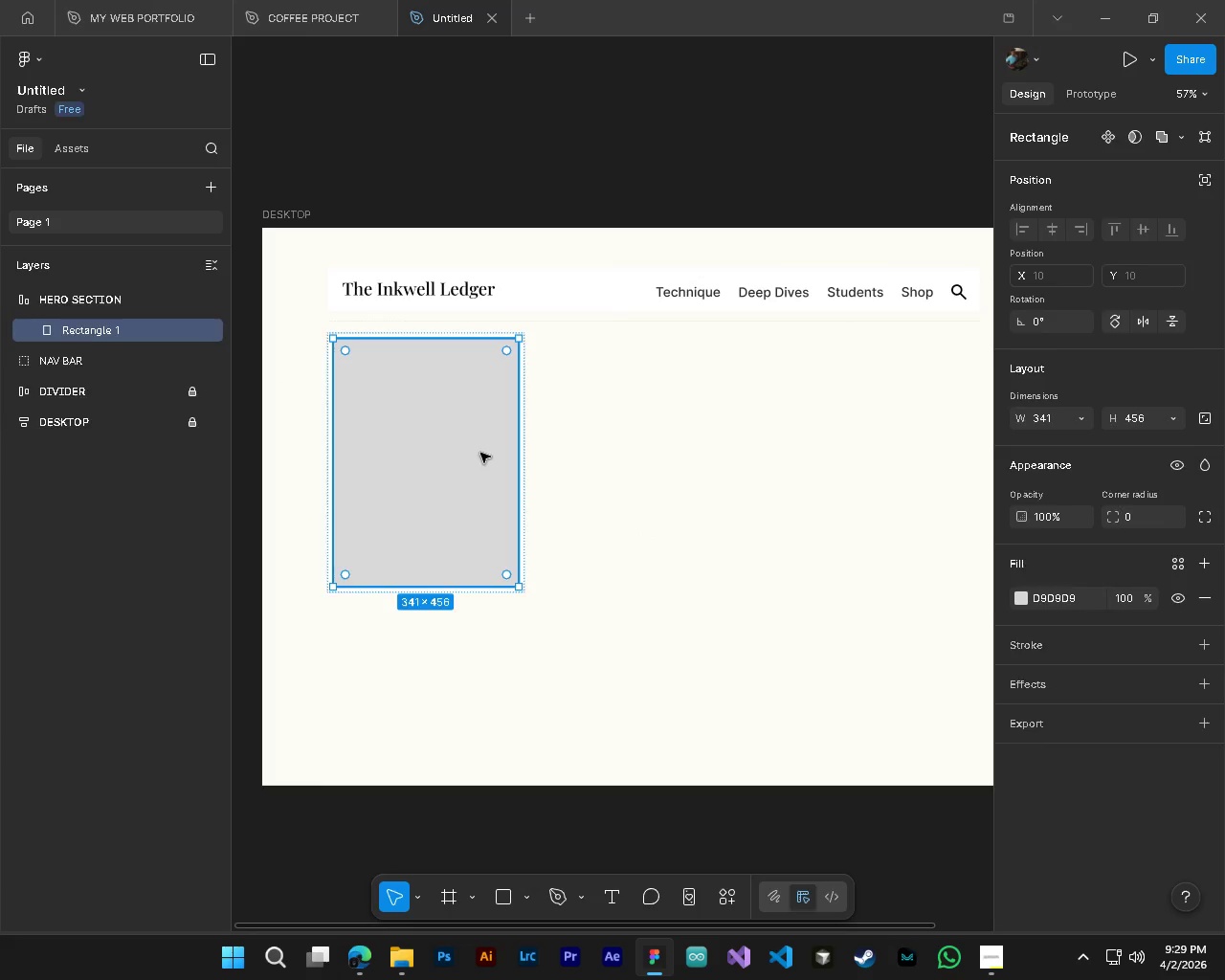 
key(Control+Z)
 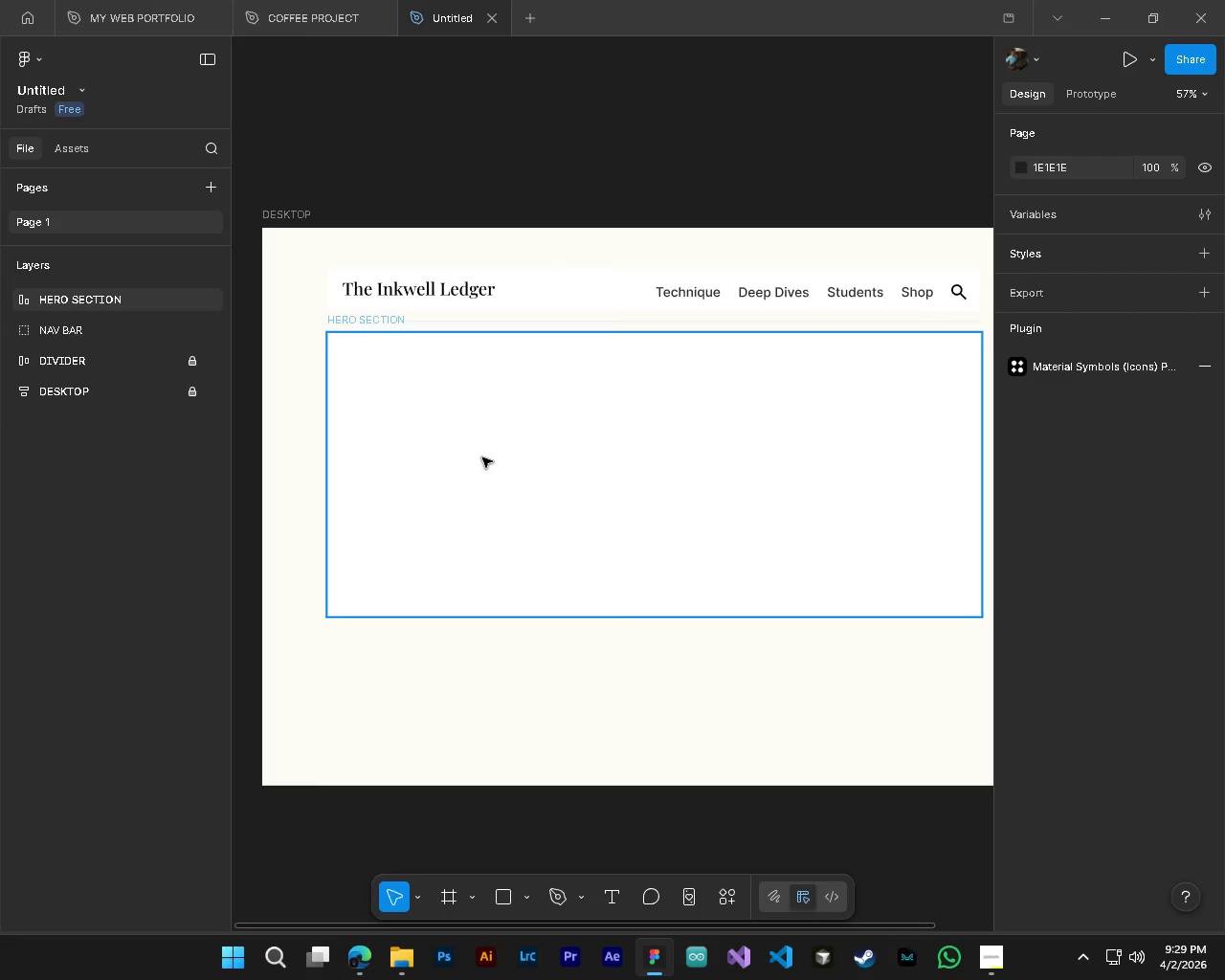 
key(Control+Z)
 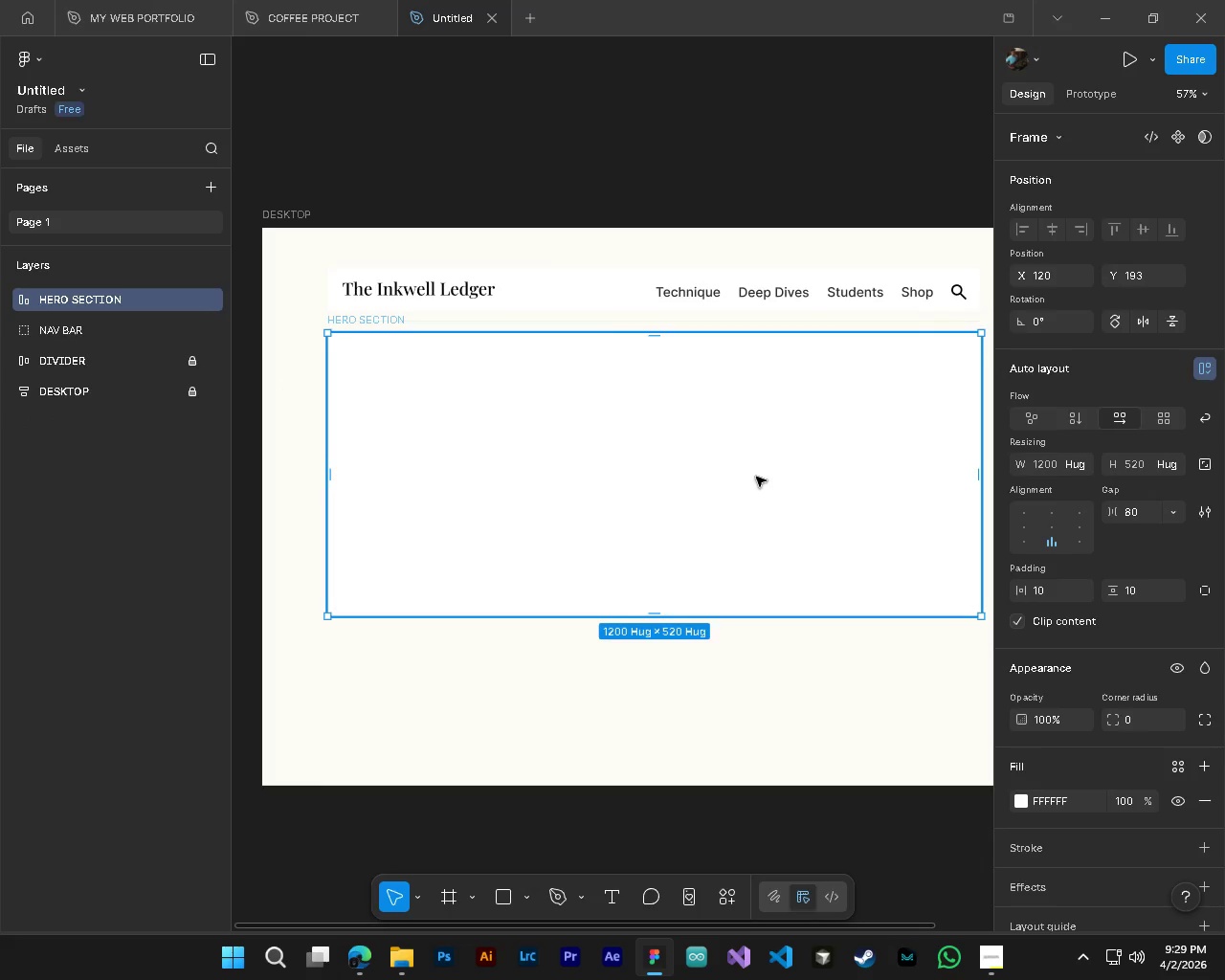 
hold_key(key=ShiftLeft, duration=0.36)
 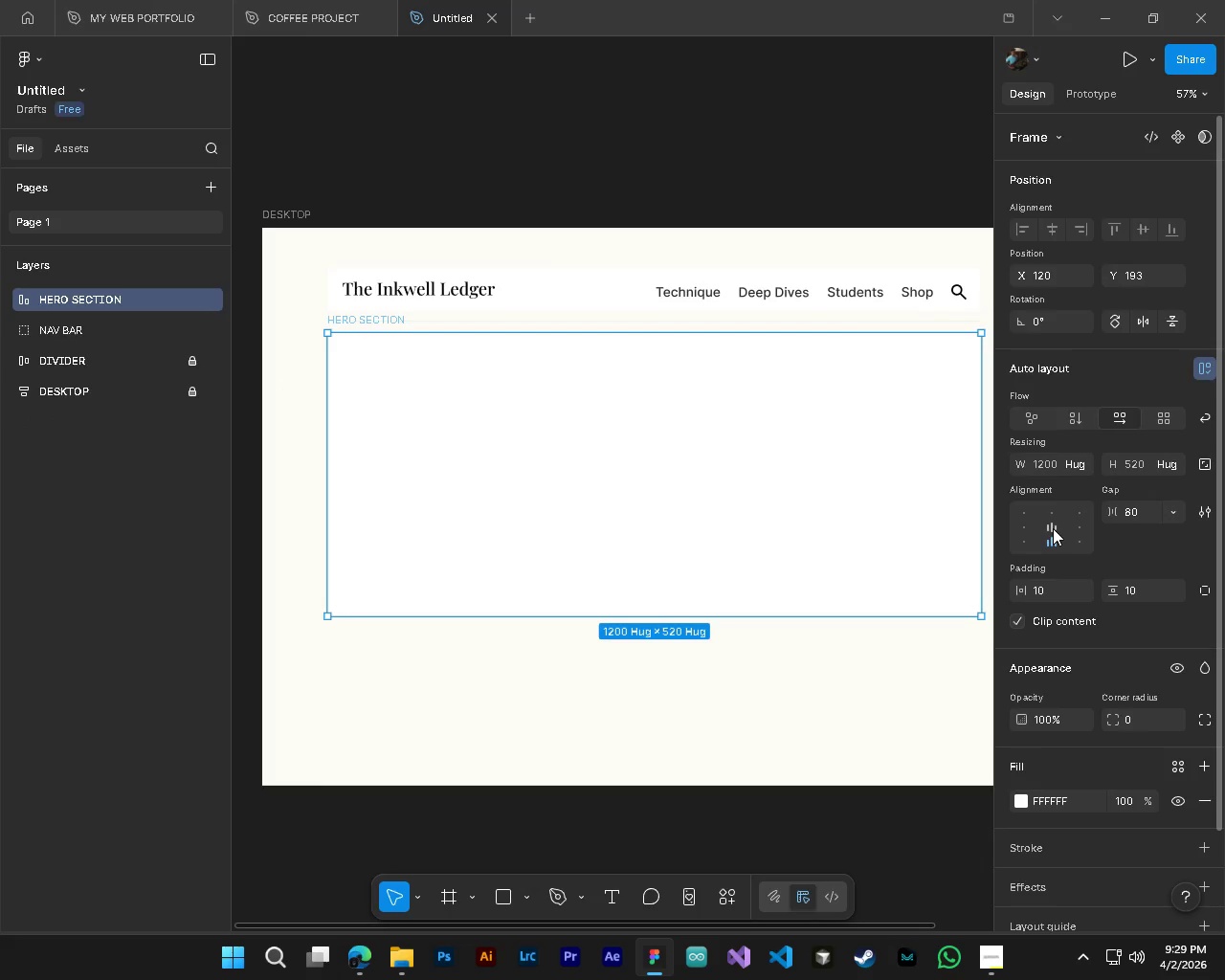 
left_click([1053, 528])
 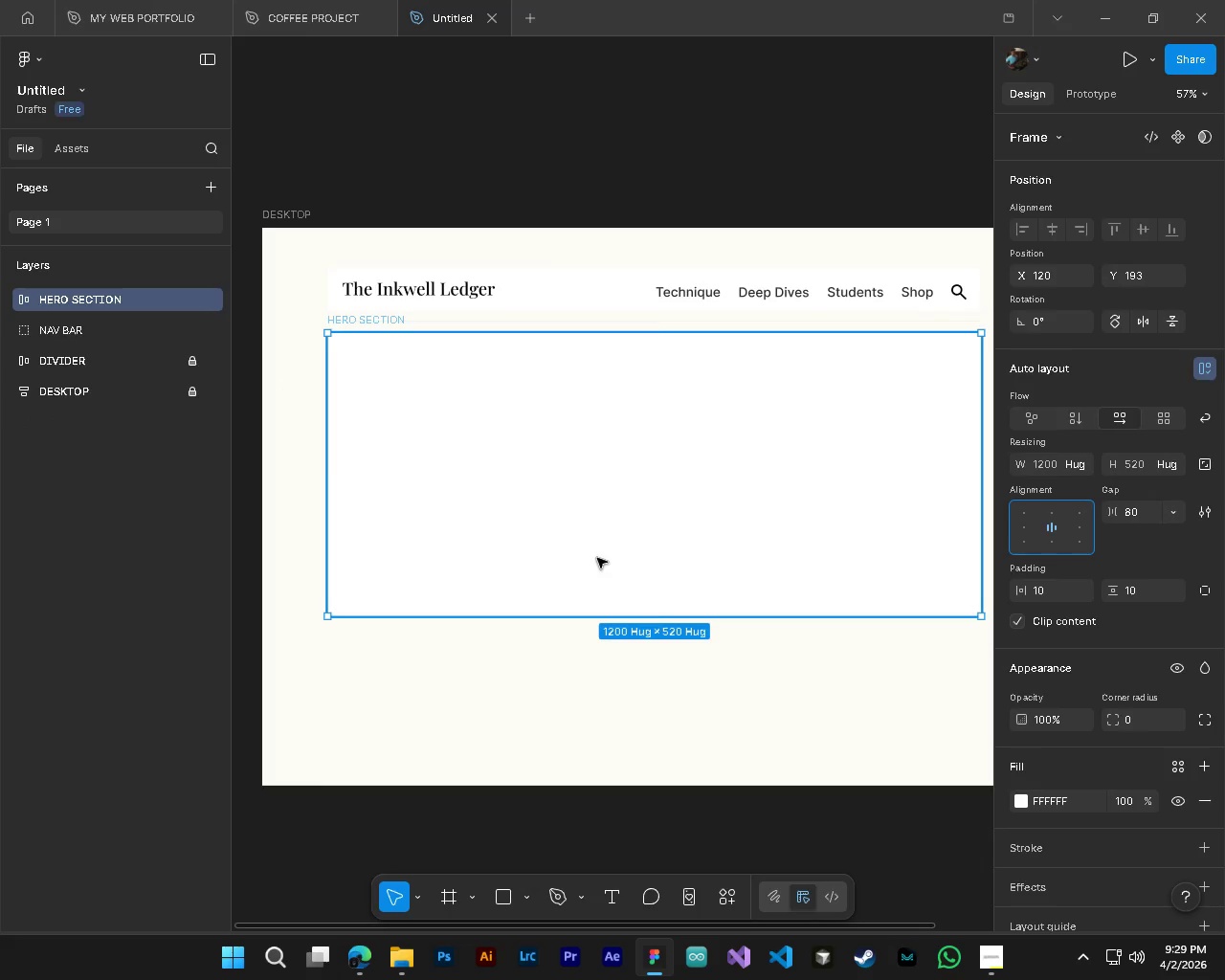 
hold_key(key=ControlLeft, duration=0.52)
 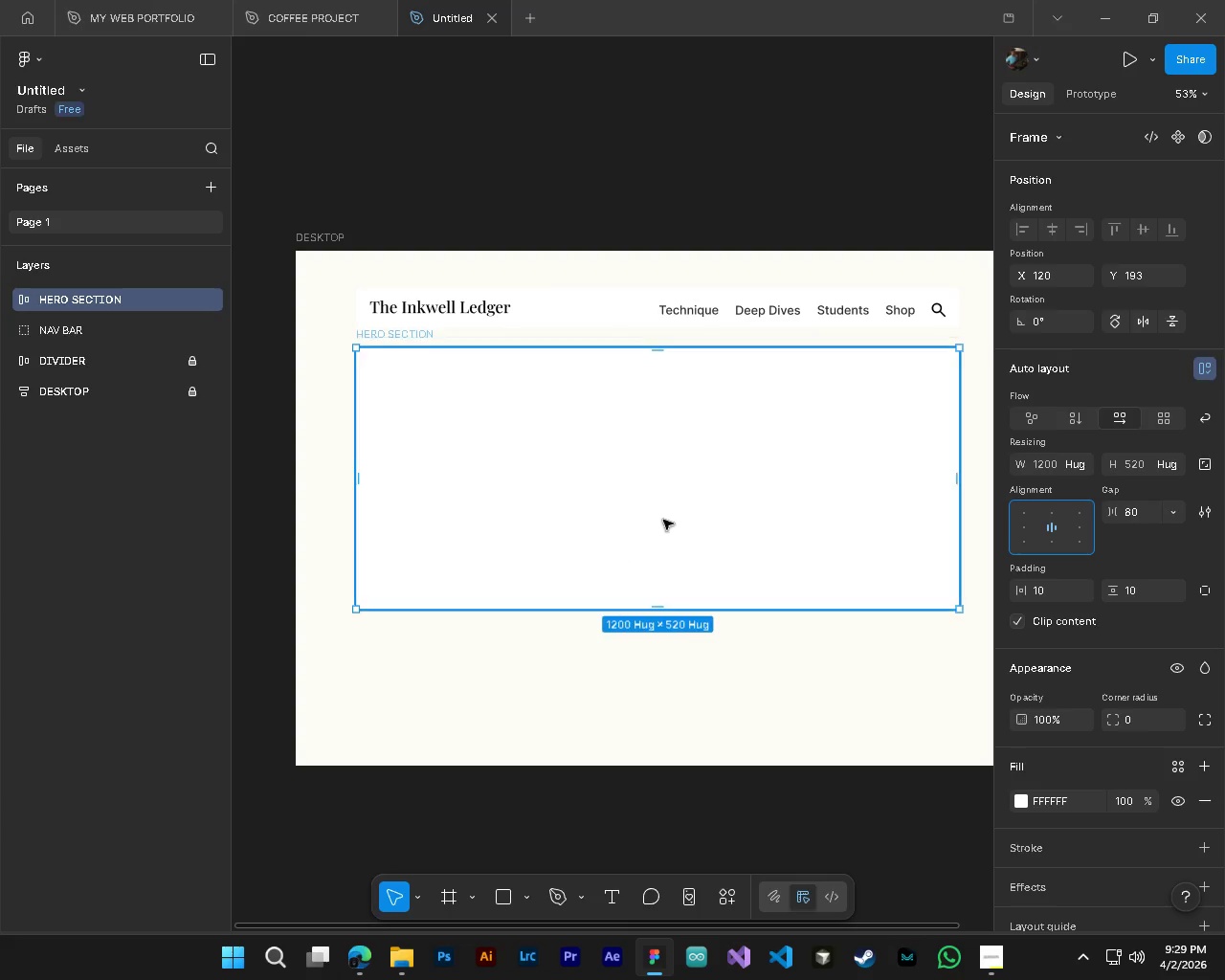 
hold_key(key=AltLeft, duration=0.38)
 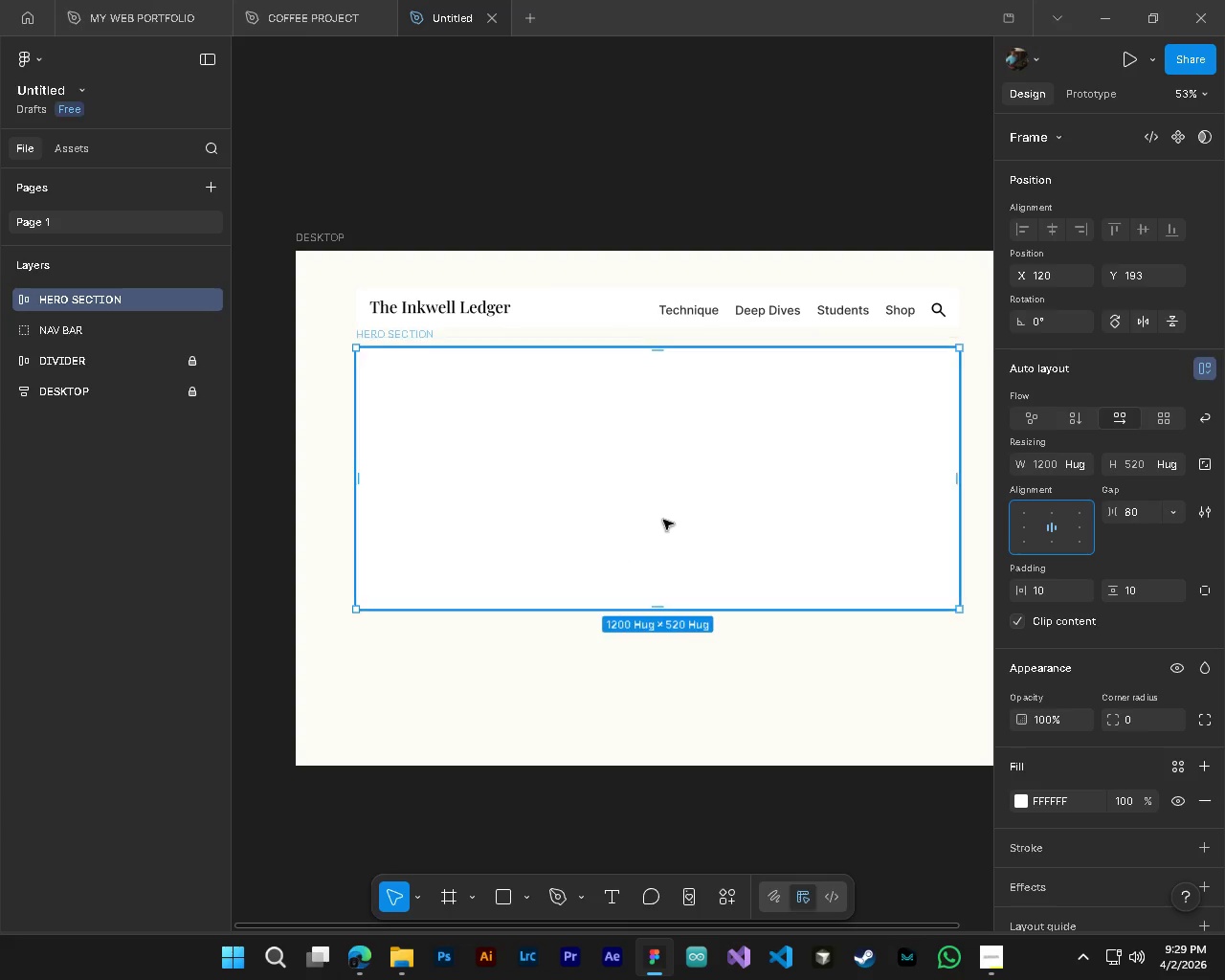 
hold_key(key=ShiftLeft, duration=0.52)
 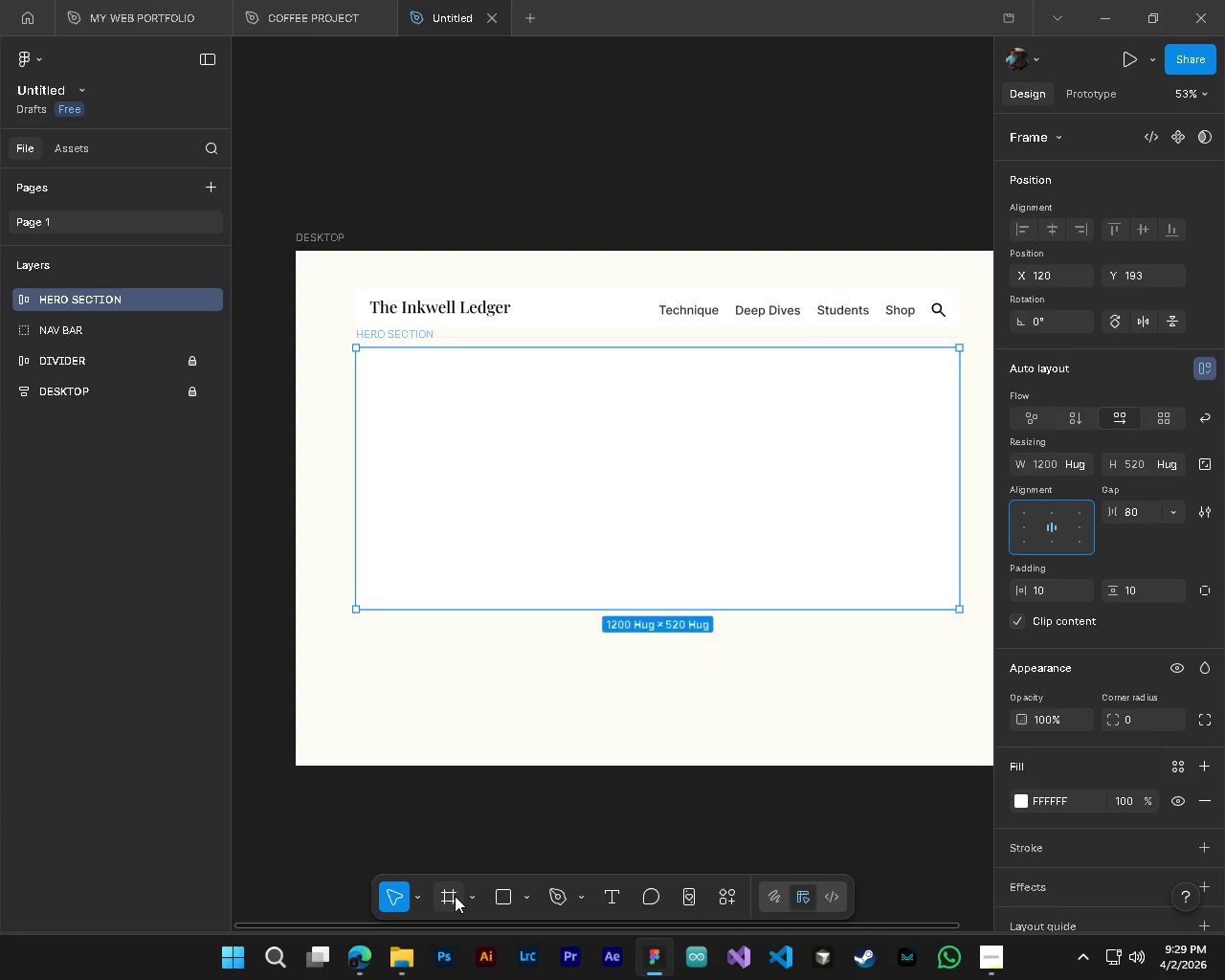 
scroll: coordinate [700, 529], scroll_direction: down, amount: 2.0
 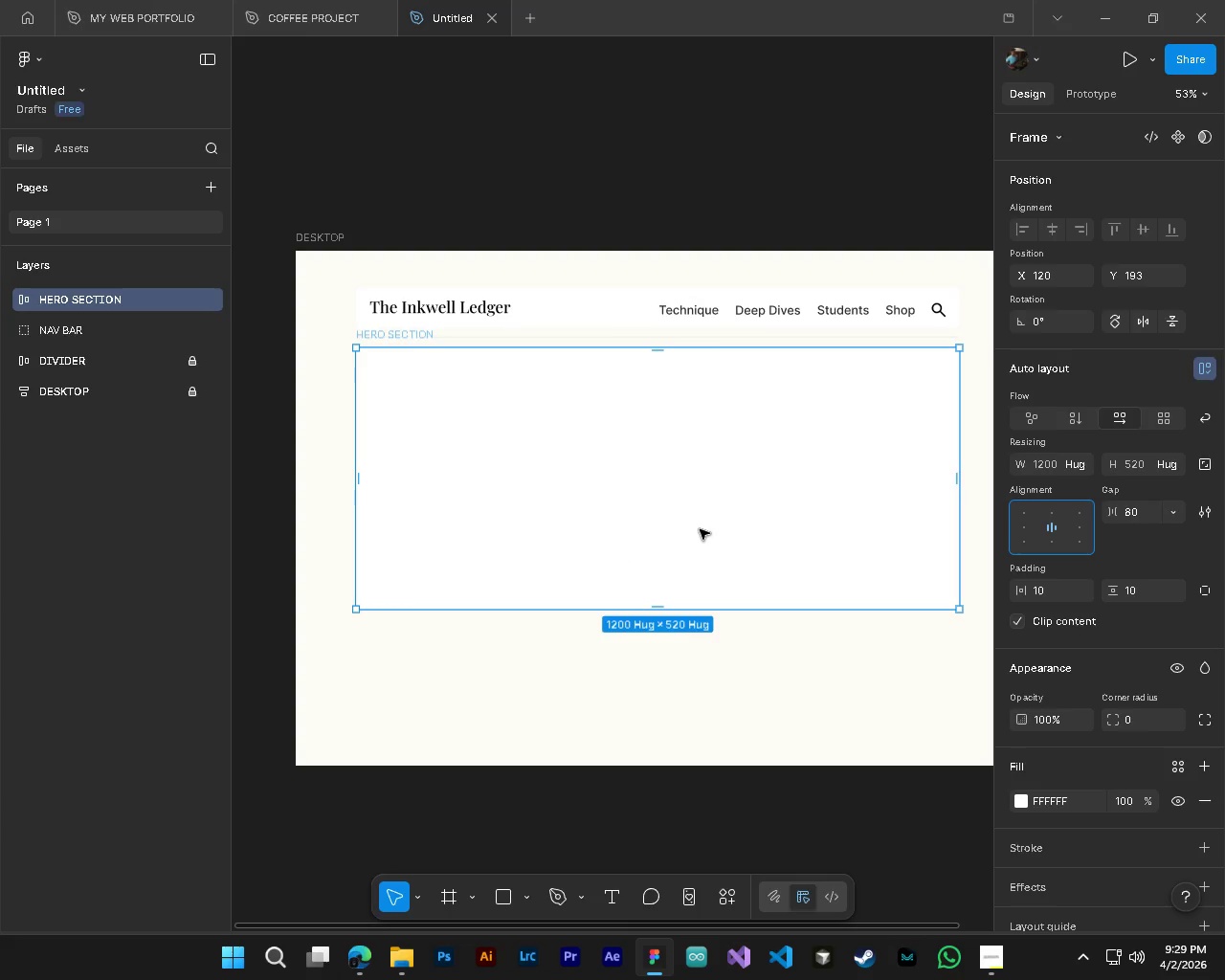 
left_click([521, 724])
 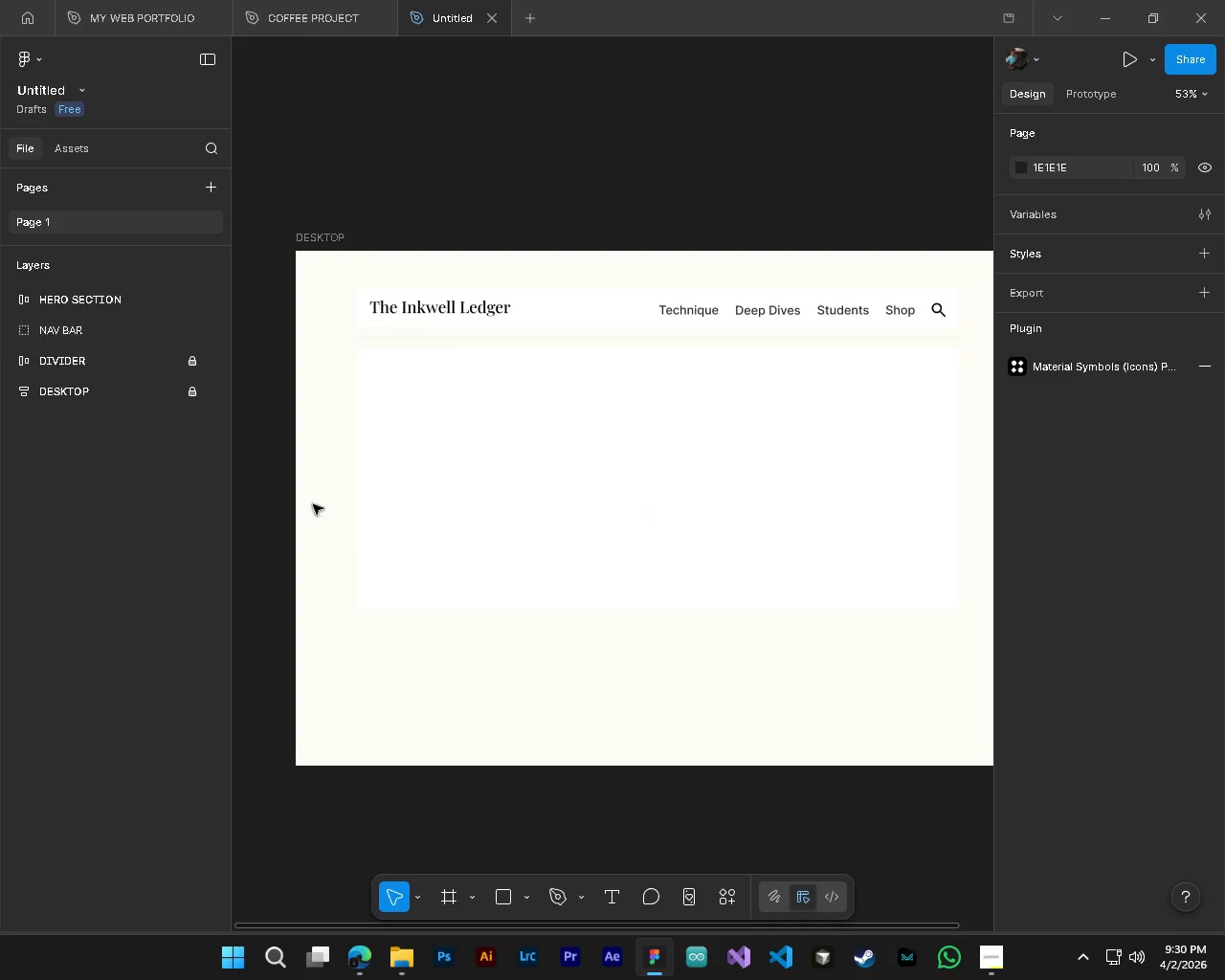 
left_click([447, 641])
 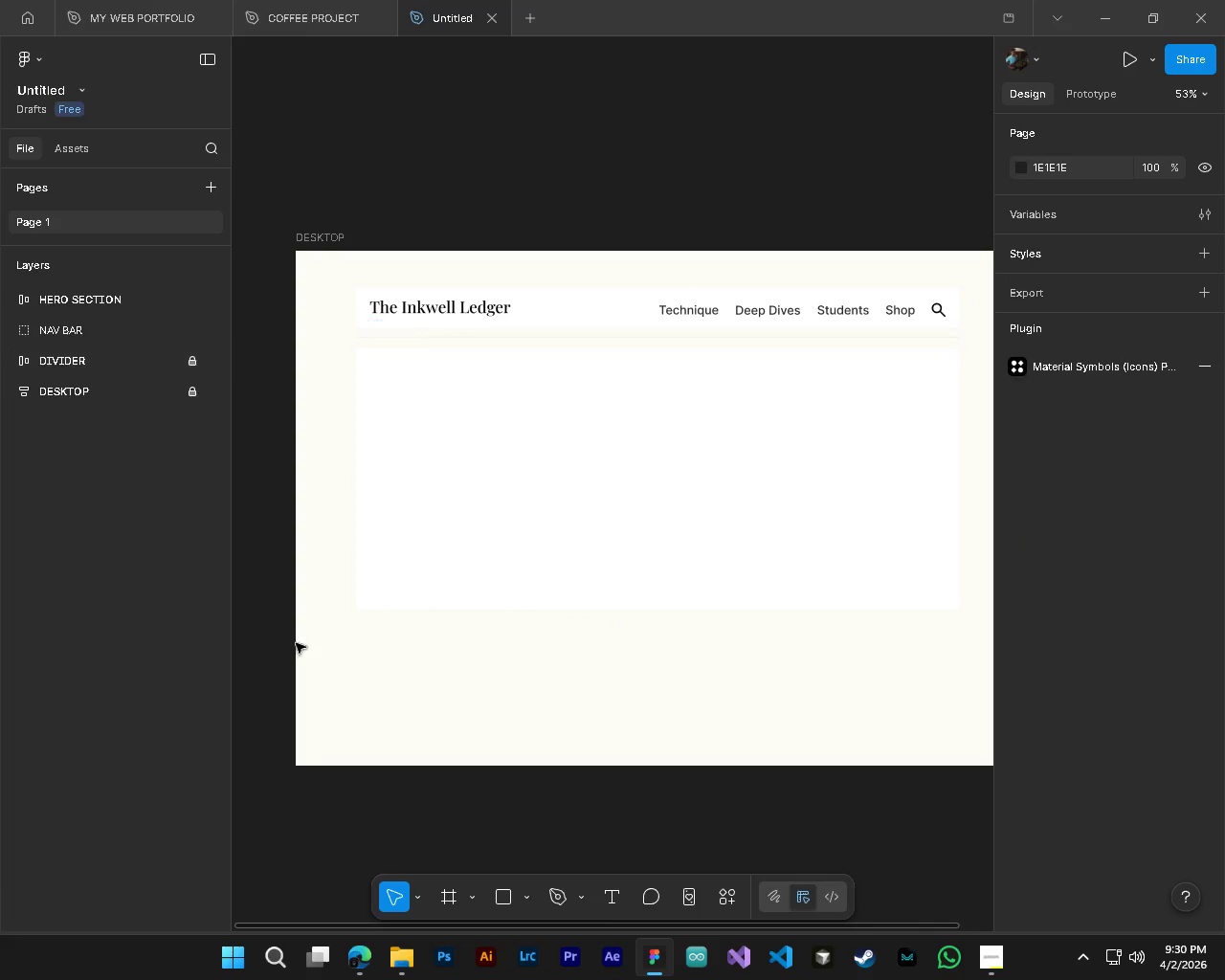 
left_click([451, 900])
 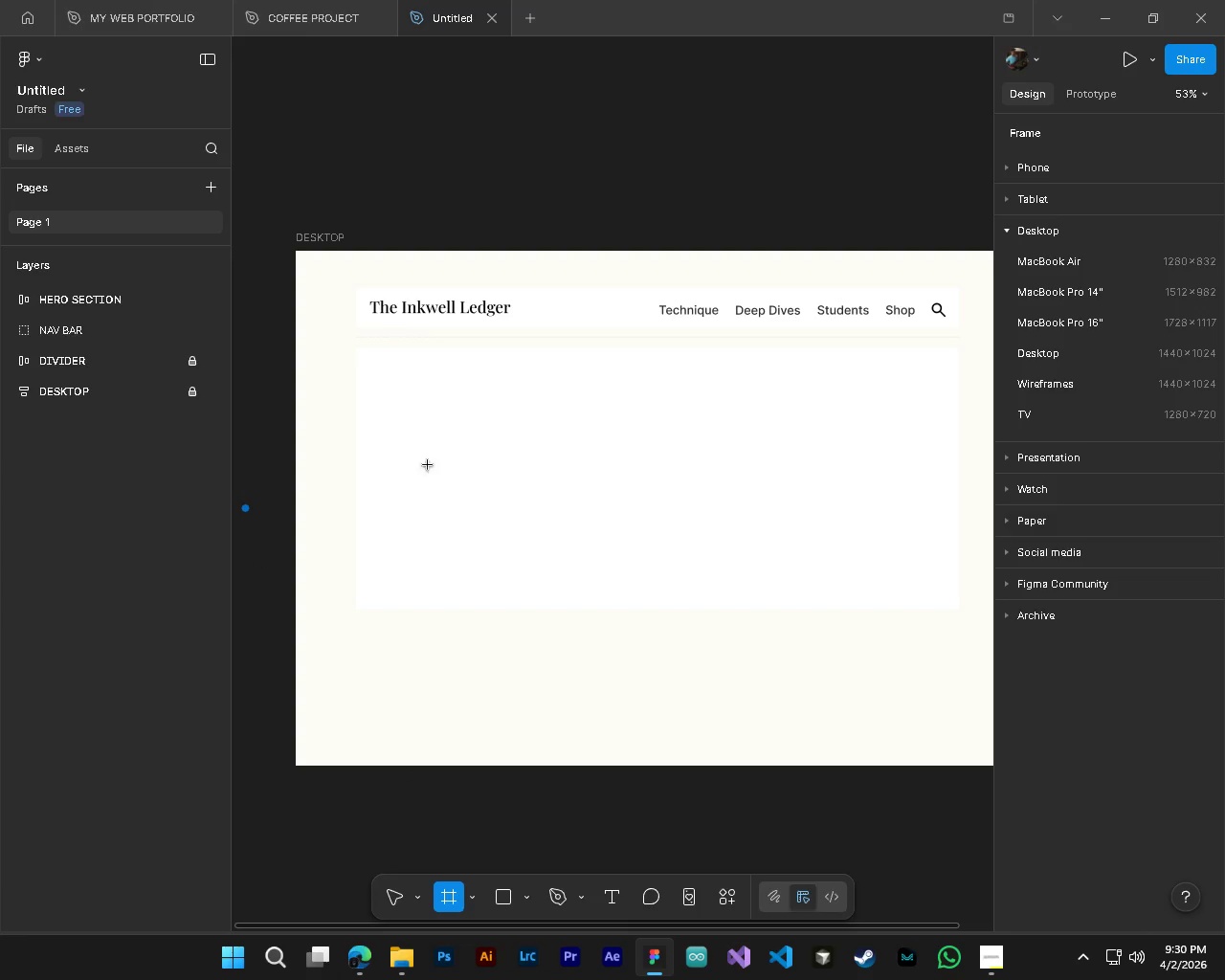 
left_click_drag(start_coordinate=[385, 371], to_coordinate=[486, 463])
 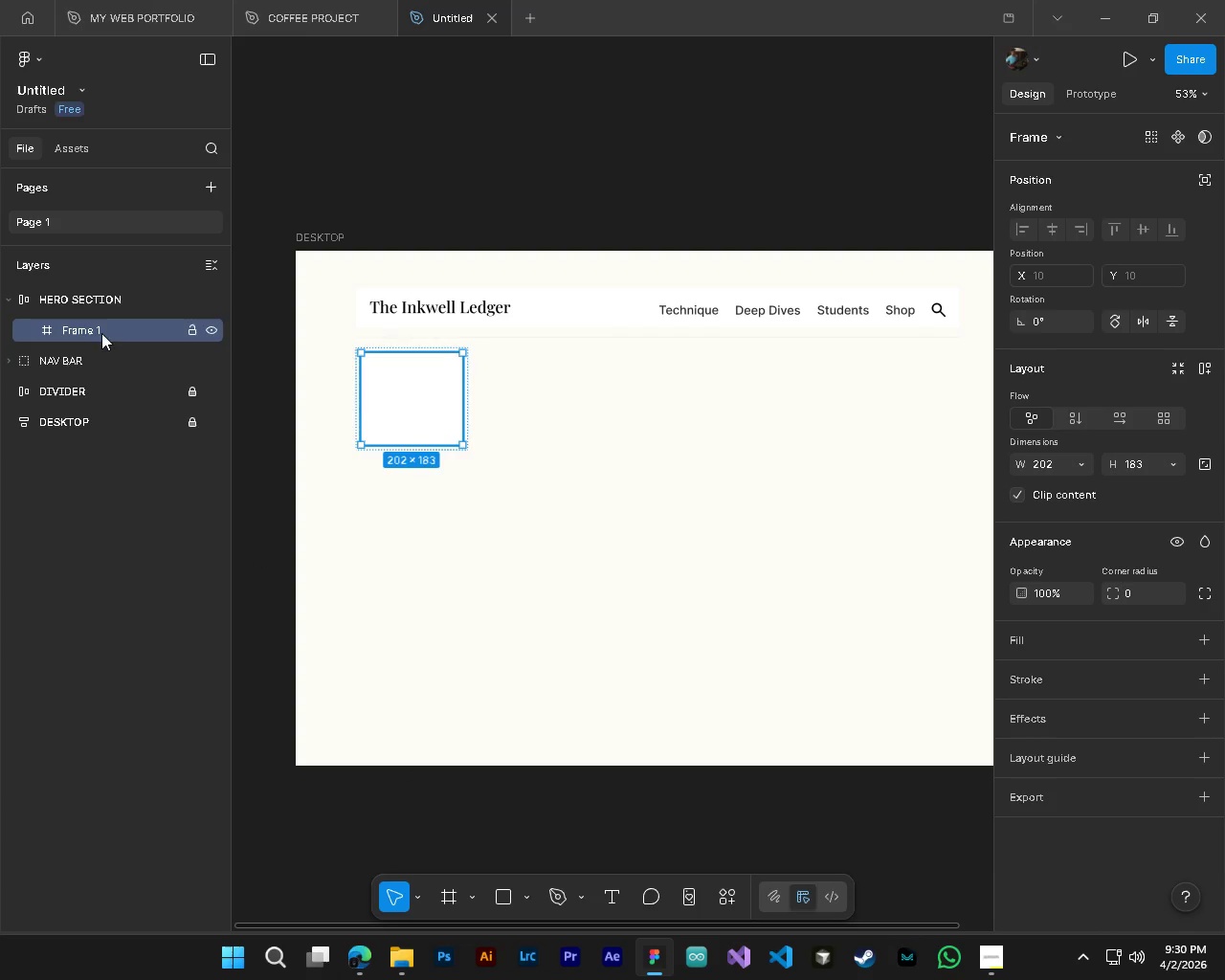 
key(Control+Z)
 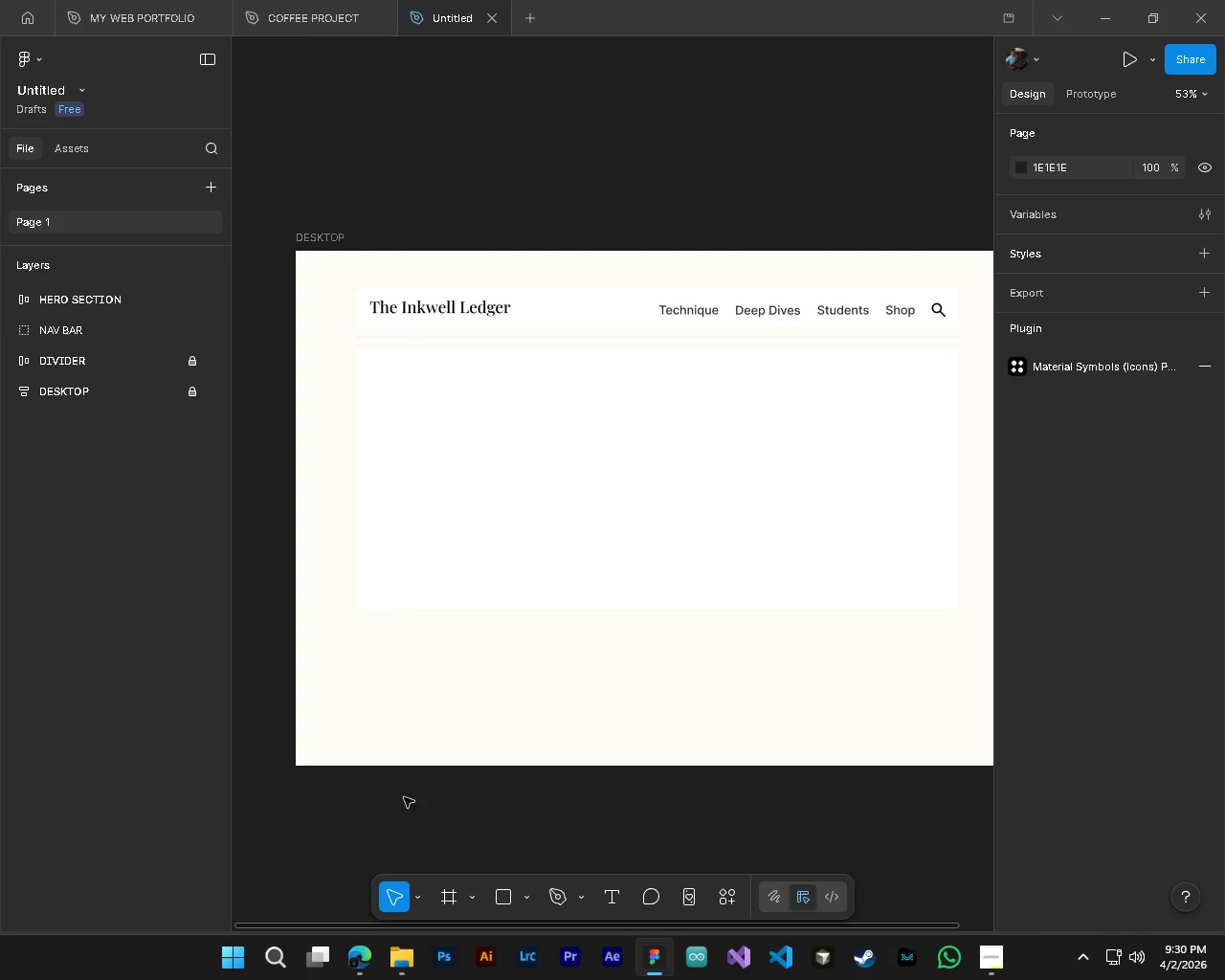 
left_click([450, 891])
 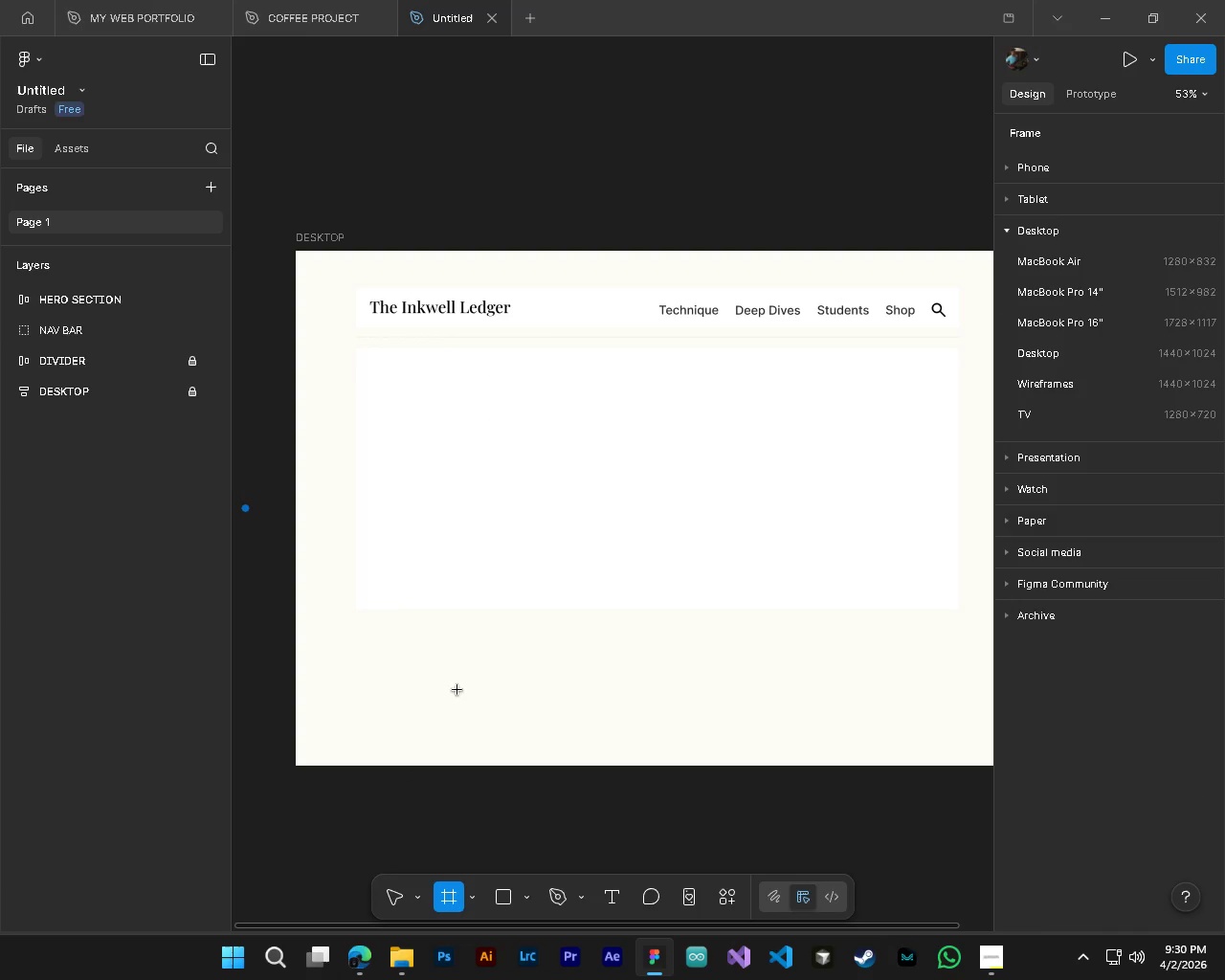 
left_click_drag(start_coordinate=[434, 642], to_coordinate=[714, 742])
 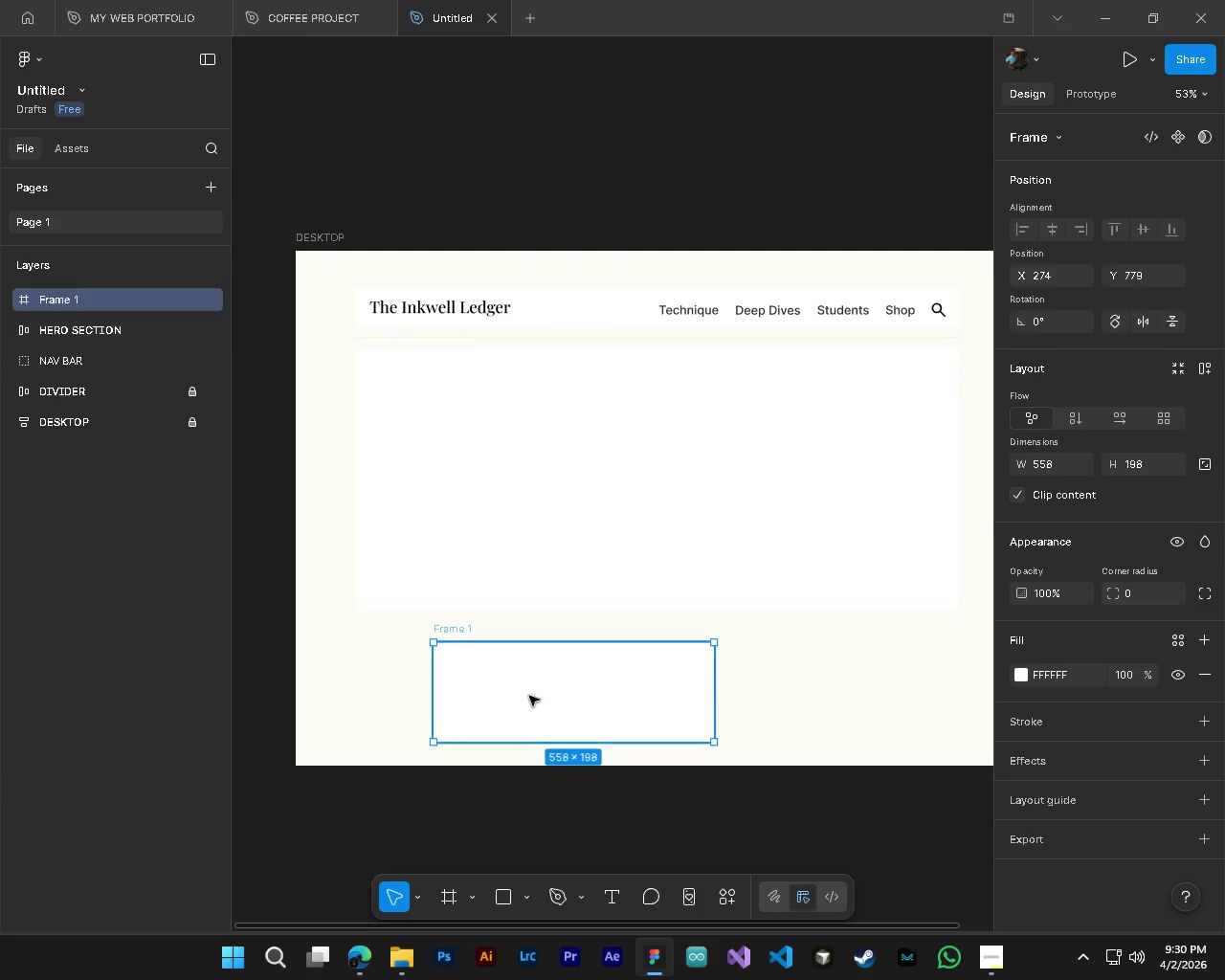 
left_click_drag(start_coordinate=[536, 705], to_coordinate=[539, 470])
 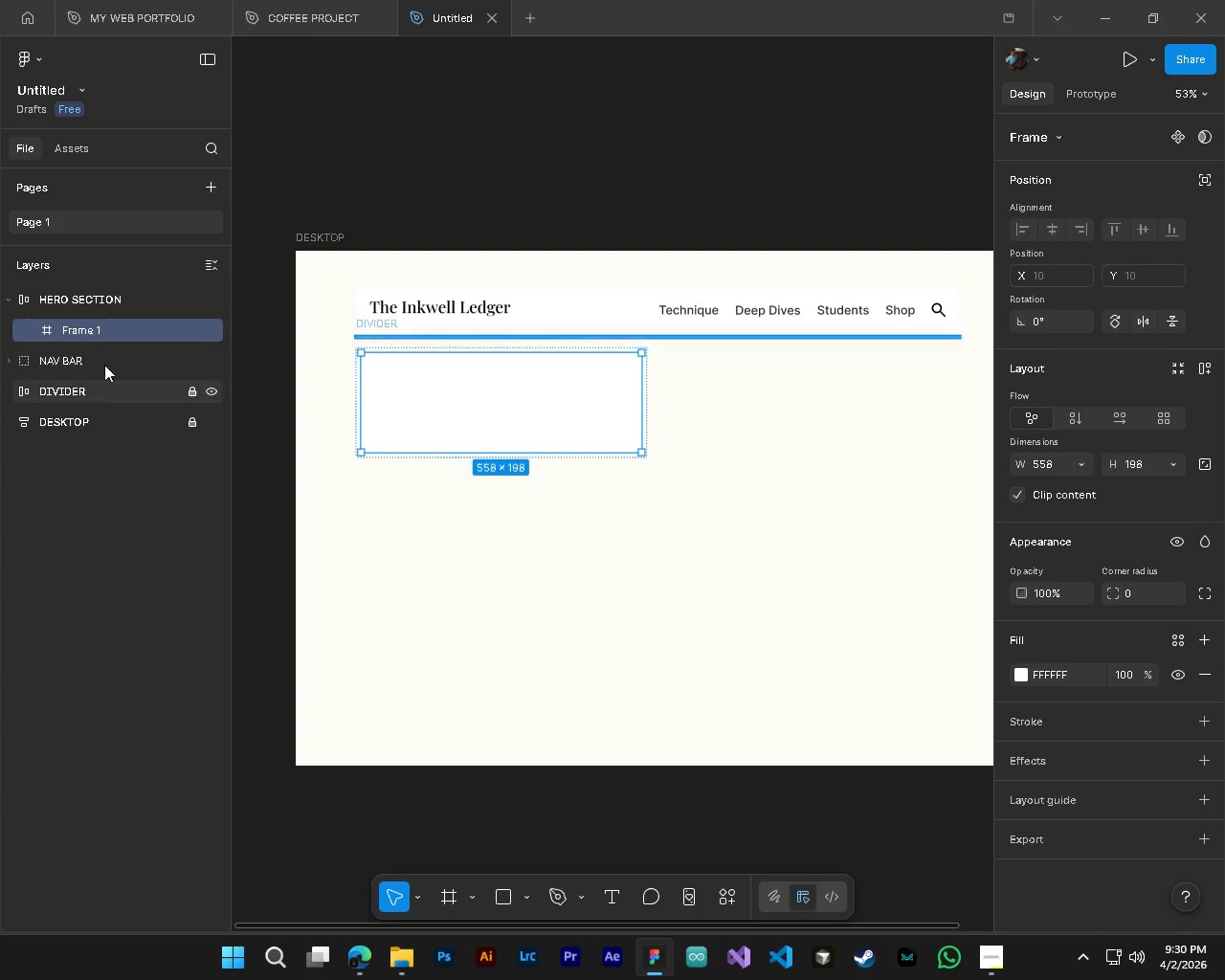 
left_click([87, 284])
 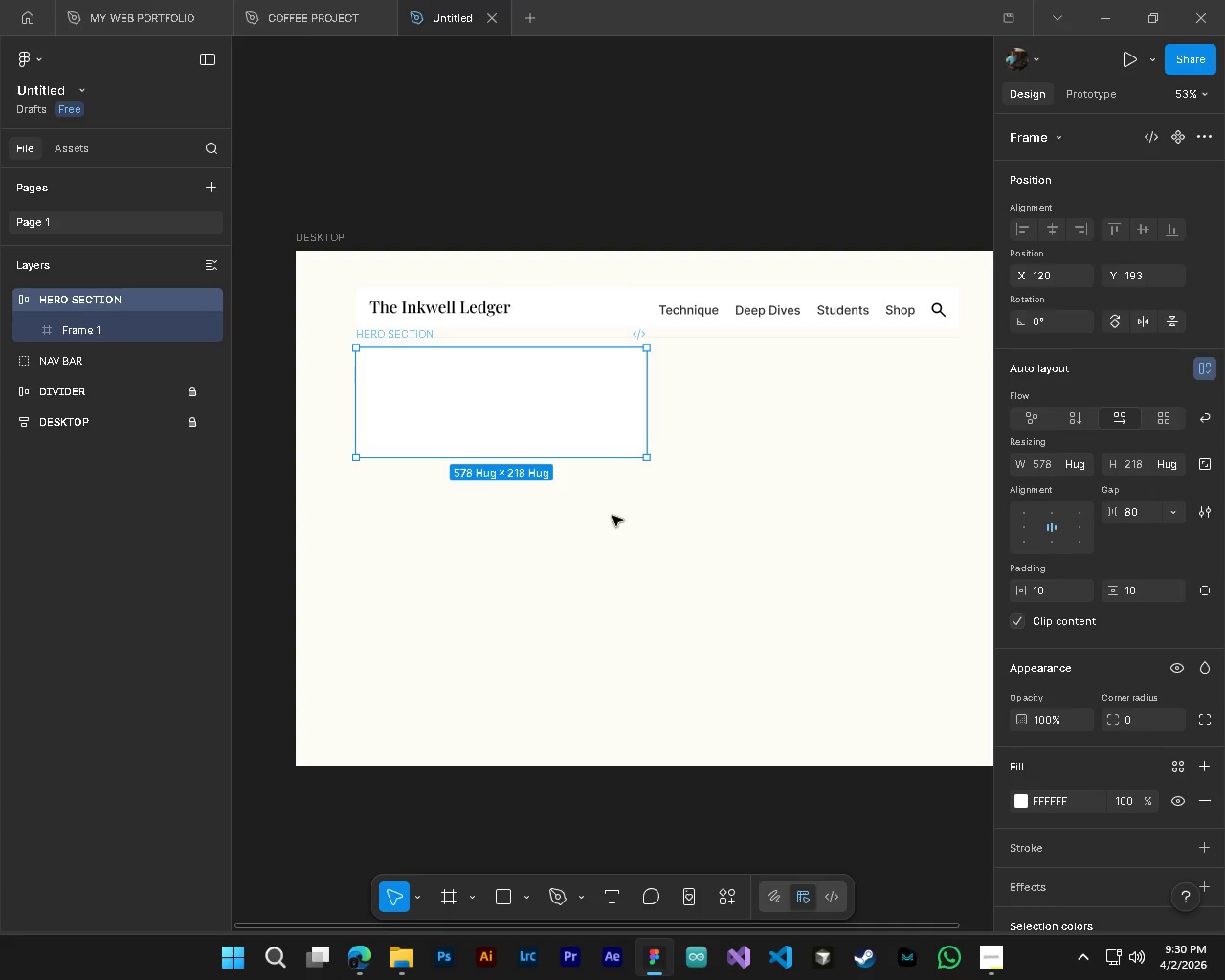 
key(Control+Z)
 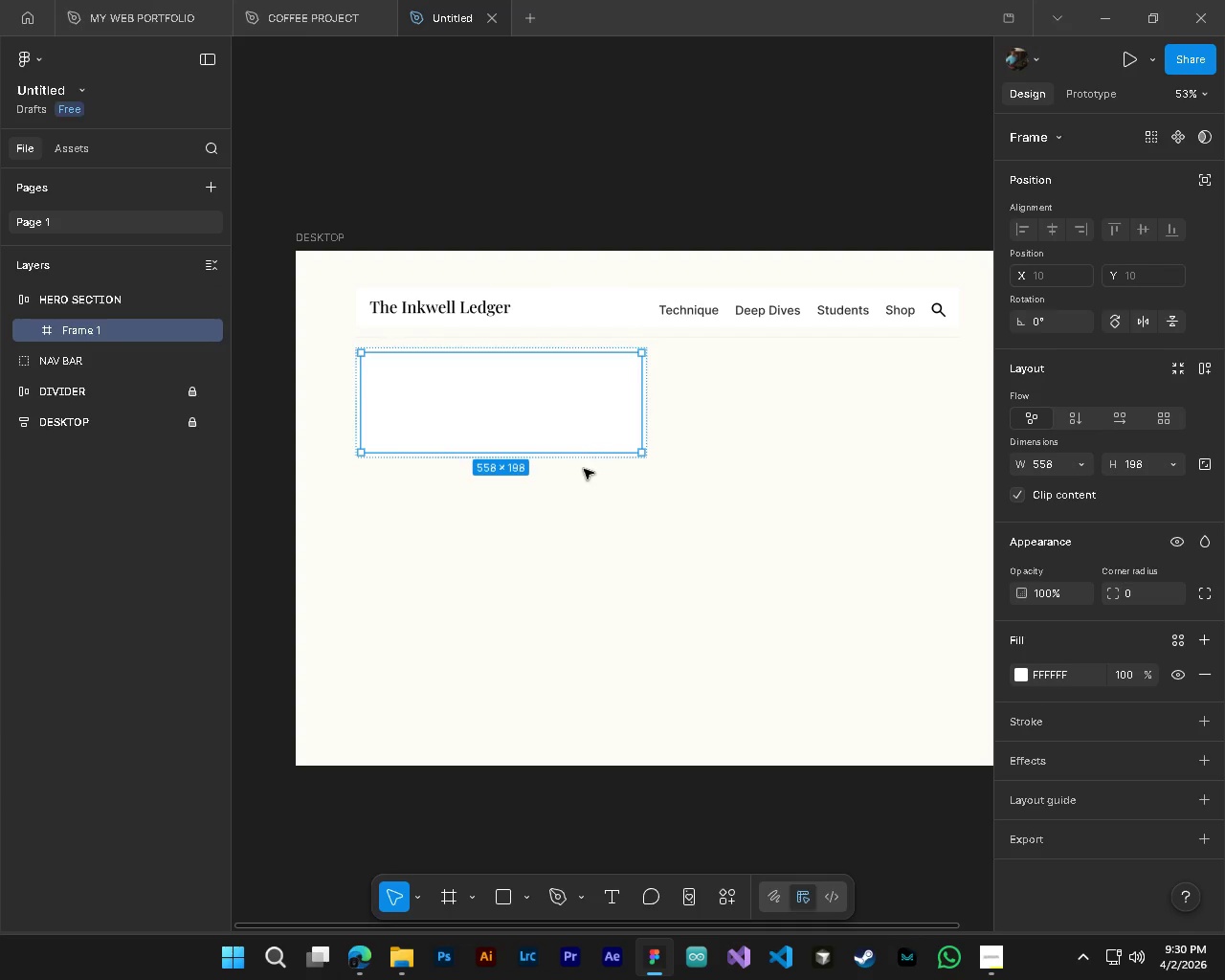 
key(Control+Z)
 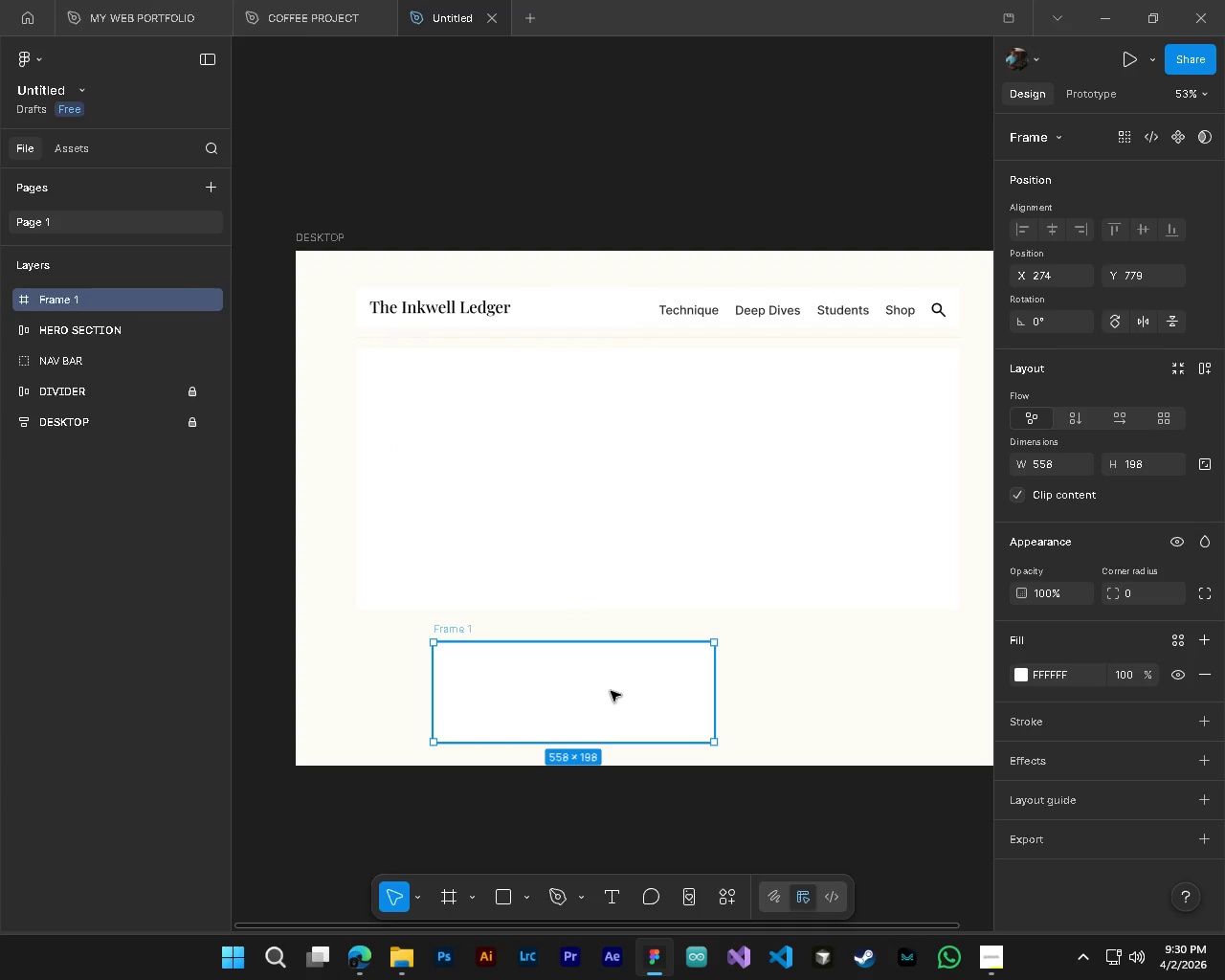 
left_click_drag(start_coordinate=[611, 691], to_coordinate=[699, 693])
 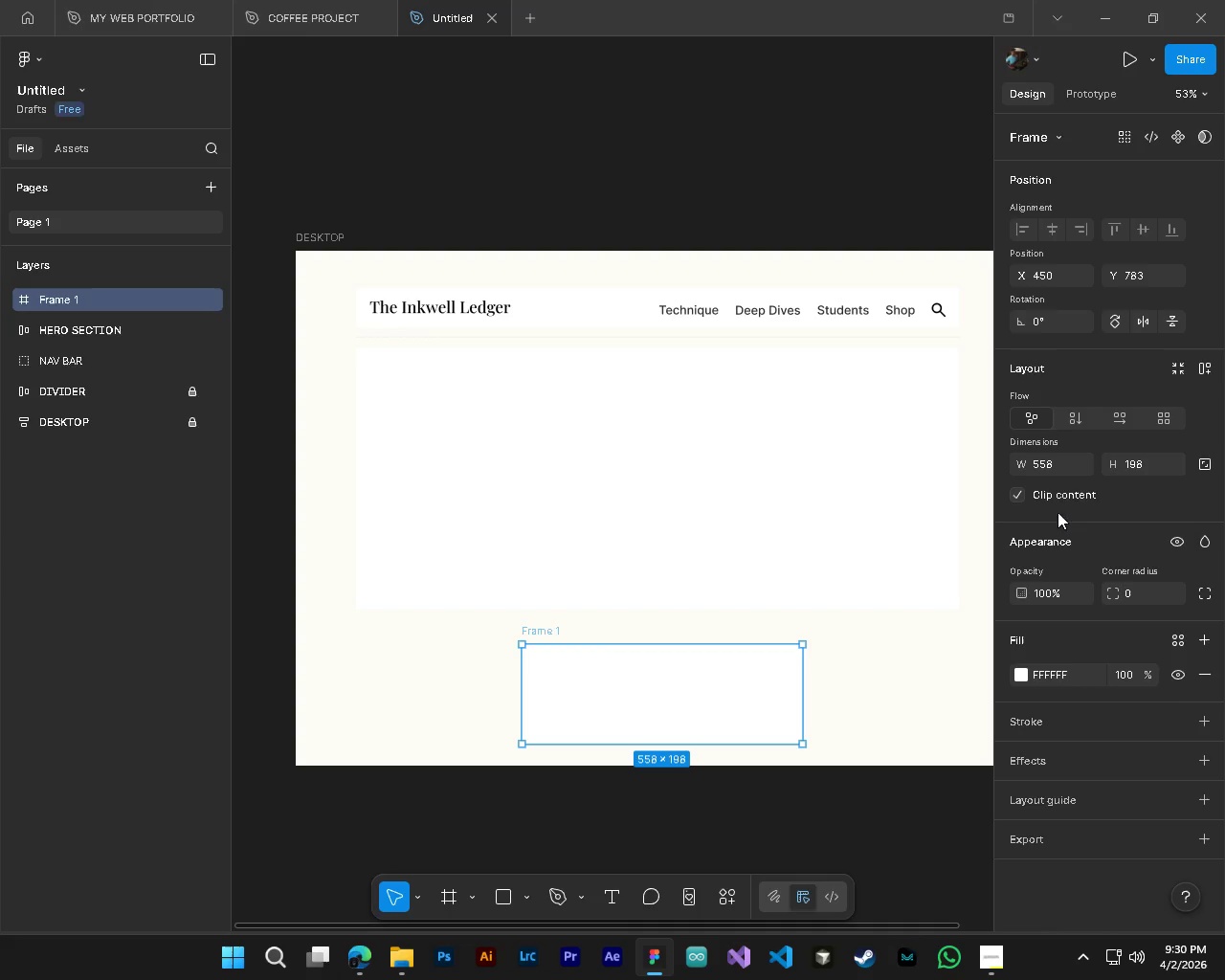 
double_click([1040, 466])
 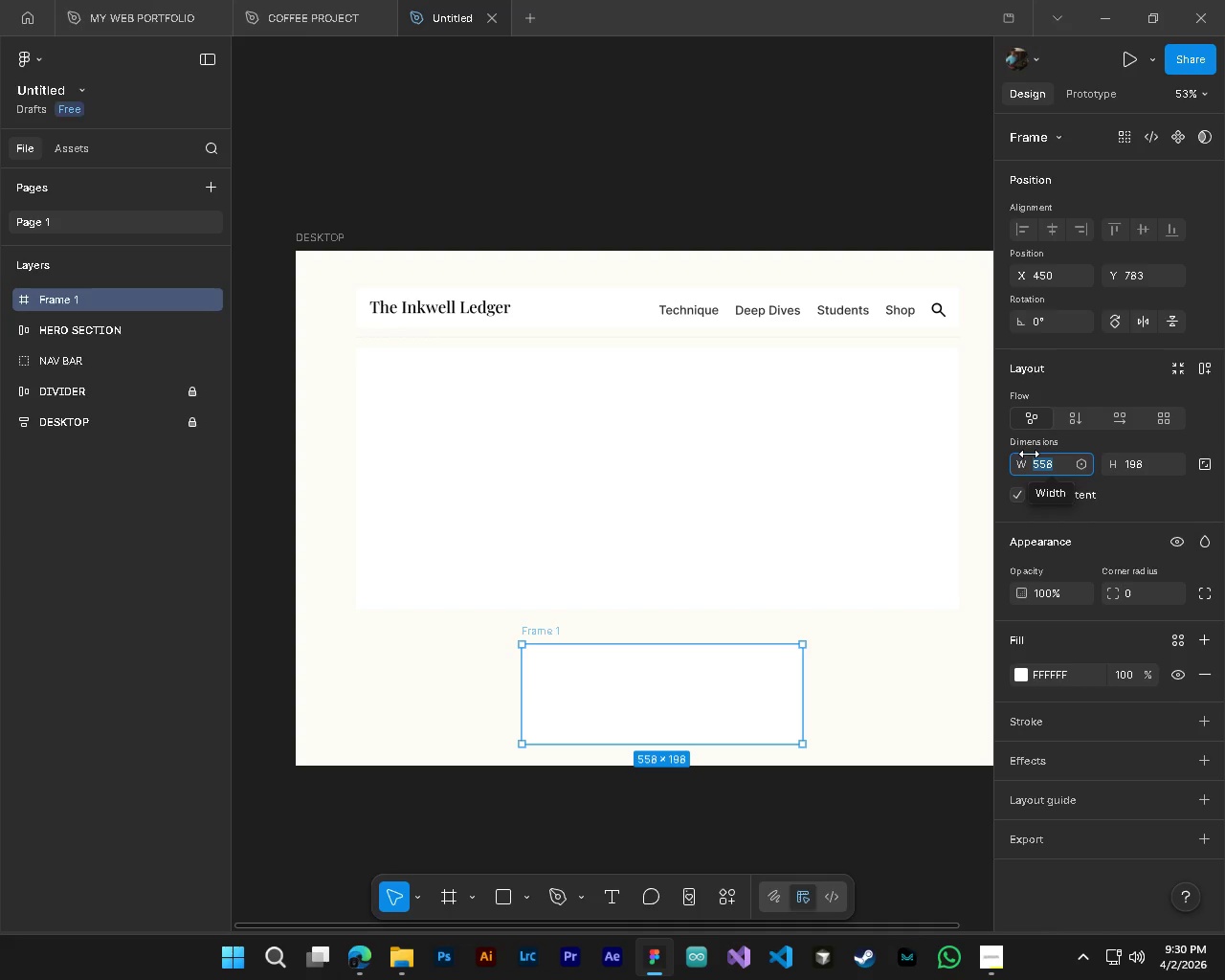 
wait(22.25)
 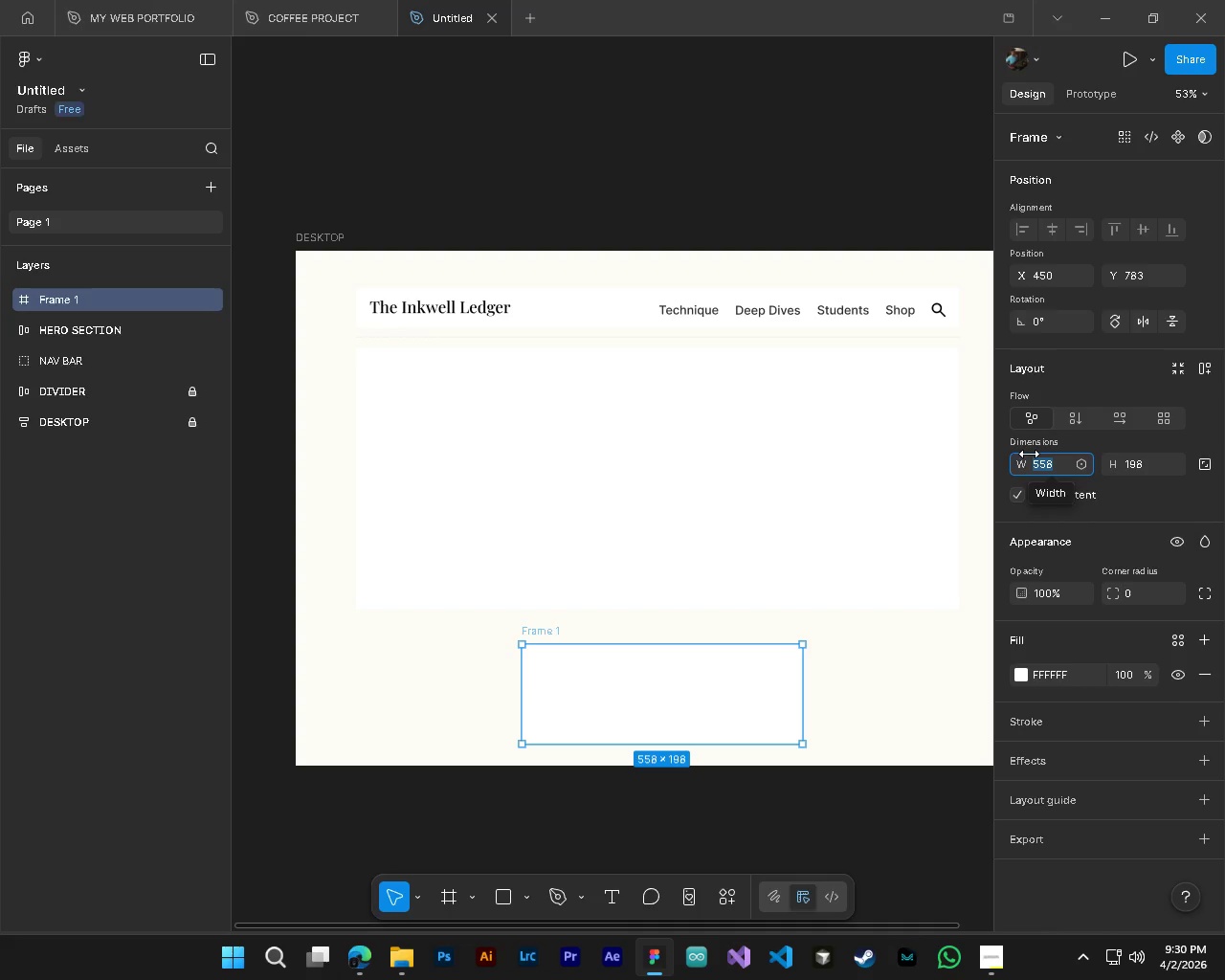 
left_click_drag(start_coordinate=[766, 672], to_coordinate=[678, 655])
 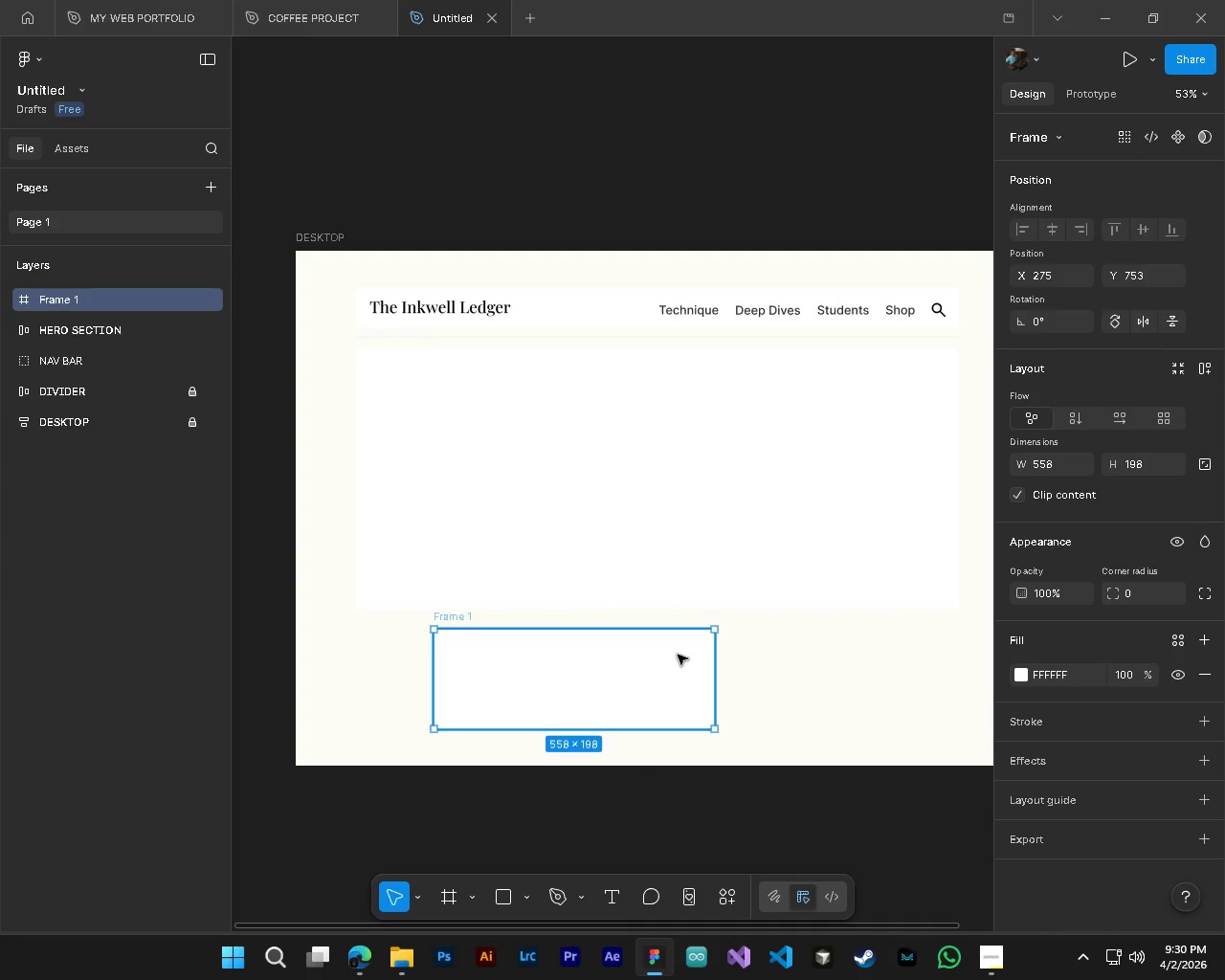 
key(Delete)
 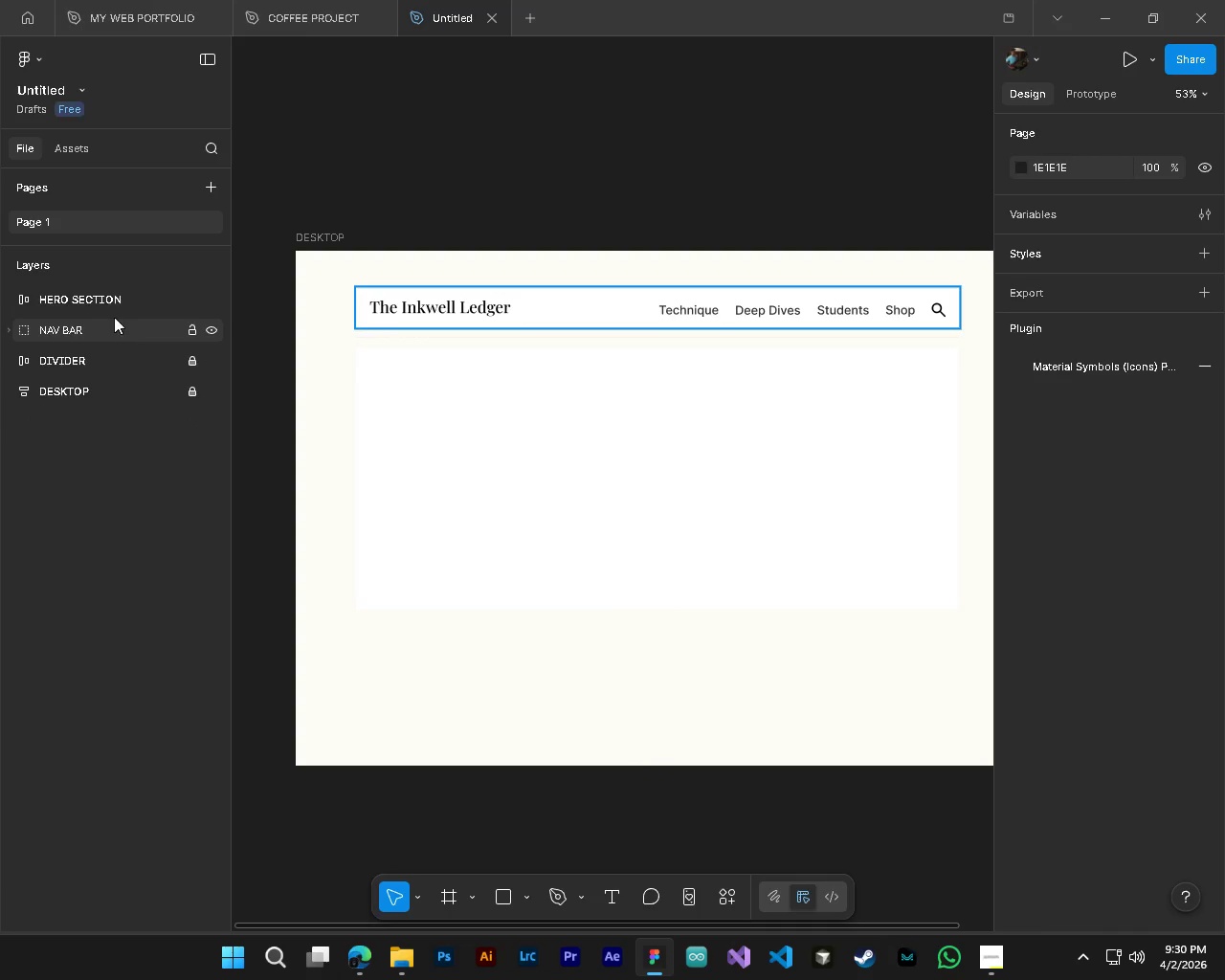 
left_click([102, 298])
 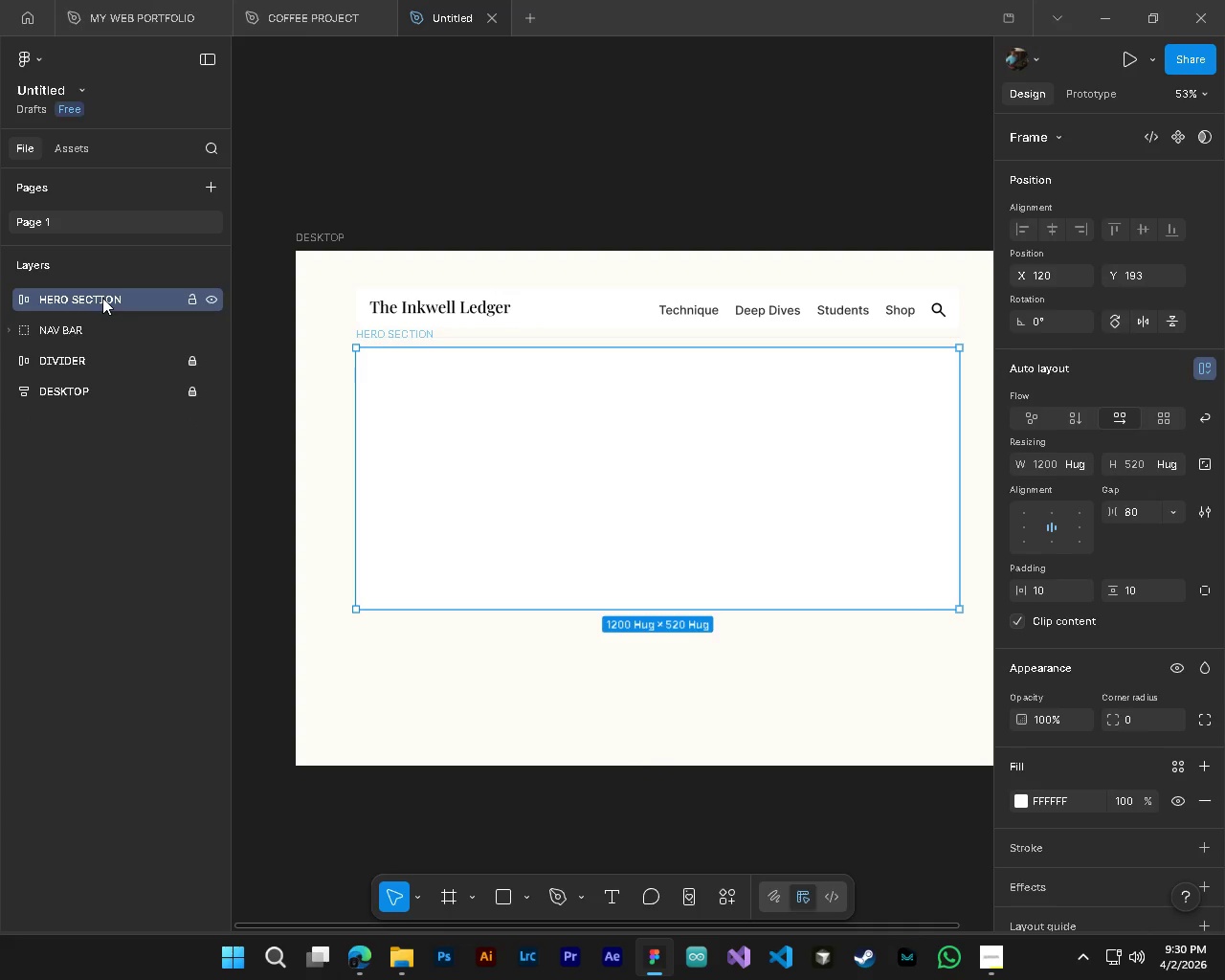 
hold_key(key=ControlLeft, duration=0.69)
 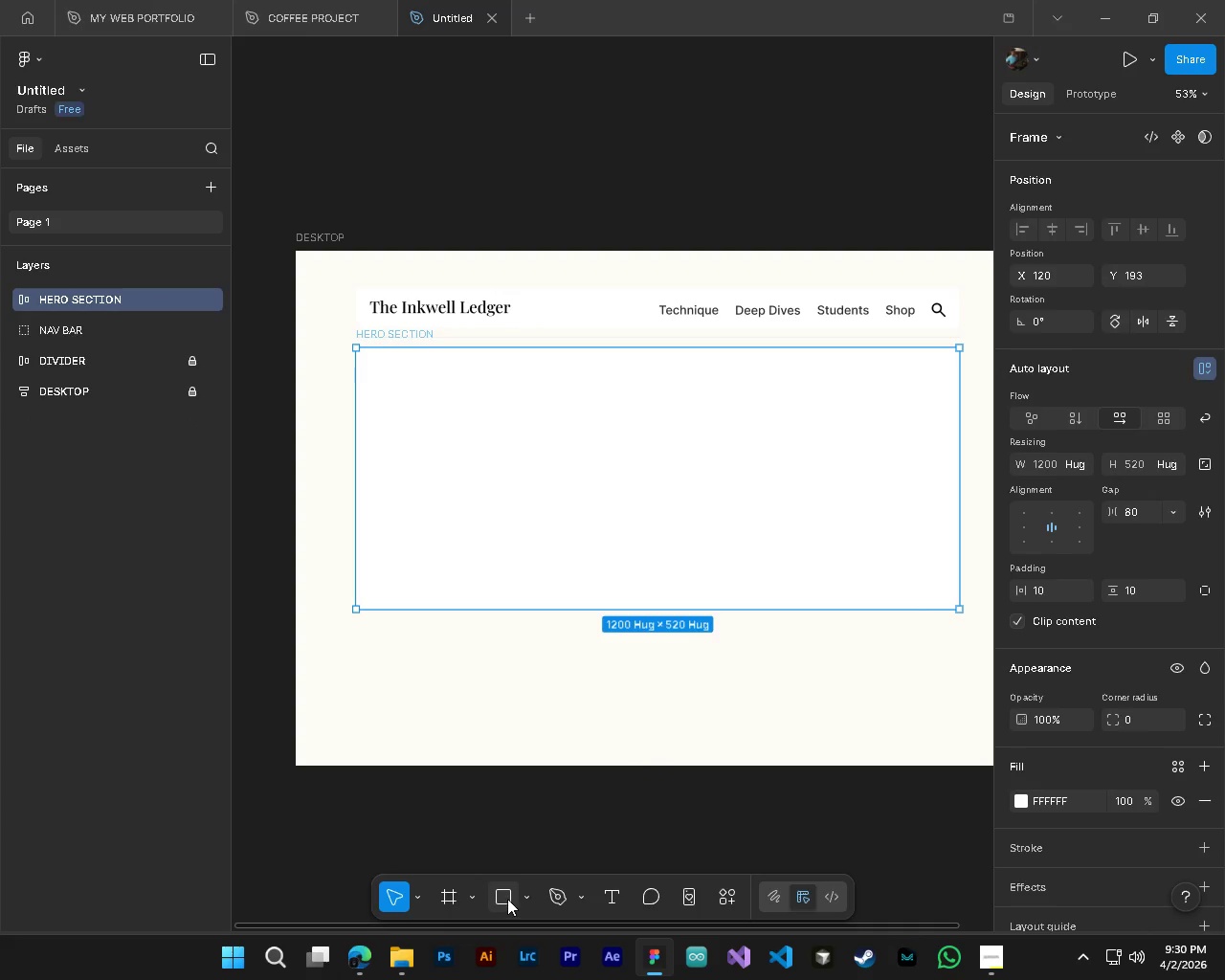 
left_click([505, 899])
 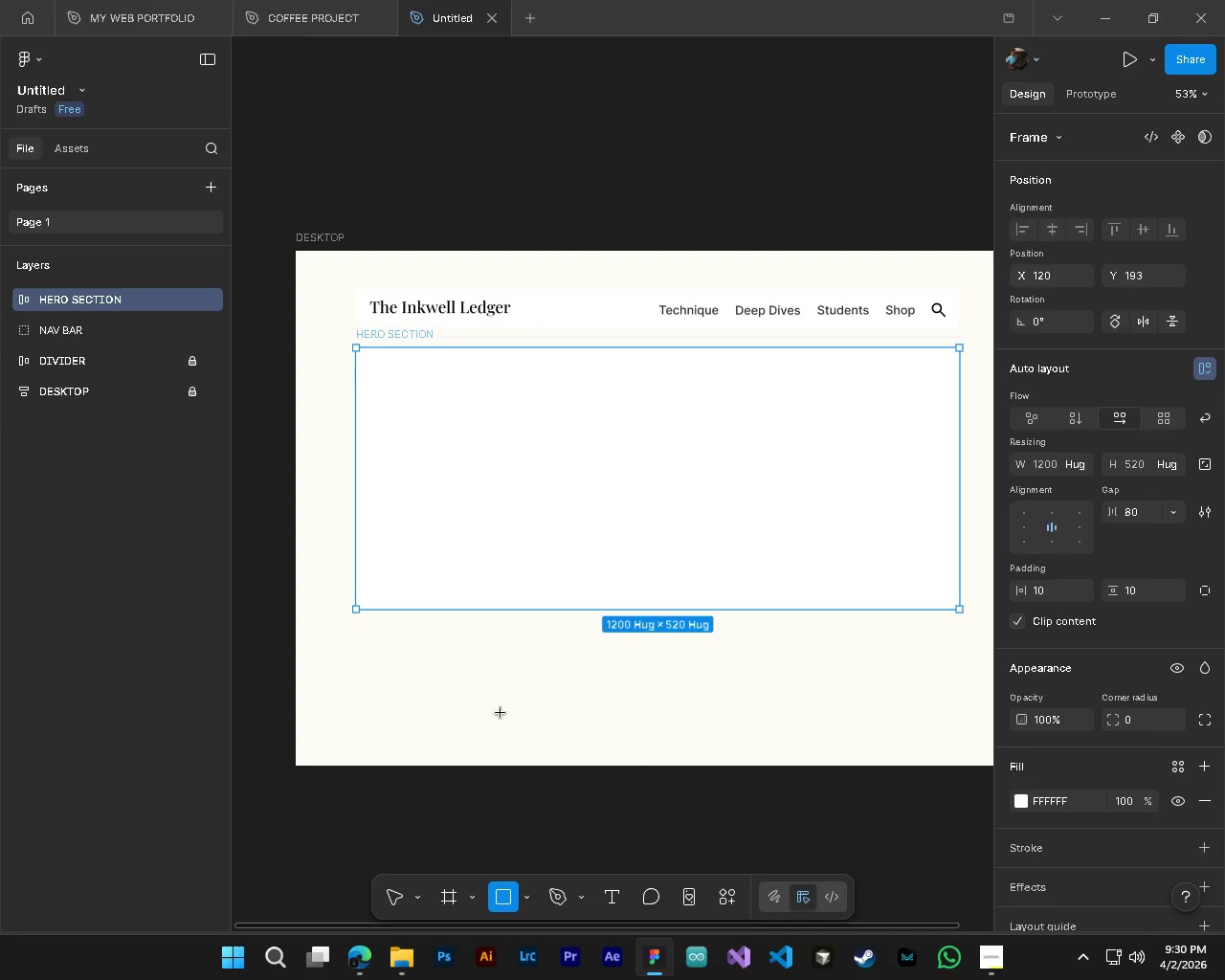 
left_click_drag(start_coordinate=[457, 648], to_coordinate=[603, 743])
 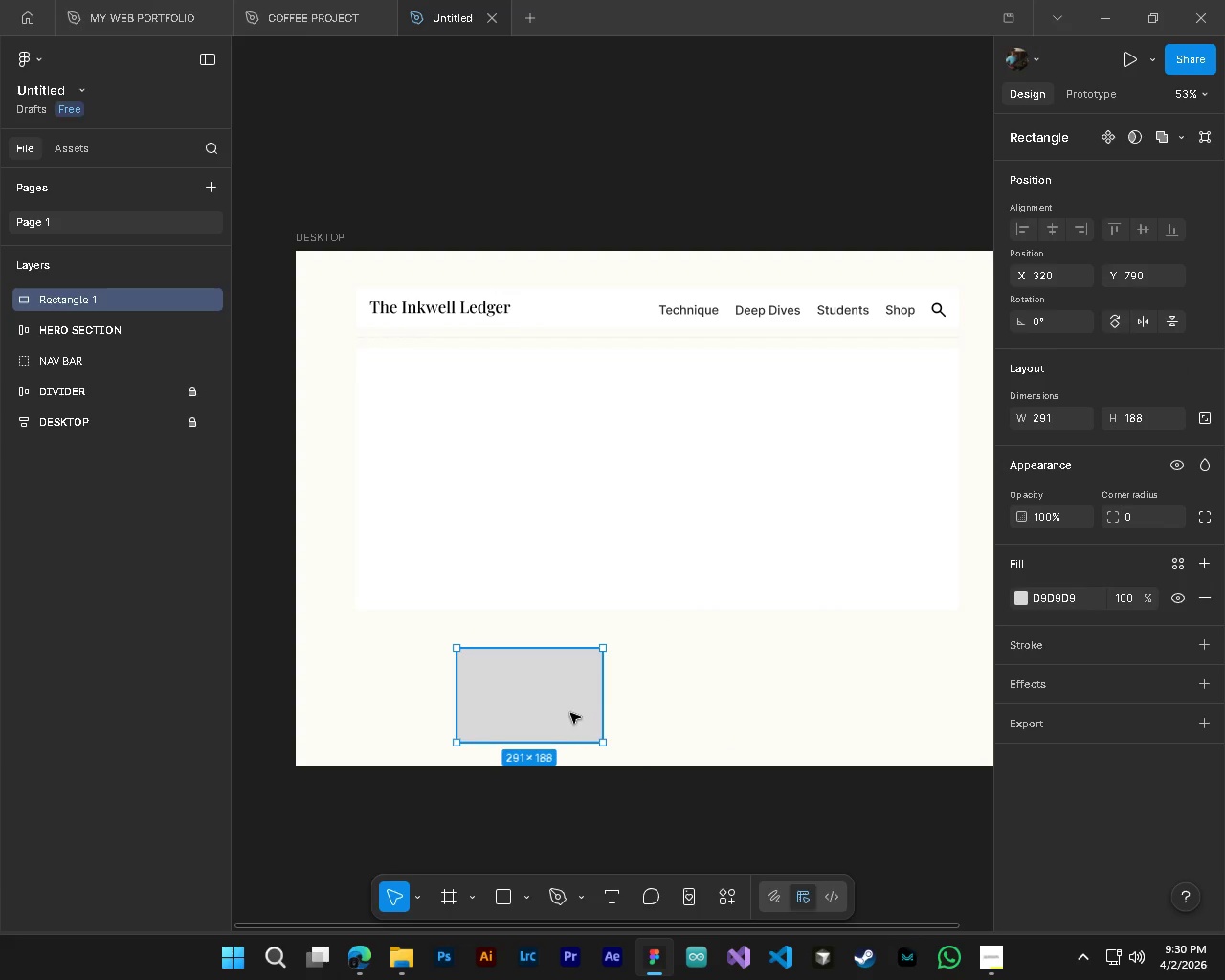 
left_click_drag(start_coordinate=[570, 713], to_coordinate=[546, 703])
 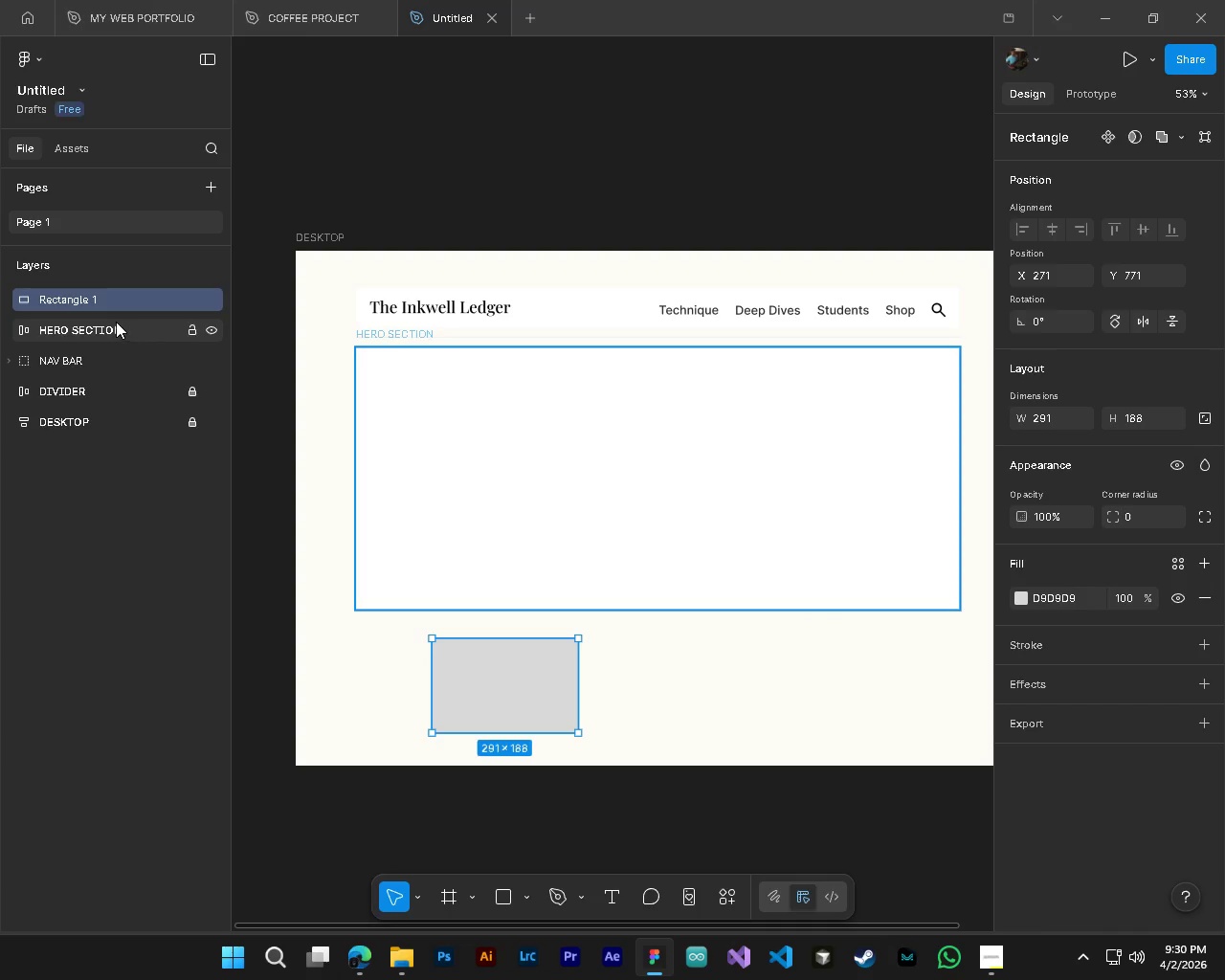 
left_click([116, 322])
 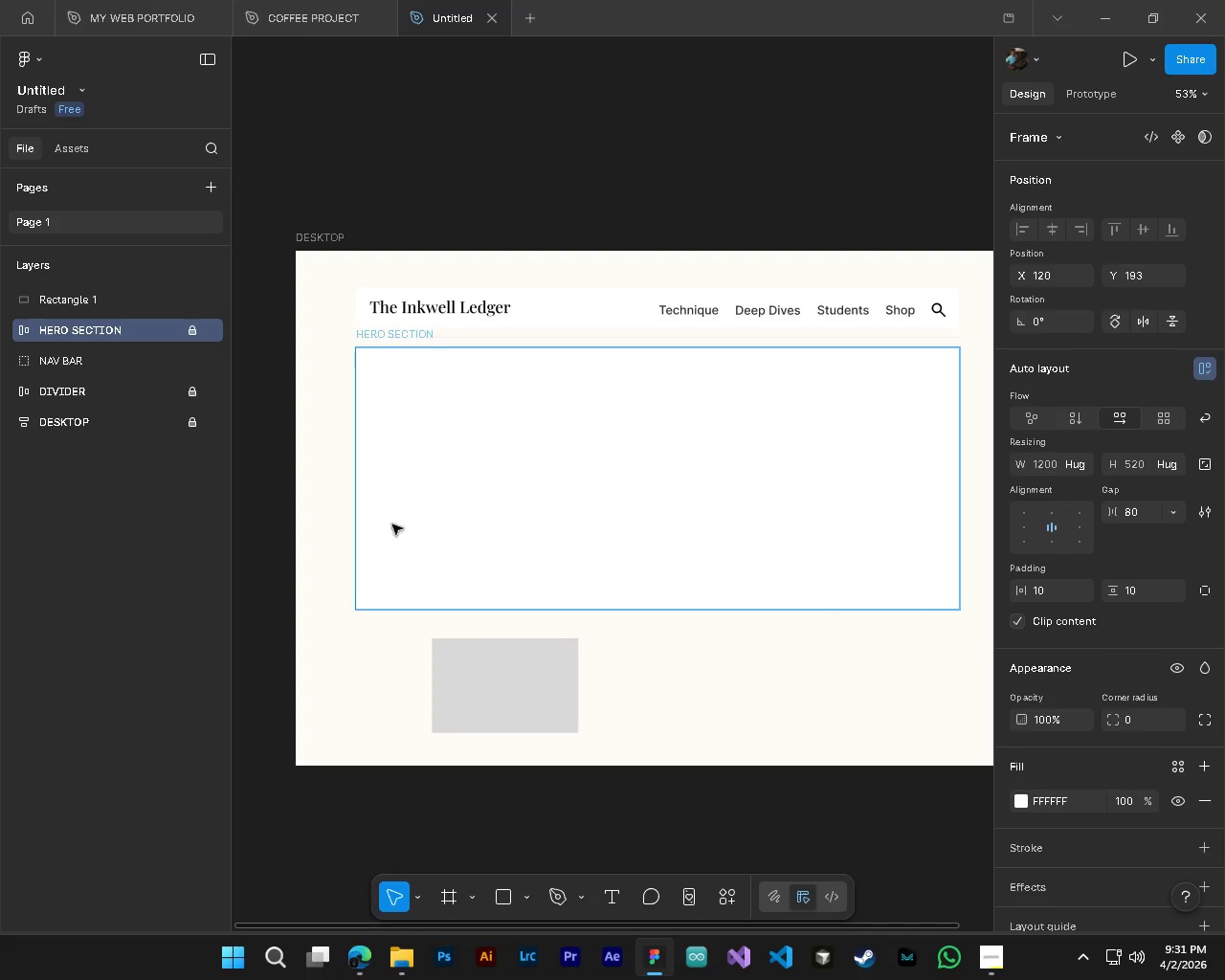 
left_click_drag(start_coordinate=[500, 682], to_coordinate=[462, 455])
 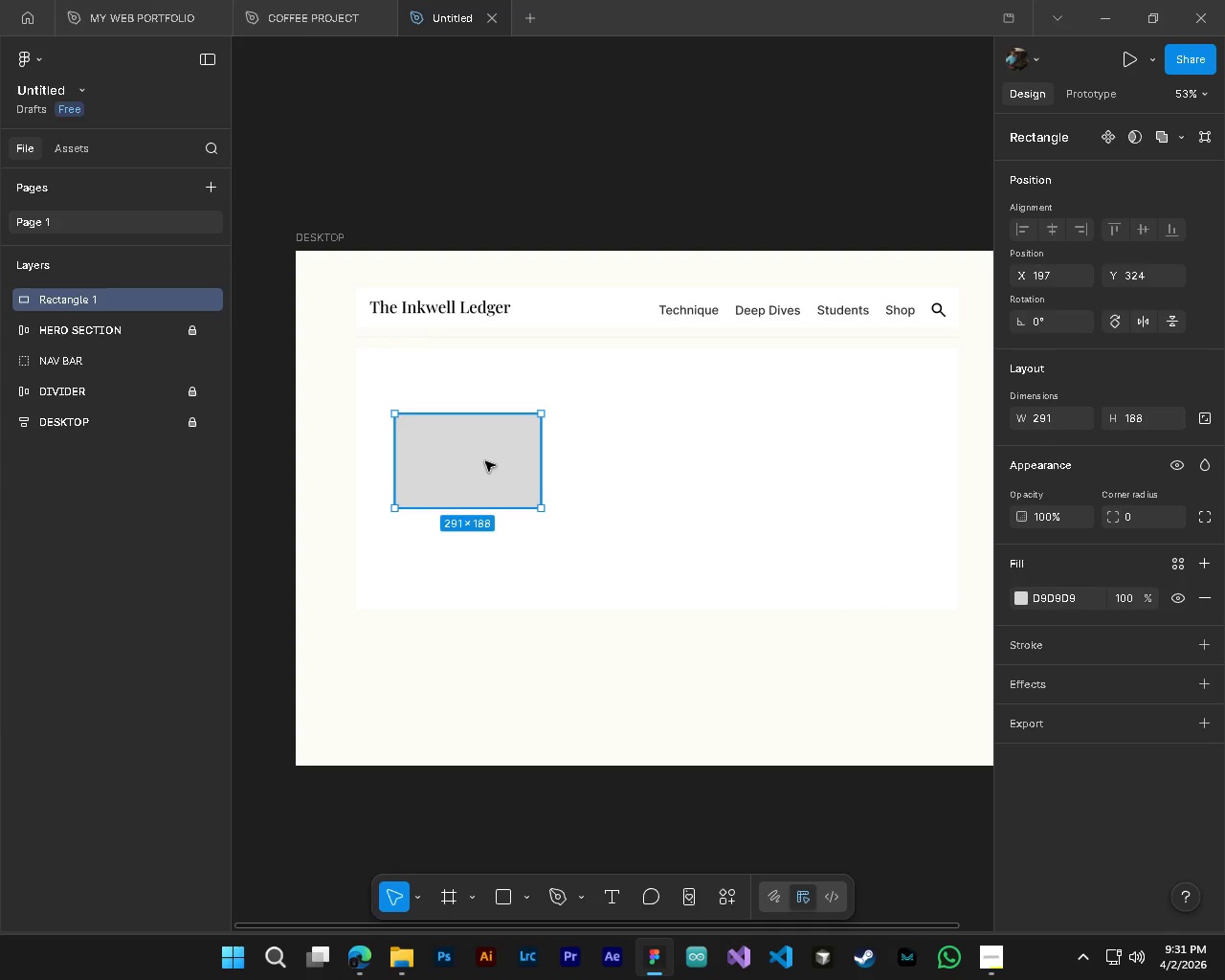 
left_click_drag(start_coordinate=[485, 461], to_coordinate=[479, 465])
 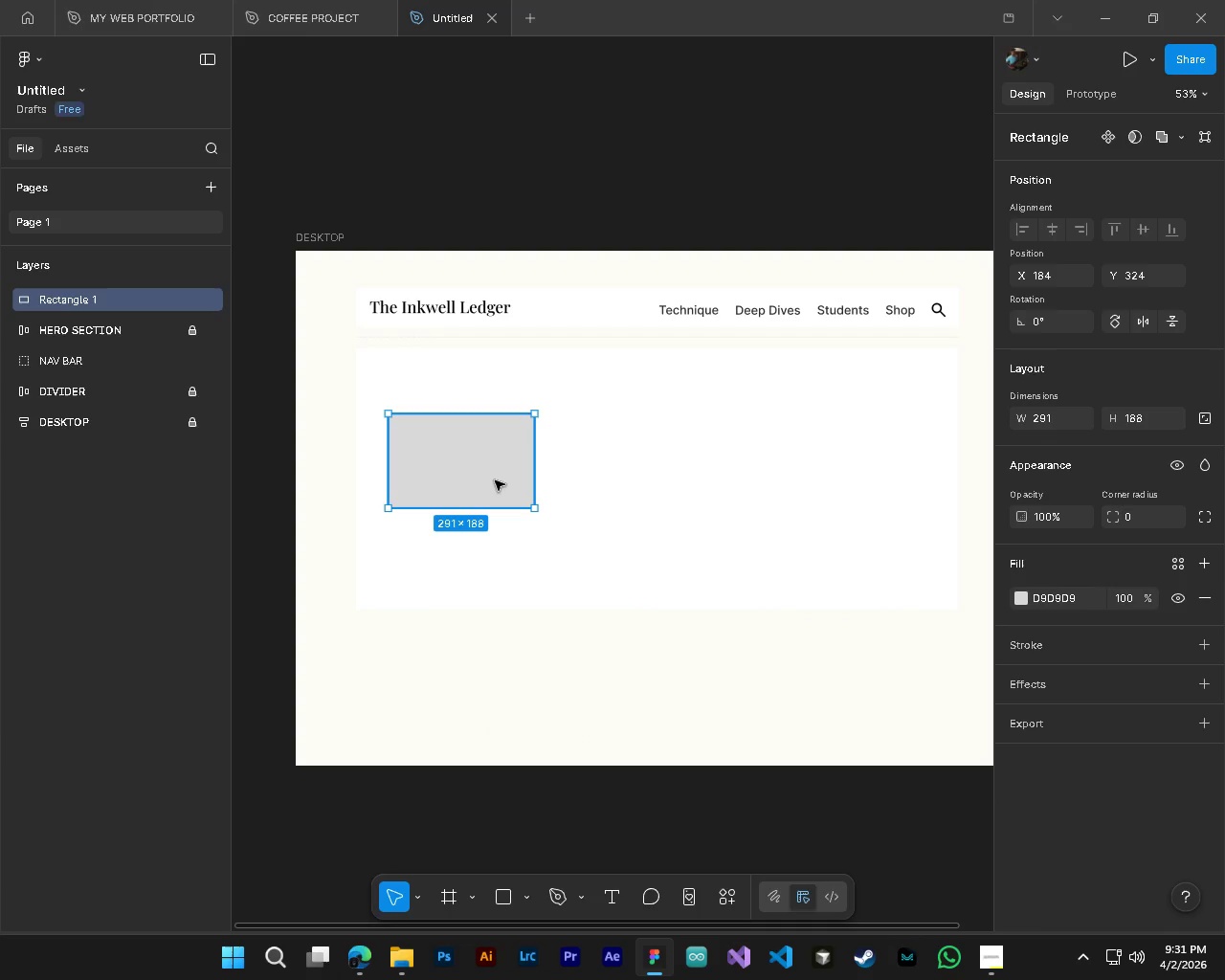 
left_click_drag(start_coordinate=[495, 480], to_coordinate=[832, 477])
 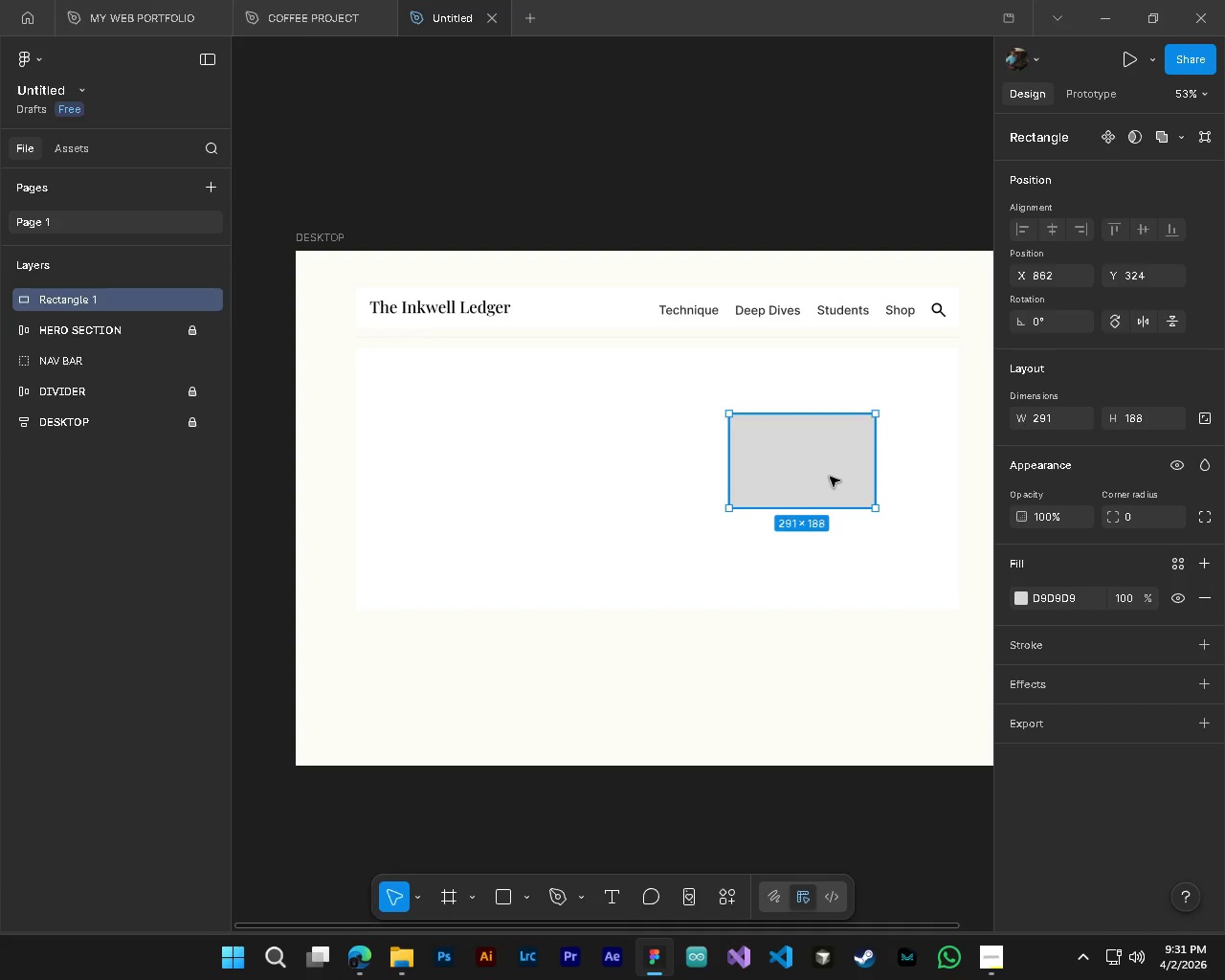 
hold_key(key=ShiftLeft, duration=0.34)
 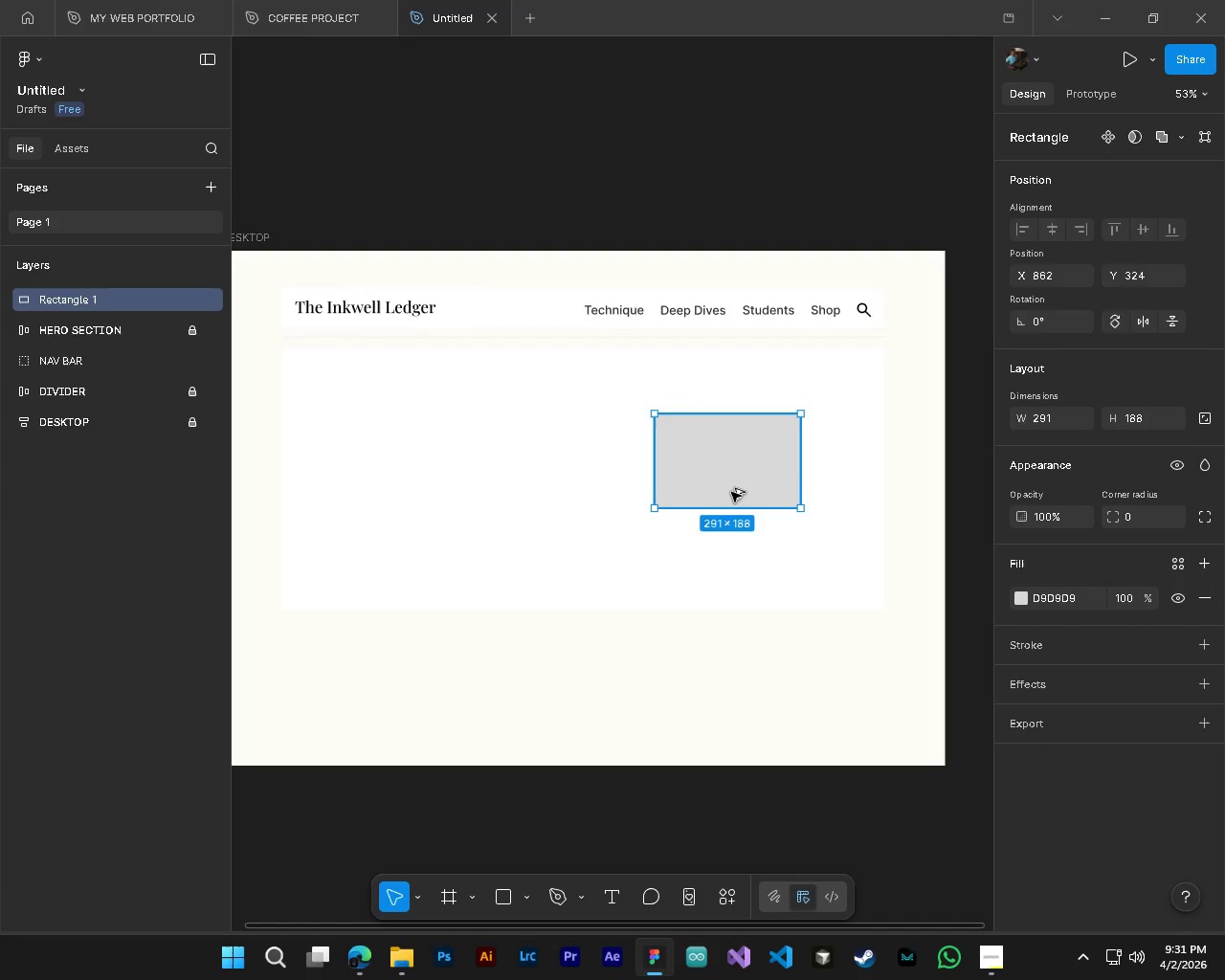 
hold_key(key=AltLeft, duration=0.45)
 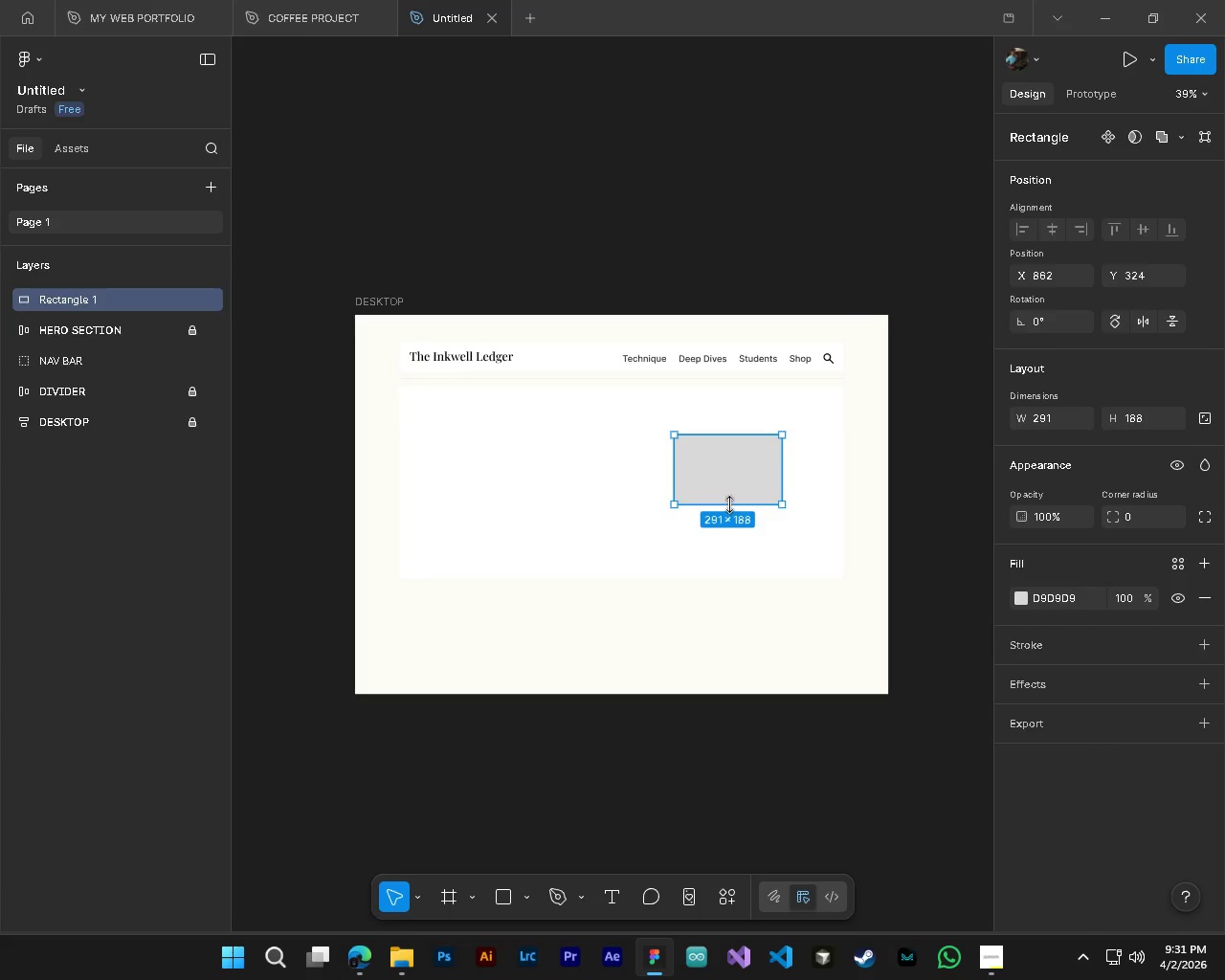 
hold_key(key=ControlLeft, duration=0.44)
 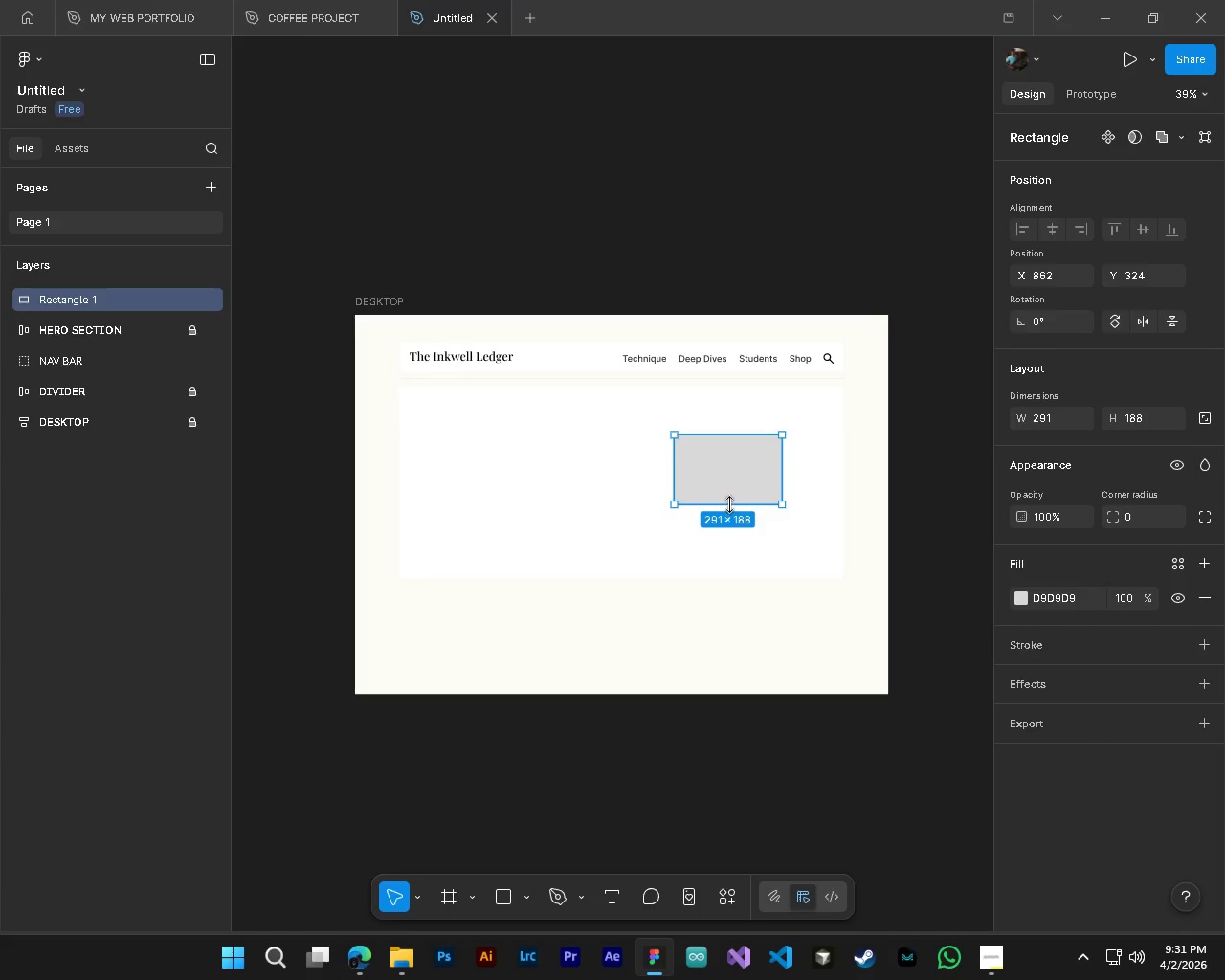 
scroll: coordinate [729, 493], scroll_direction: down, amount: 6.0
 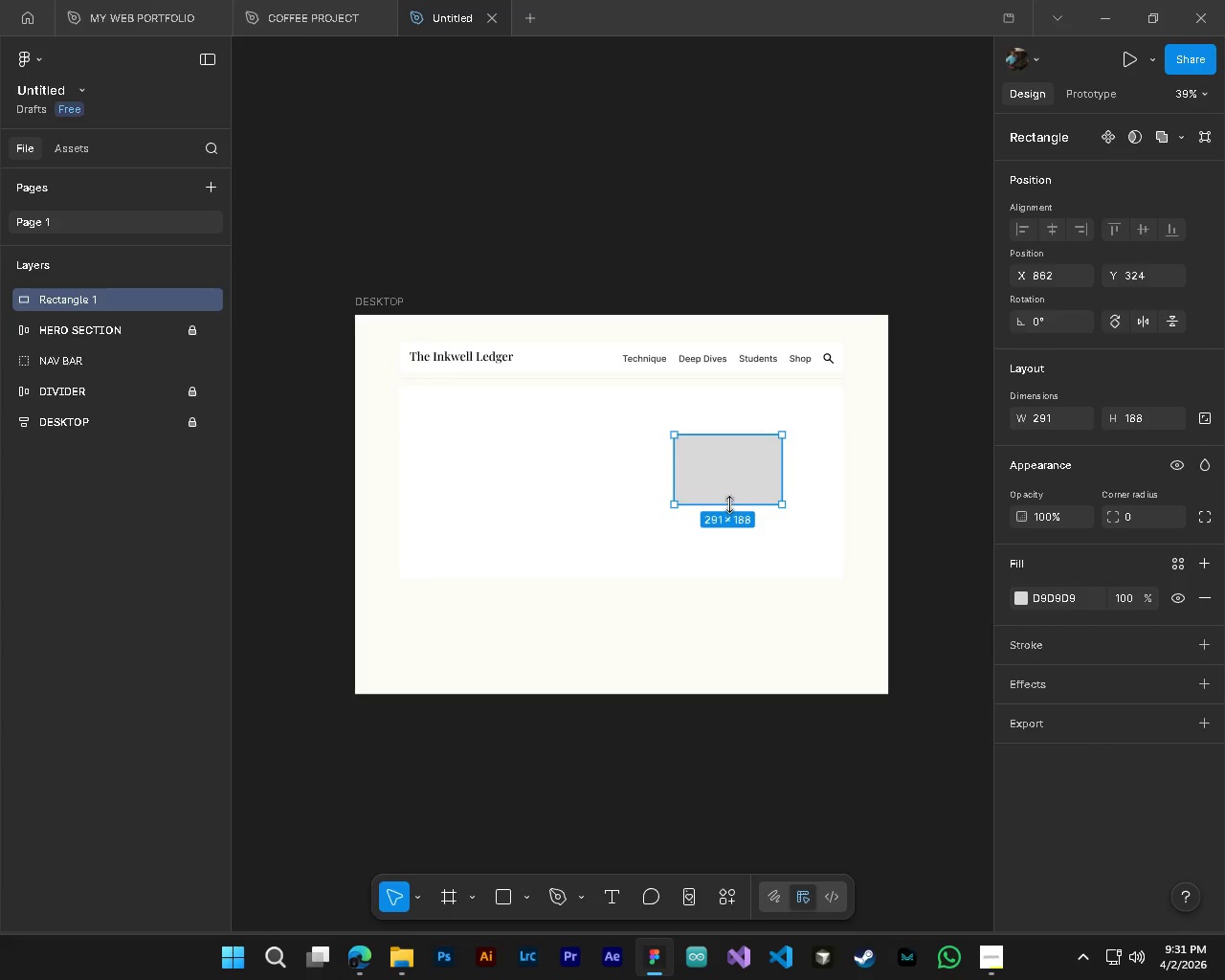 
left_click_drag(start_coordinate=[729, 504], to_coordinate=[734, 524])
 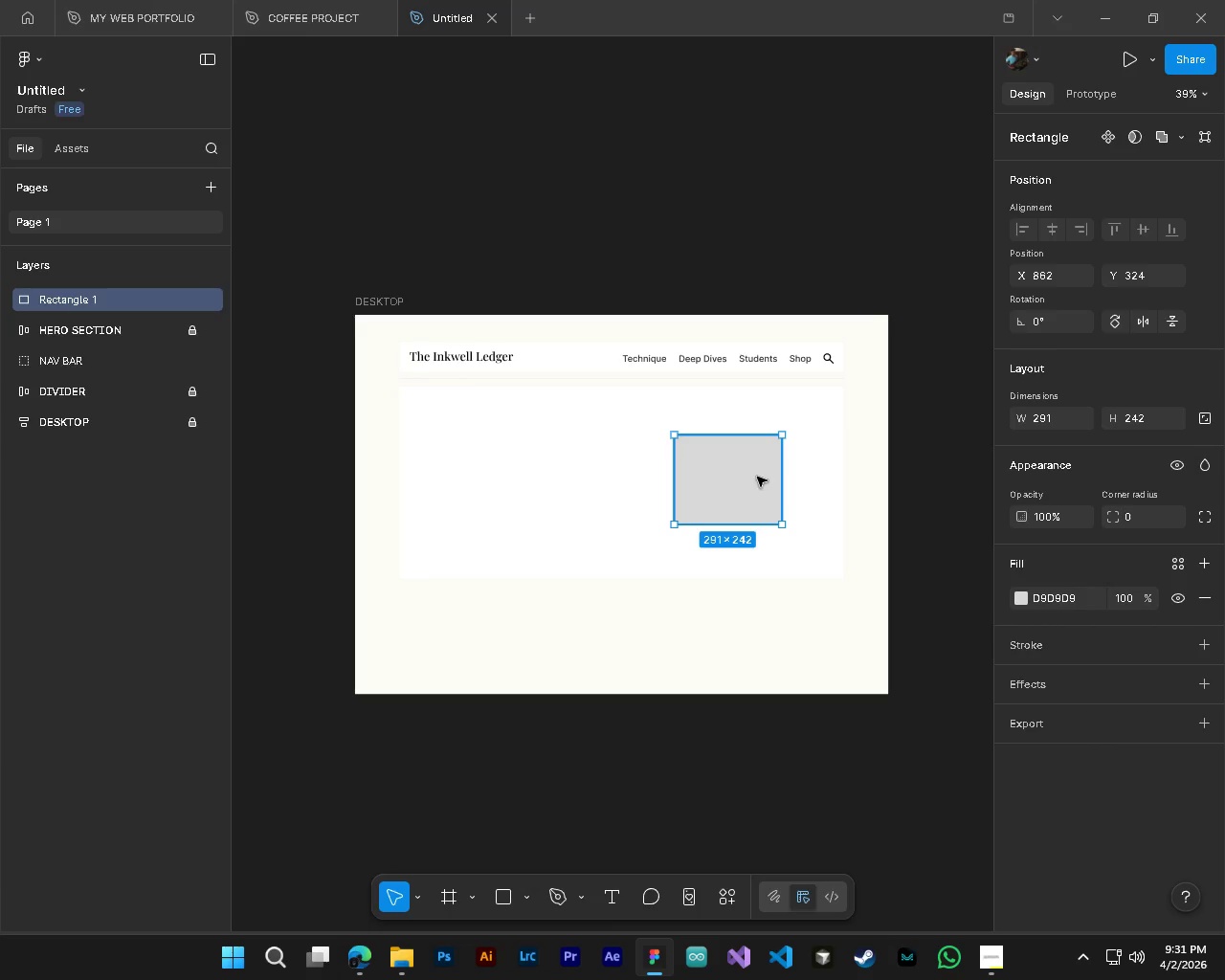 
left_click_drag(start_coordinate=[757, 477], to_coordinate=[765, 469])
 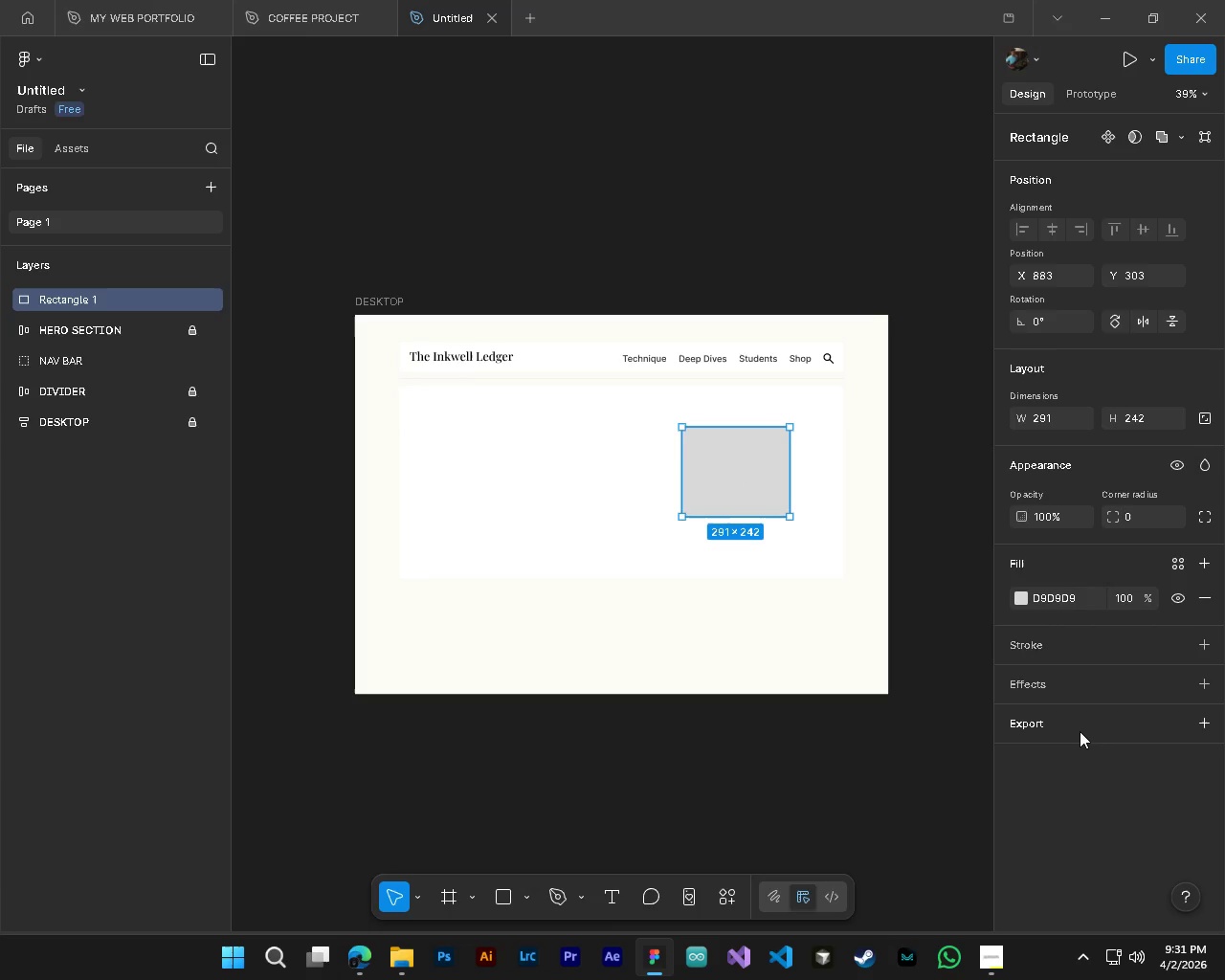 
left_click([1061, 732])
 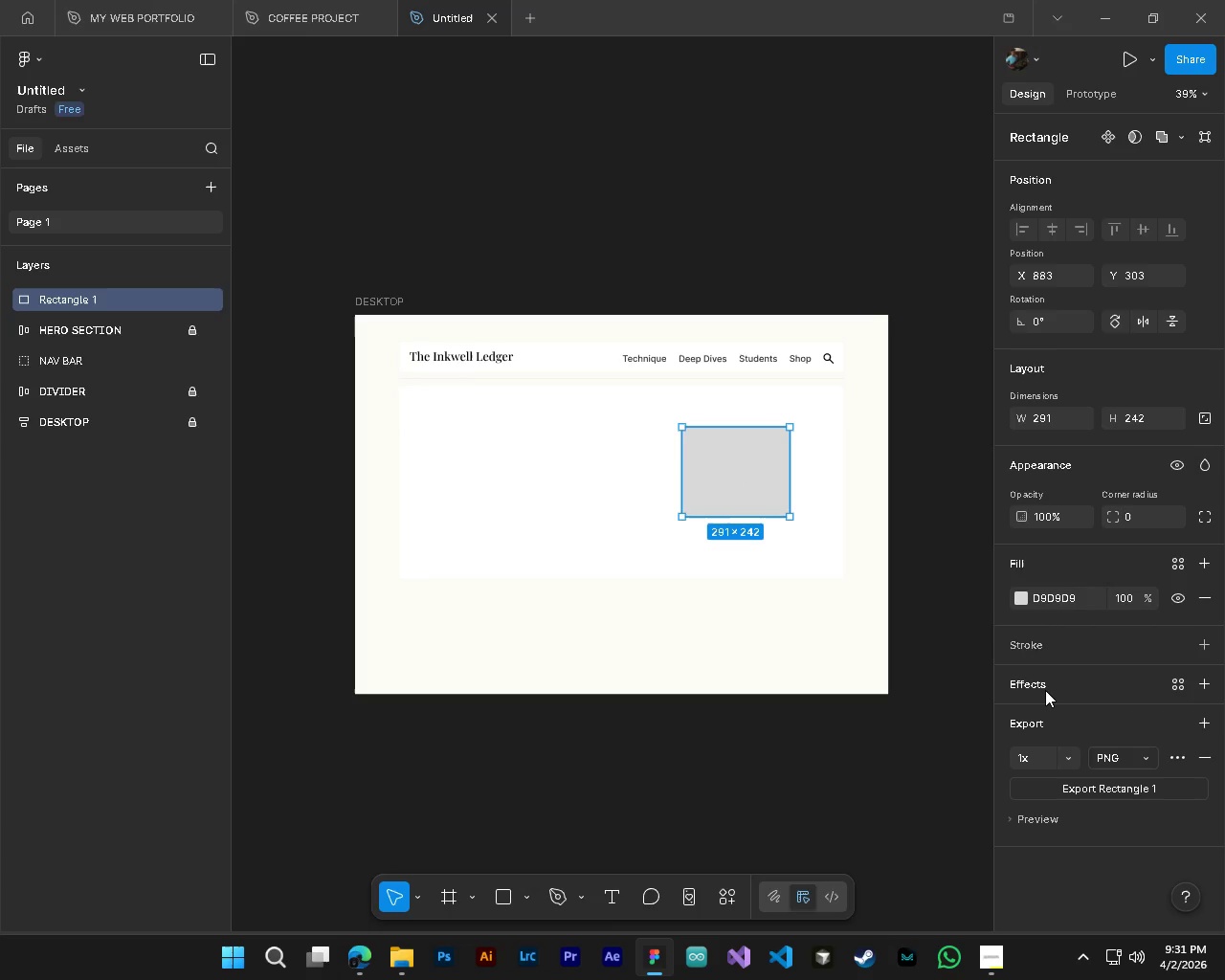 
left_click([1043, 682])
 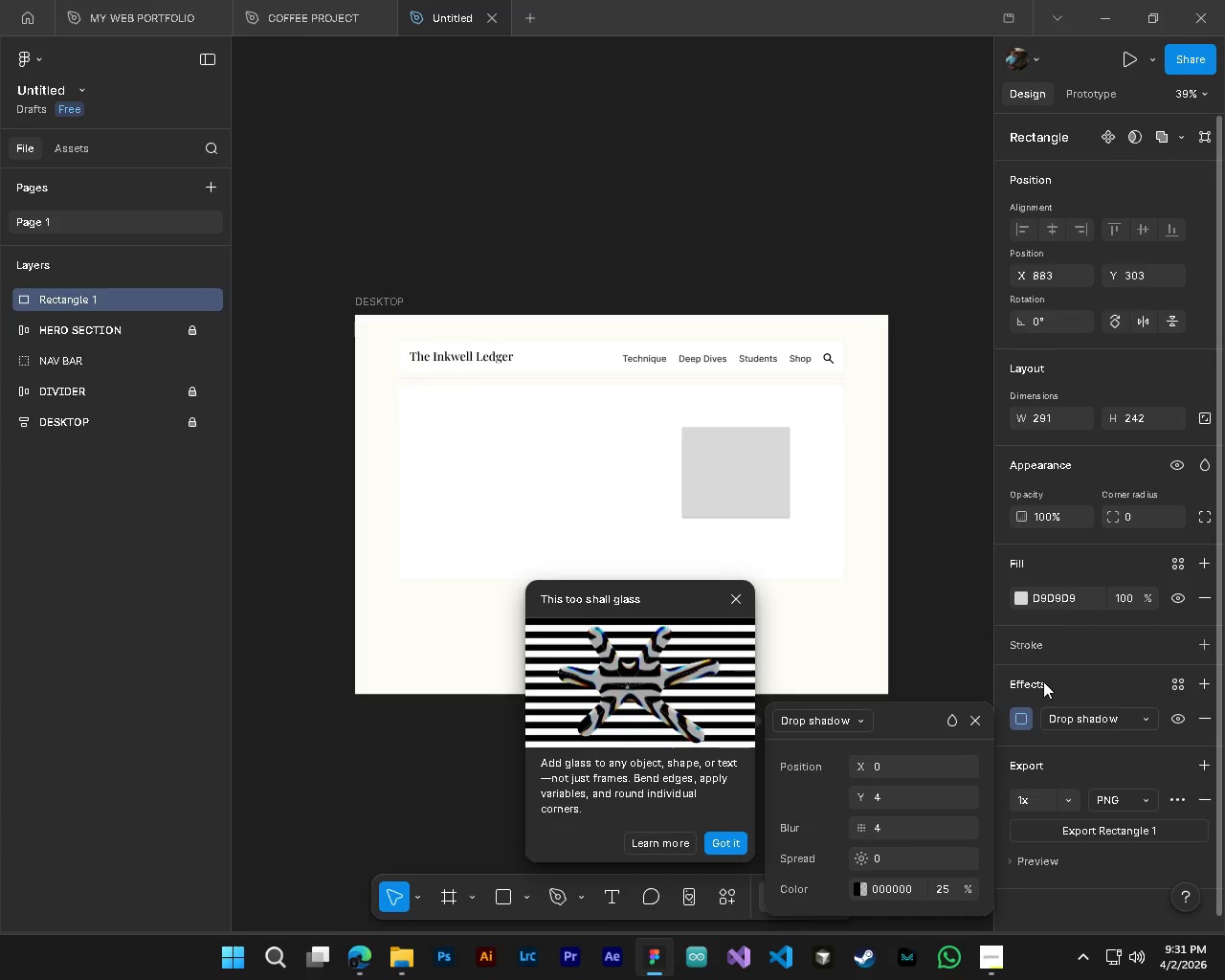 
left_click([1043, 681])
 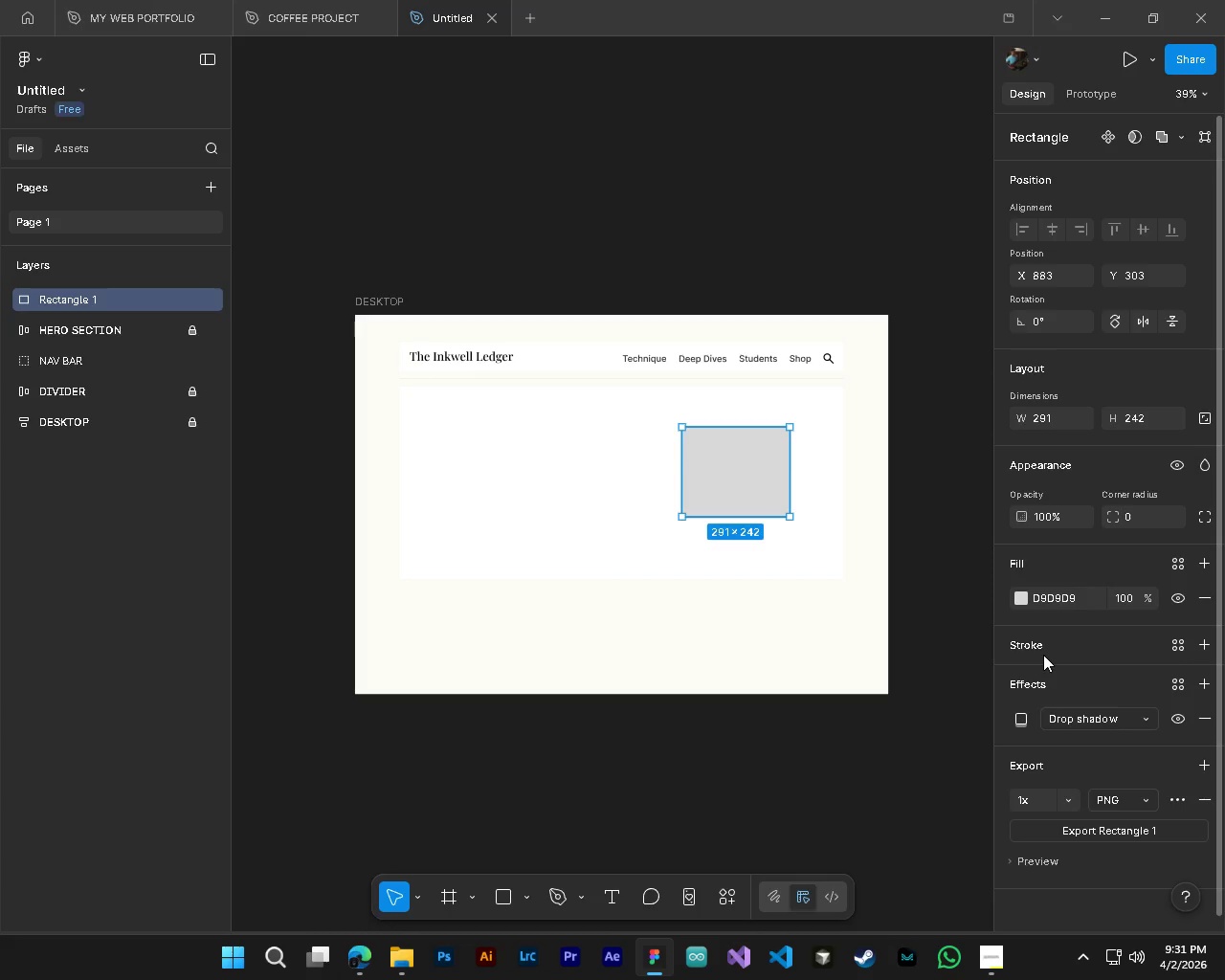 
left_click([1043, 655])
 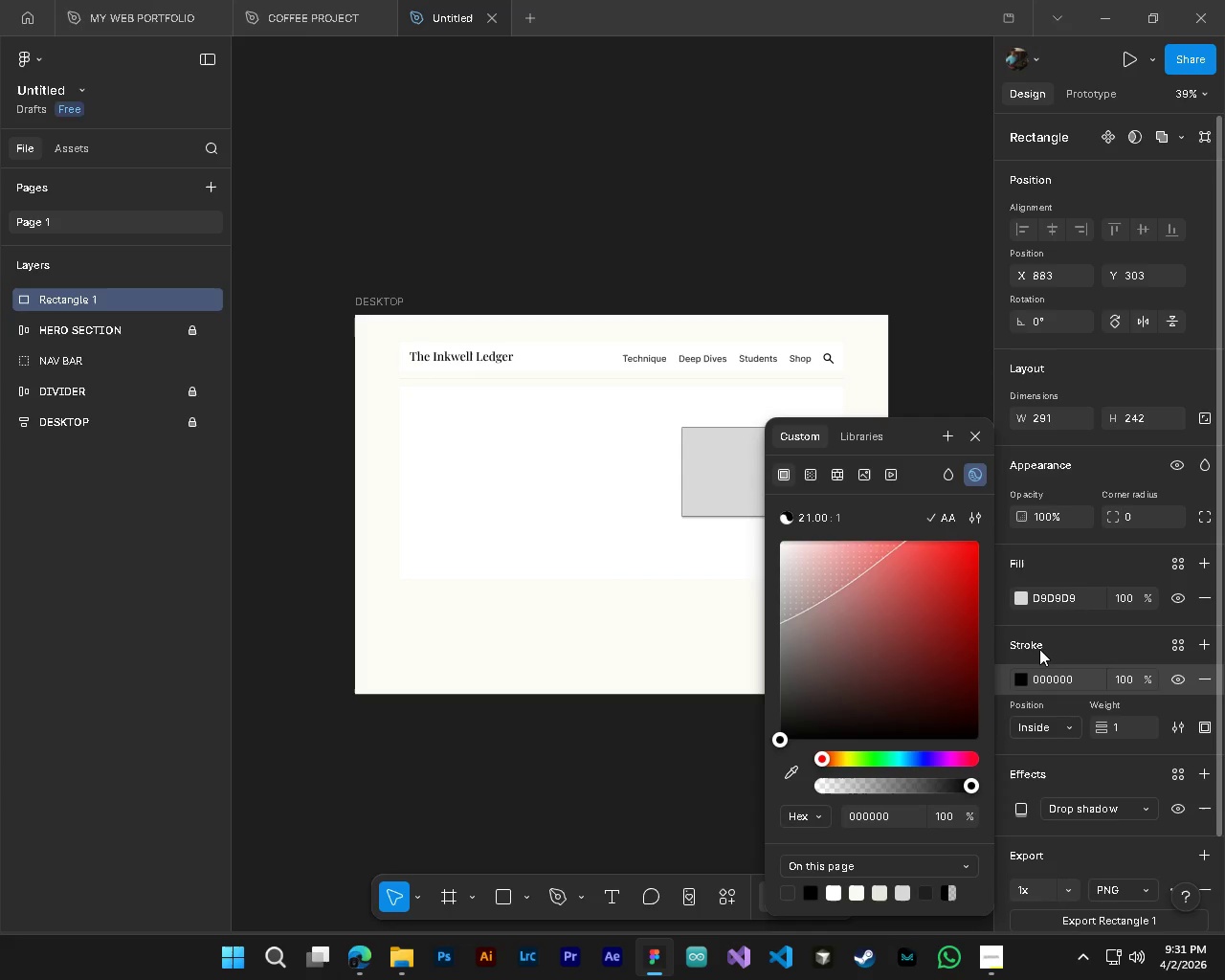 
left_click([1039, 649])
 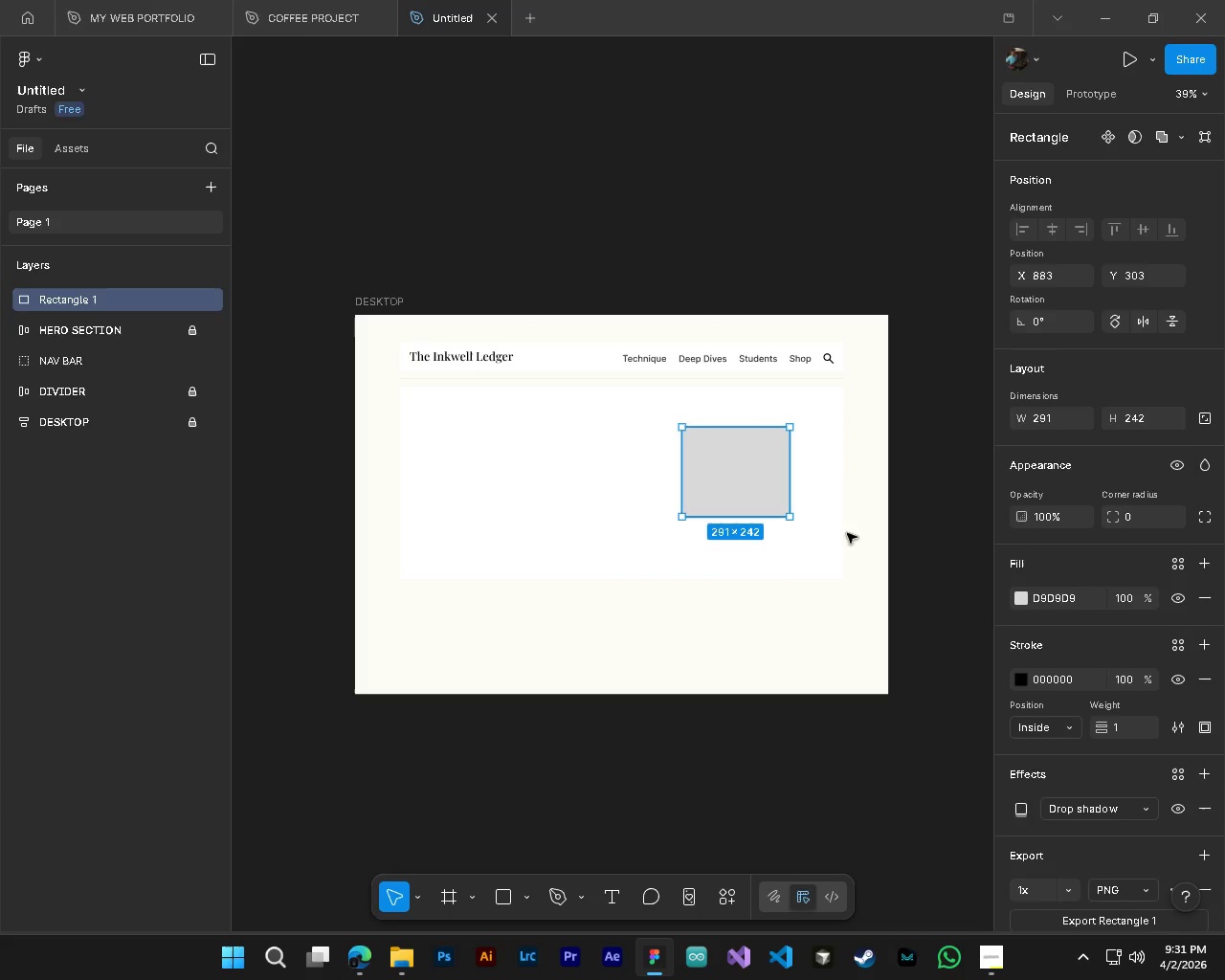 
left_click_drag(start_coordinate=[733, 480], to_coordinate=[741, 478])
 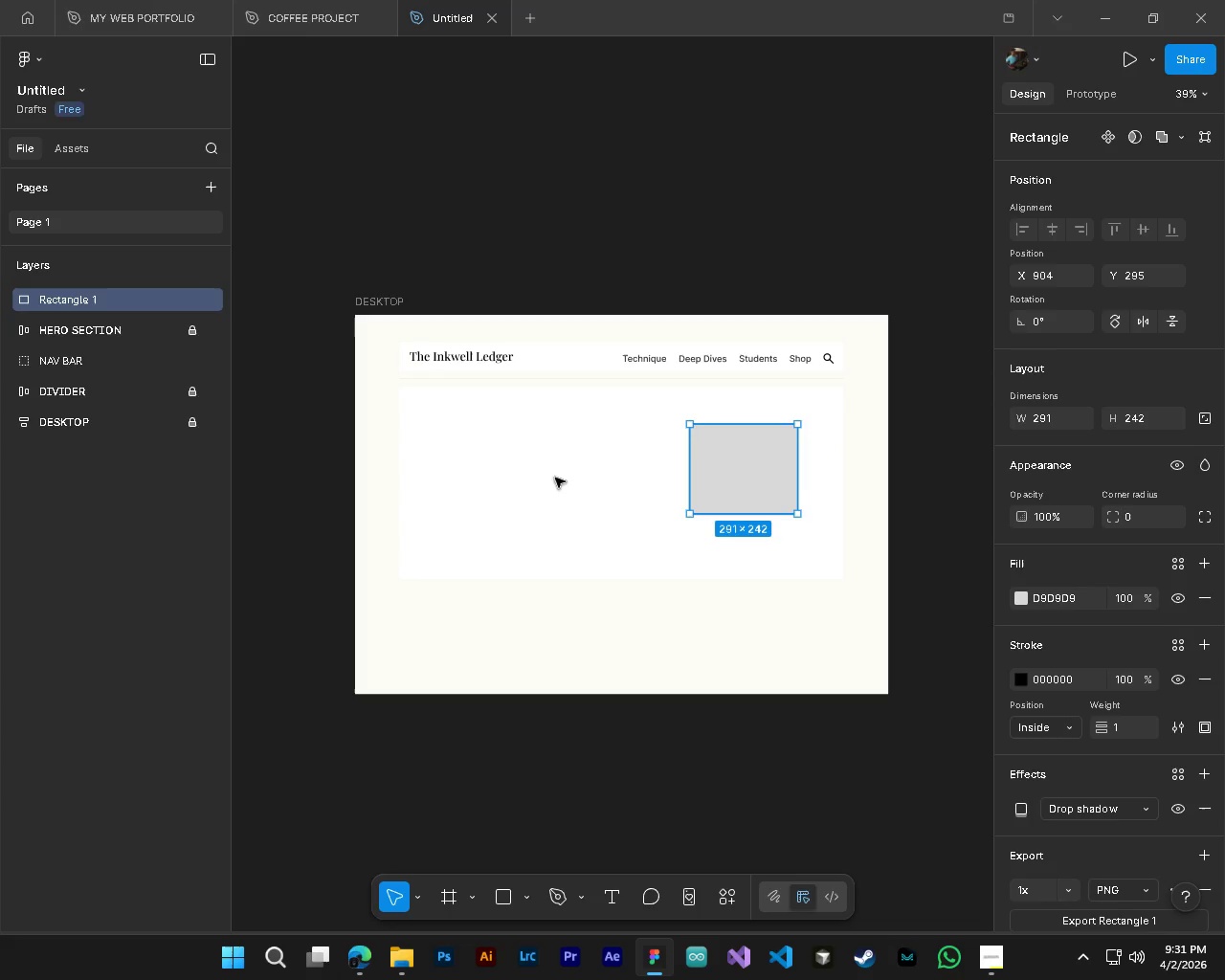 
hold_key(key=AltLeft, duration=1.34)
hold_key(key=ControlLeft, duration=1.28)
scroll: coordinate [522, 464], scroll_direction: up, amount: 3.0
 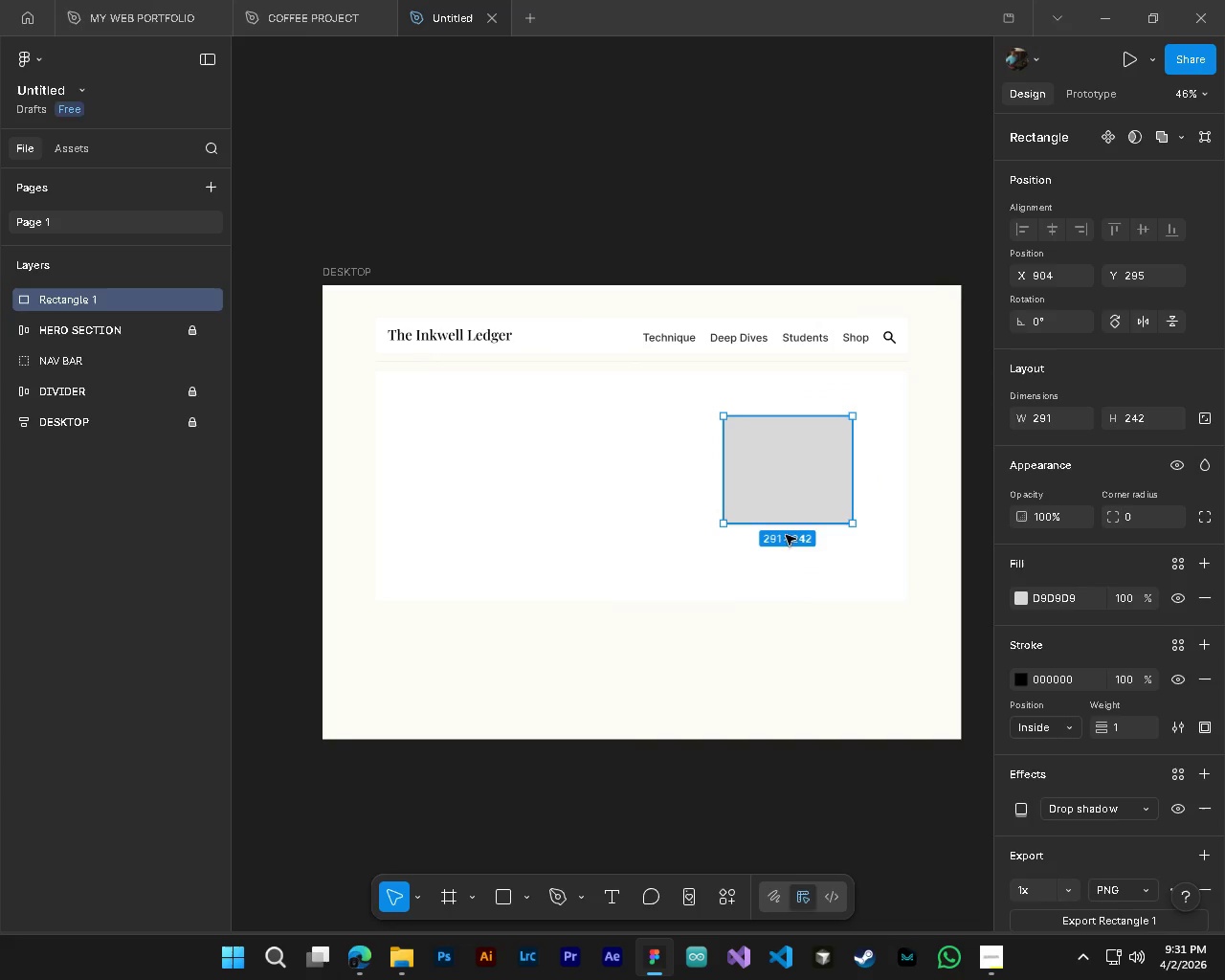 
left_click_drag(start_coordinate=[791, 521], to_coordinate=[798, 579])
 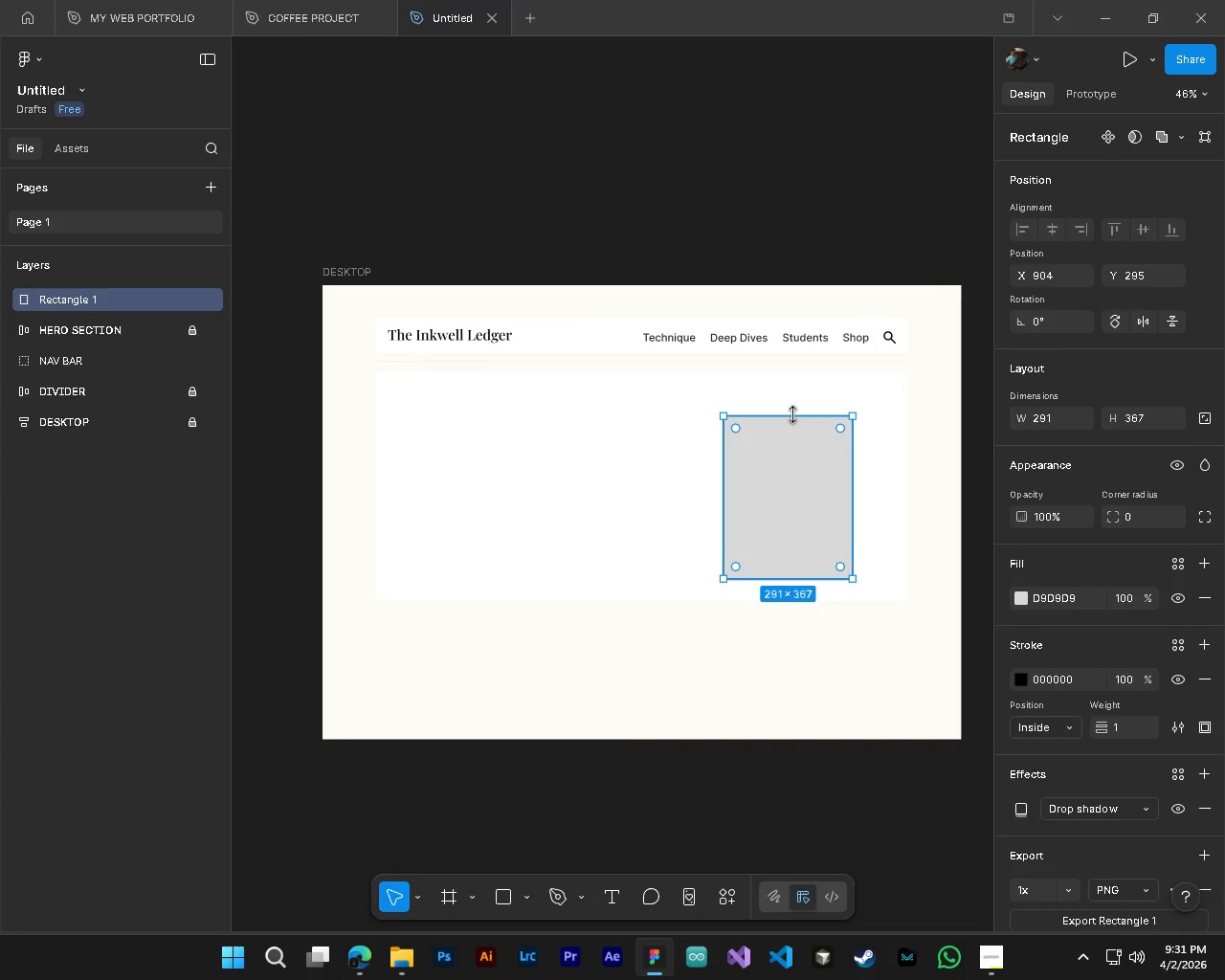 
left_click_drag(start_coordinate=[793, 414], to_coordinate=[791, 393])
 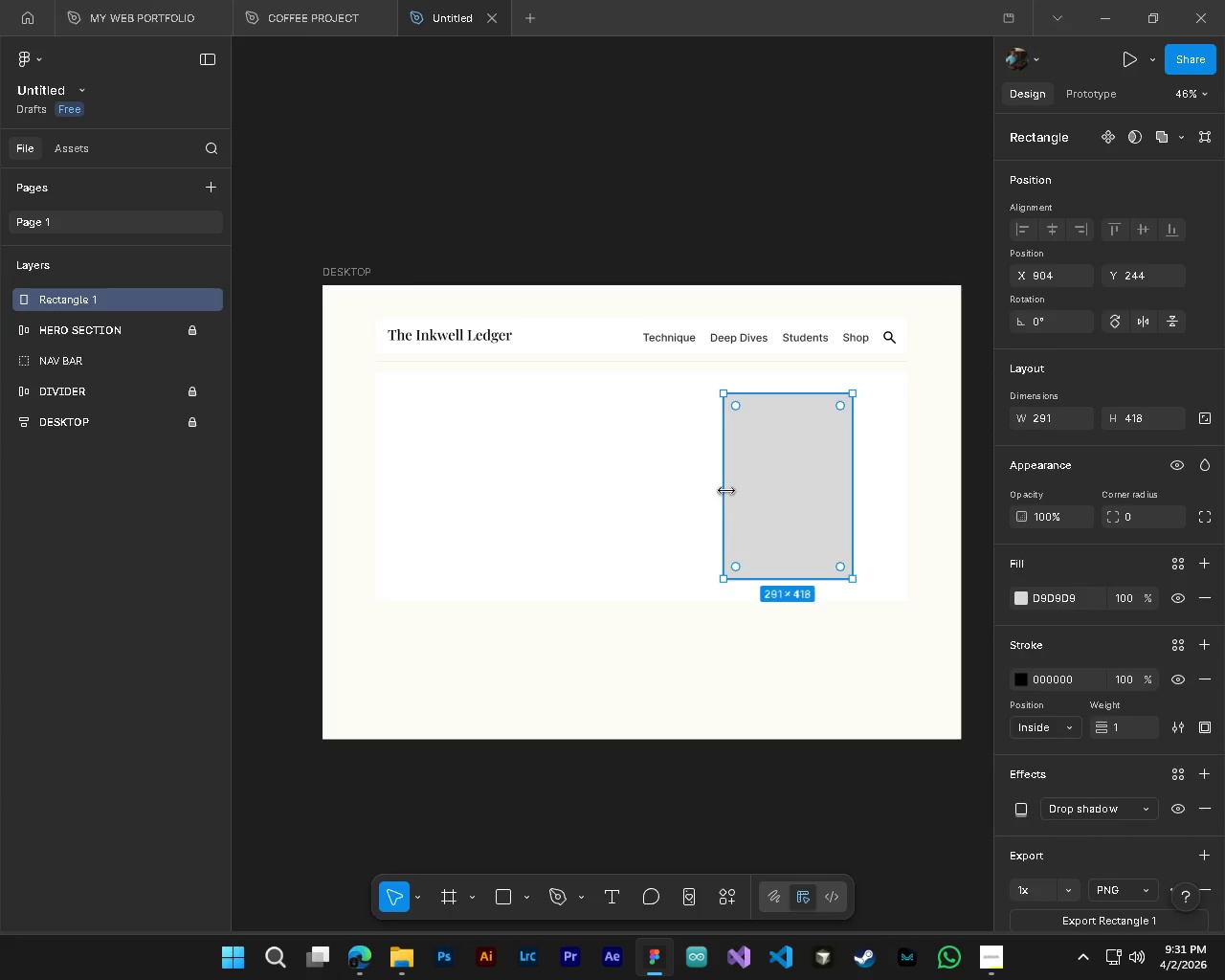 
left_click_drag(start_coordinate=[724, 490], to_coordinate=[647, 489])
 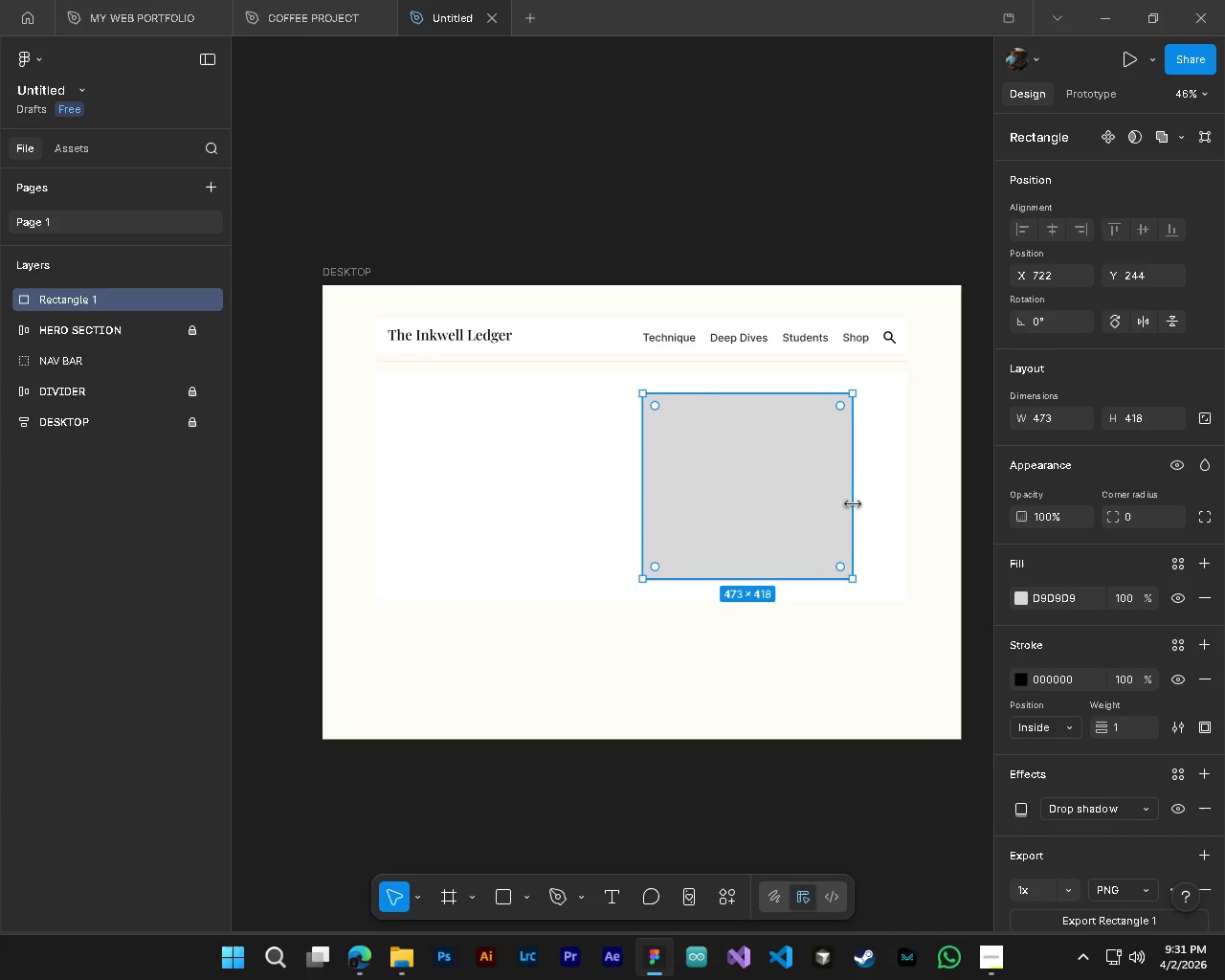 
left_click_drag(start_coordinate=[853, 504], to_coordinate=[896, 506])
 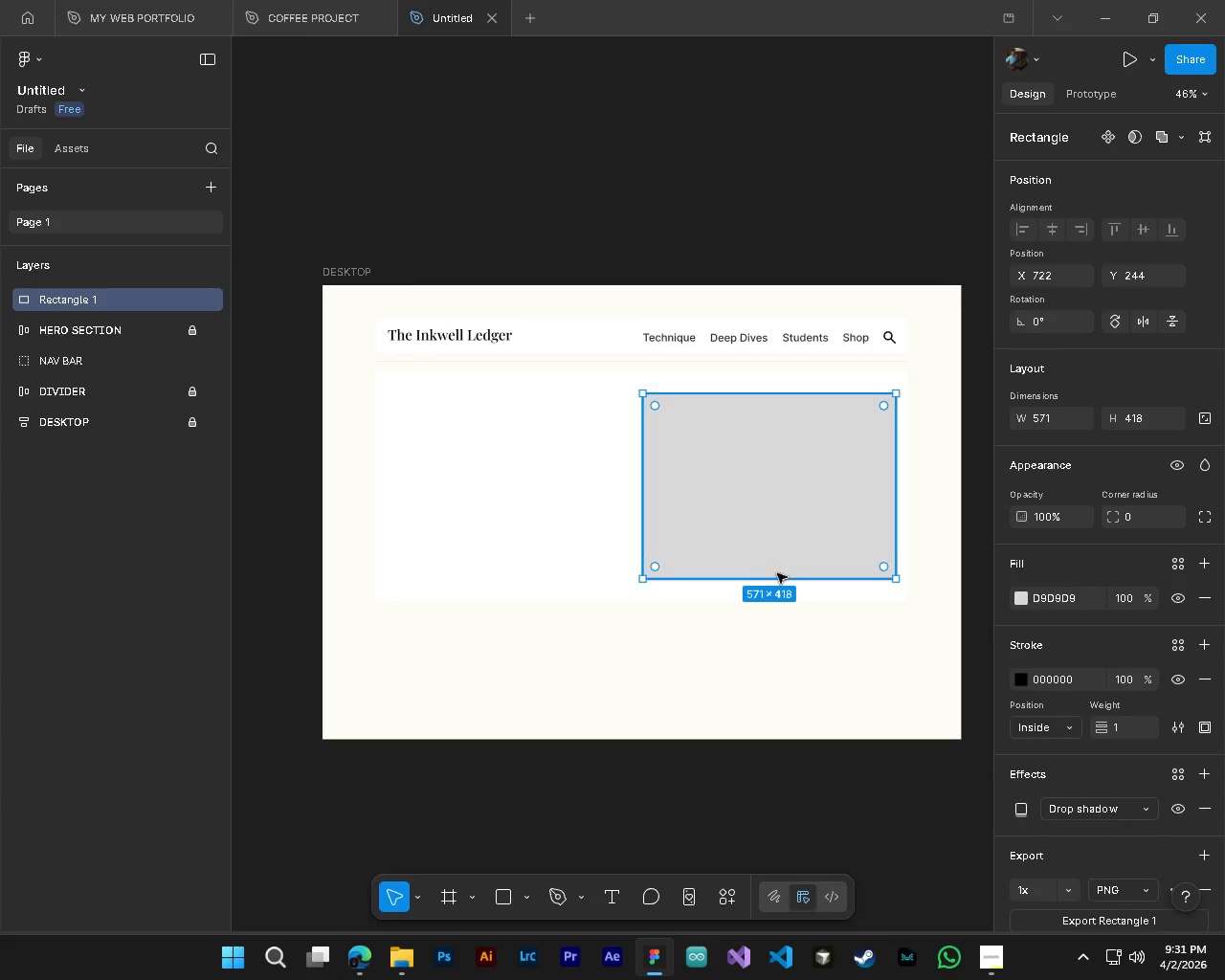 
hold_key(key=AltLeft, duration=0.41)
 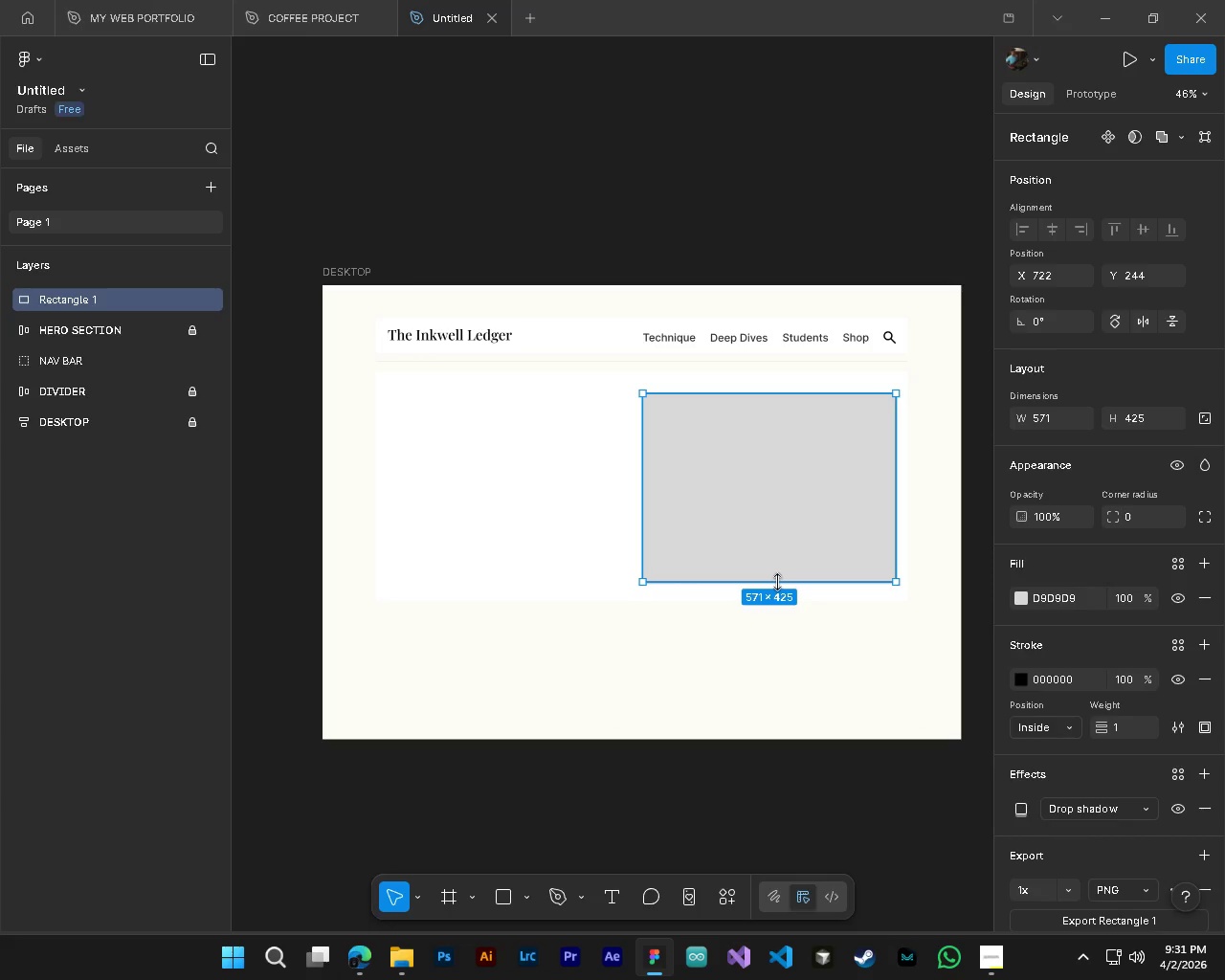 
left_click_drag(start_coordinate=[810, 522], to_coordinate=[810, 516])
 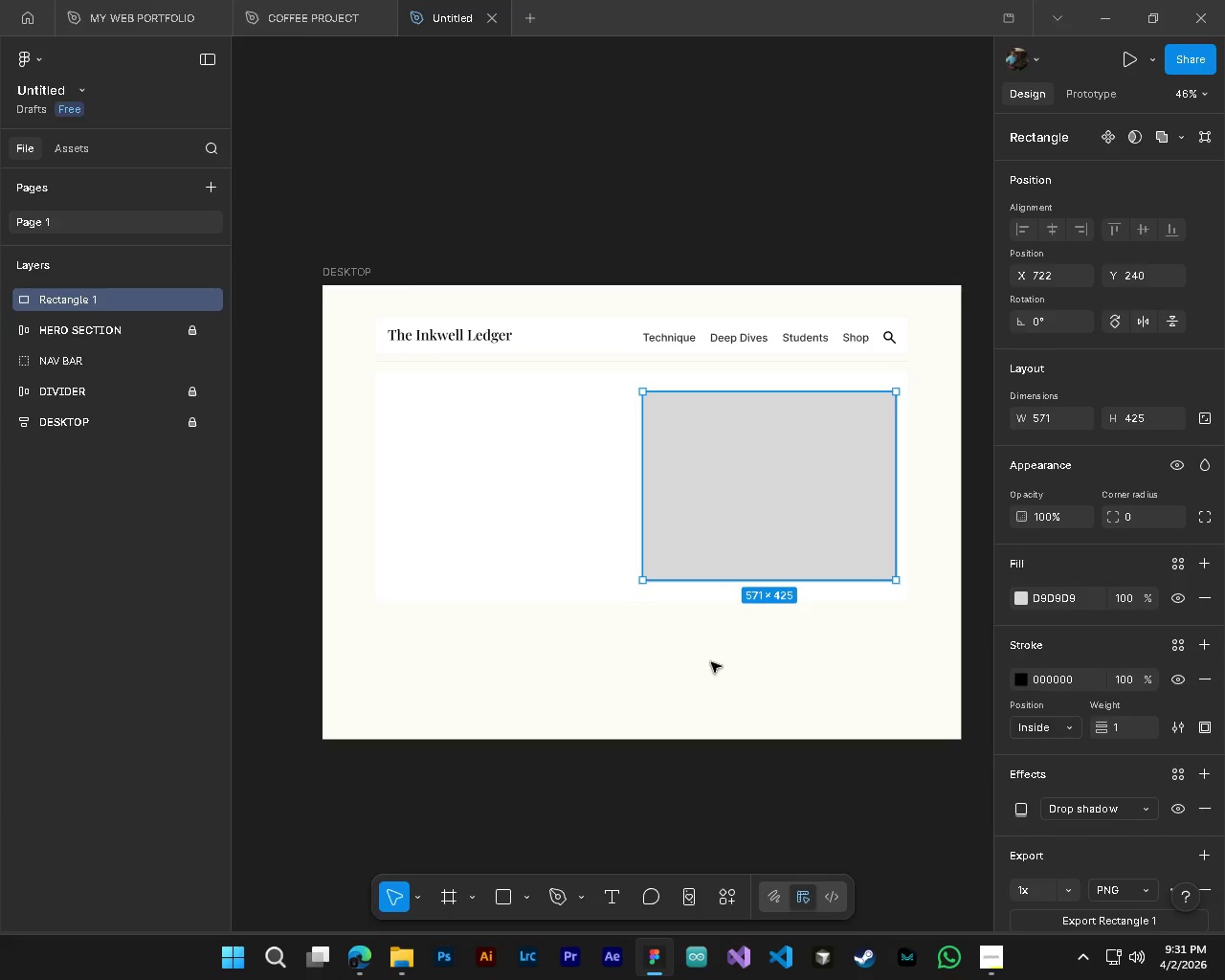 
left_click([711, 662])
 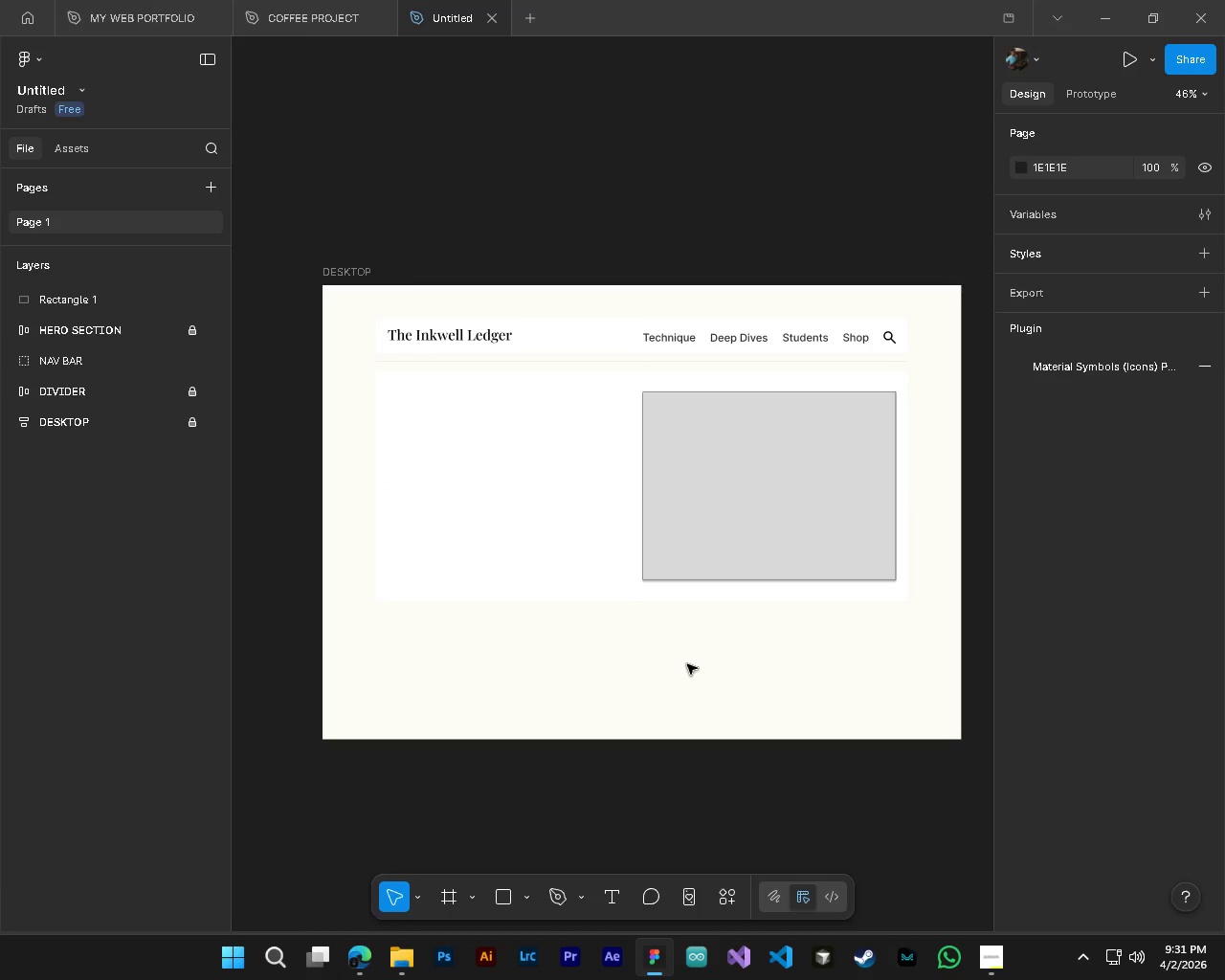 
hold_key(key=AltLeft, duration=0.58)
hold_key(key=ControlLeft, duration=0.59)
scroll: coordinate [672, 635], scroll_direction: down, amount: 1.0
 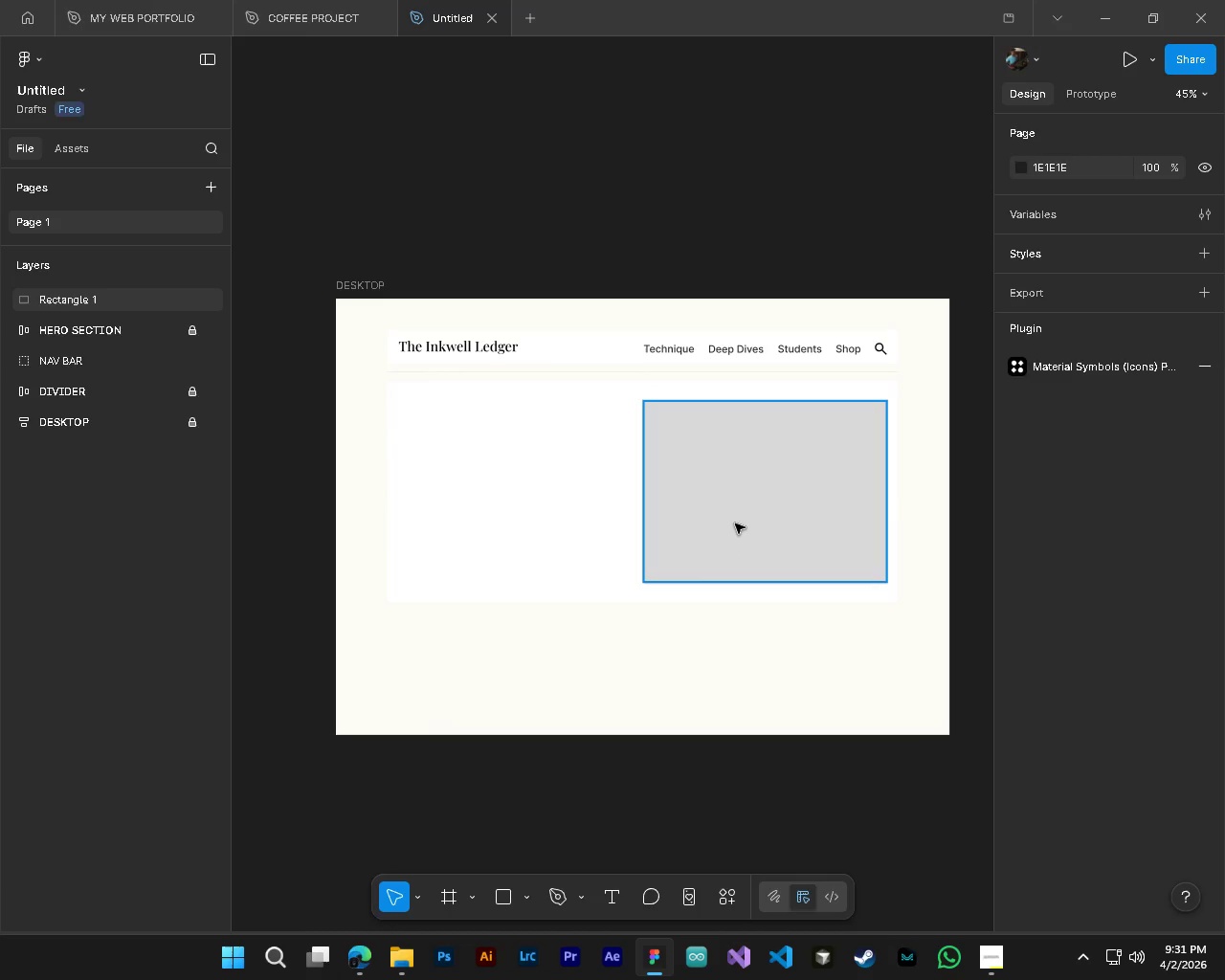 
left_click([735, 523])
 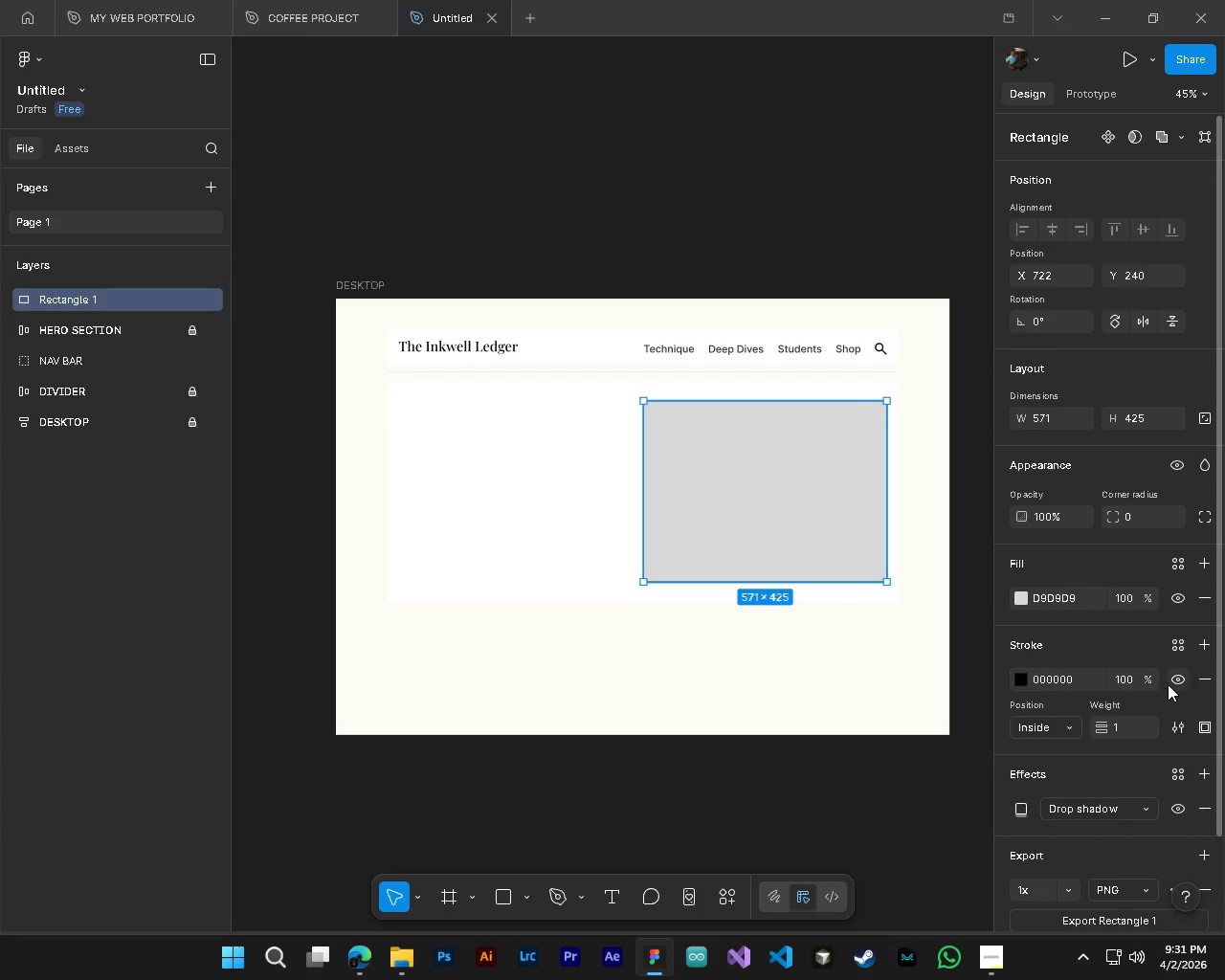 
left_click([1202, 681])
 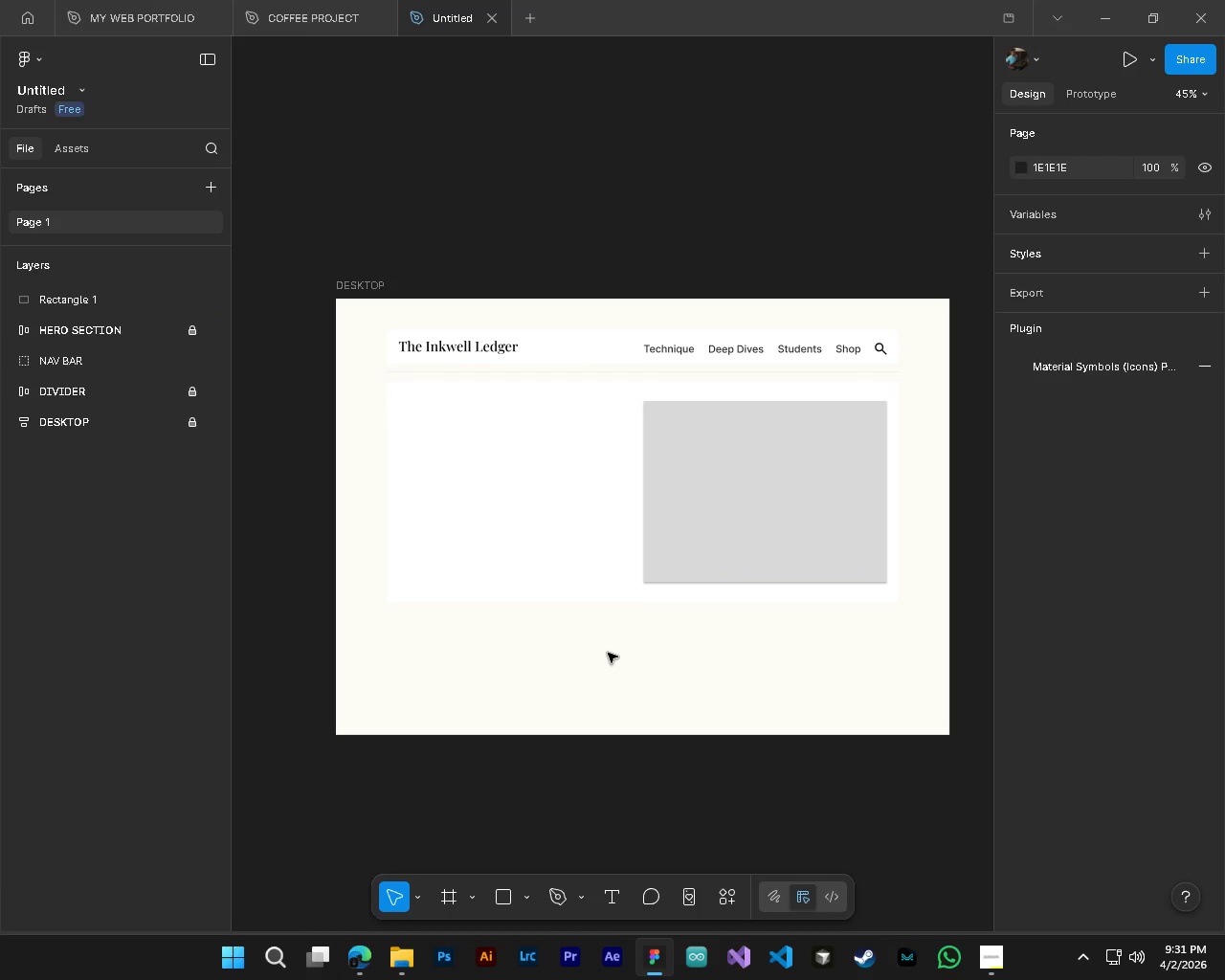 
hold_key(key=AltLeft, duration=1.92)
 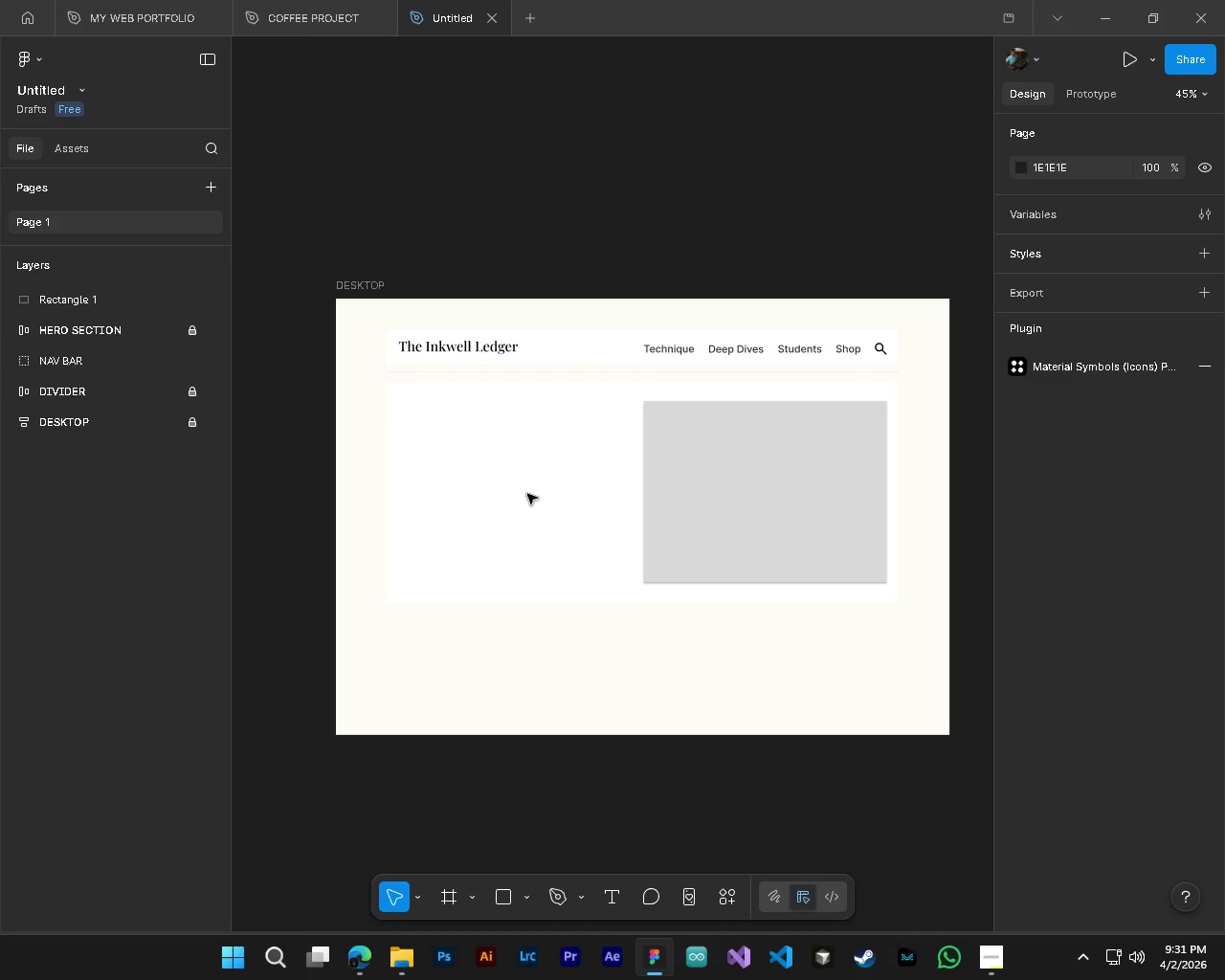 
hold_key(key=ControlLeft, duration=1.5)
 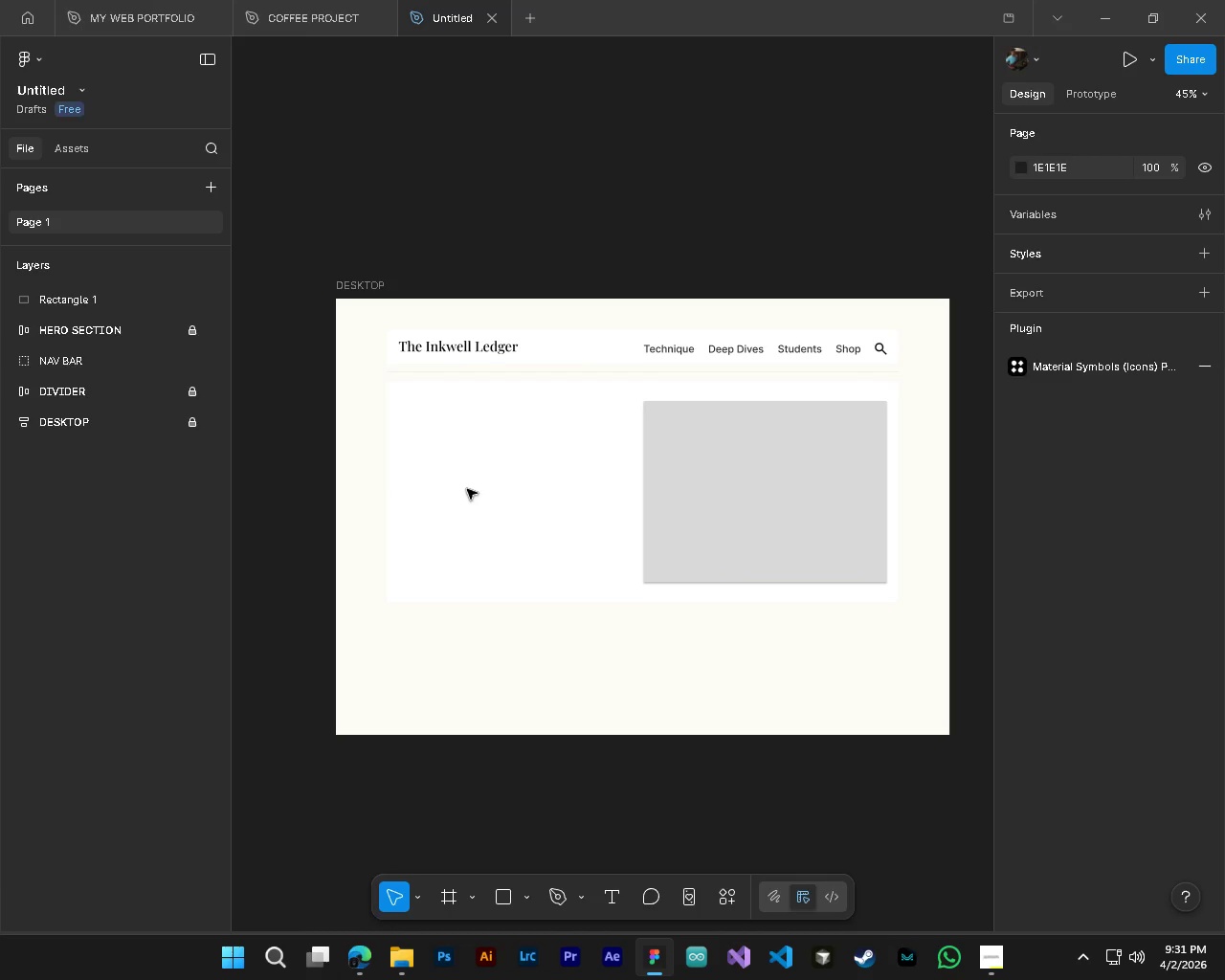 
hold_key(key=ControlLeft, duration=0.39)
 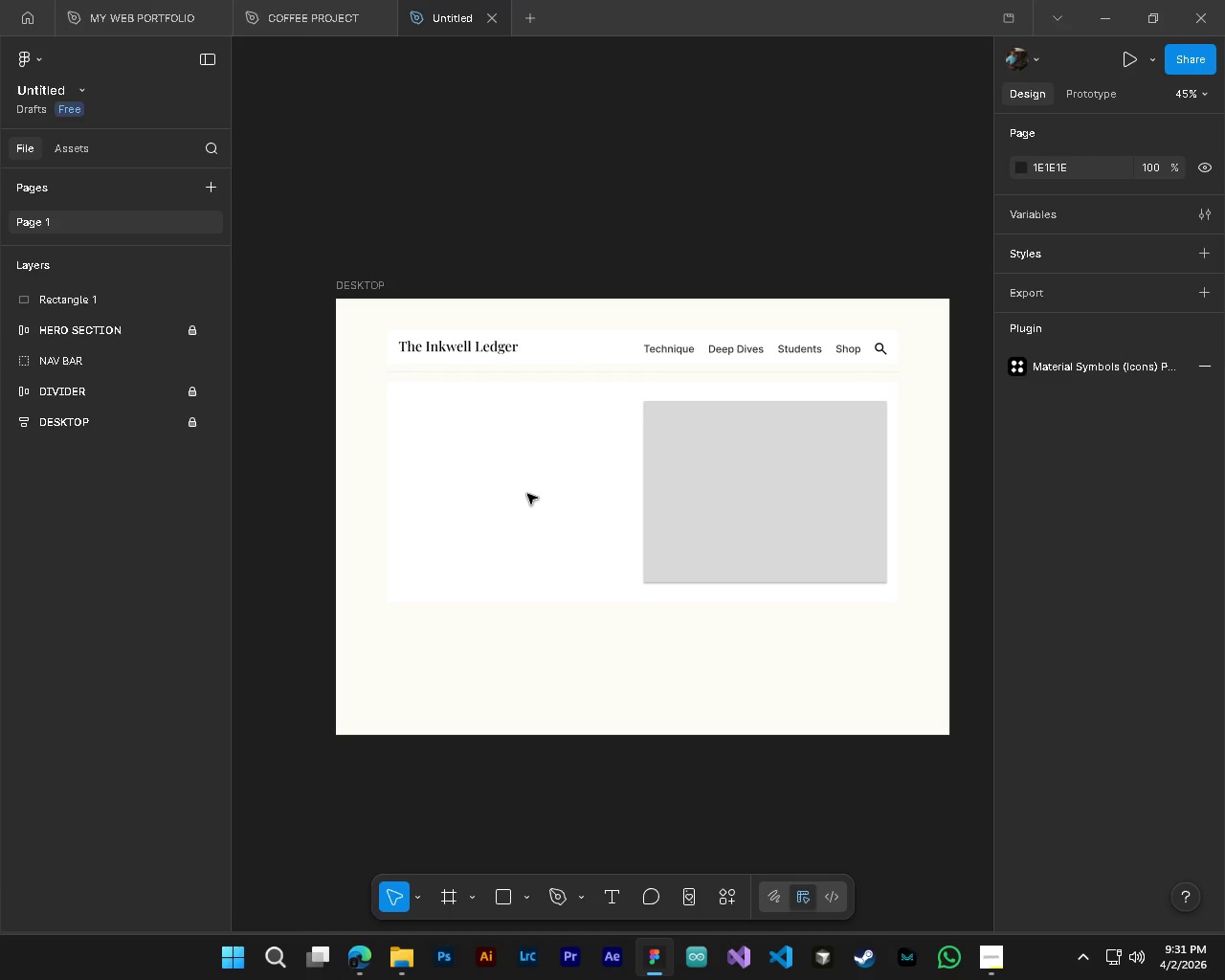 
hold_key(key=ControlLeft, duration=15.16)
left_click([737, 466])
 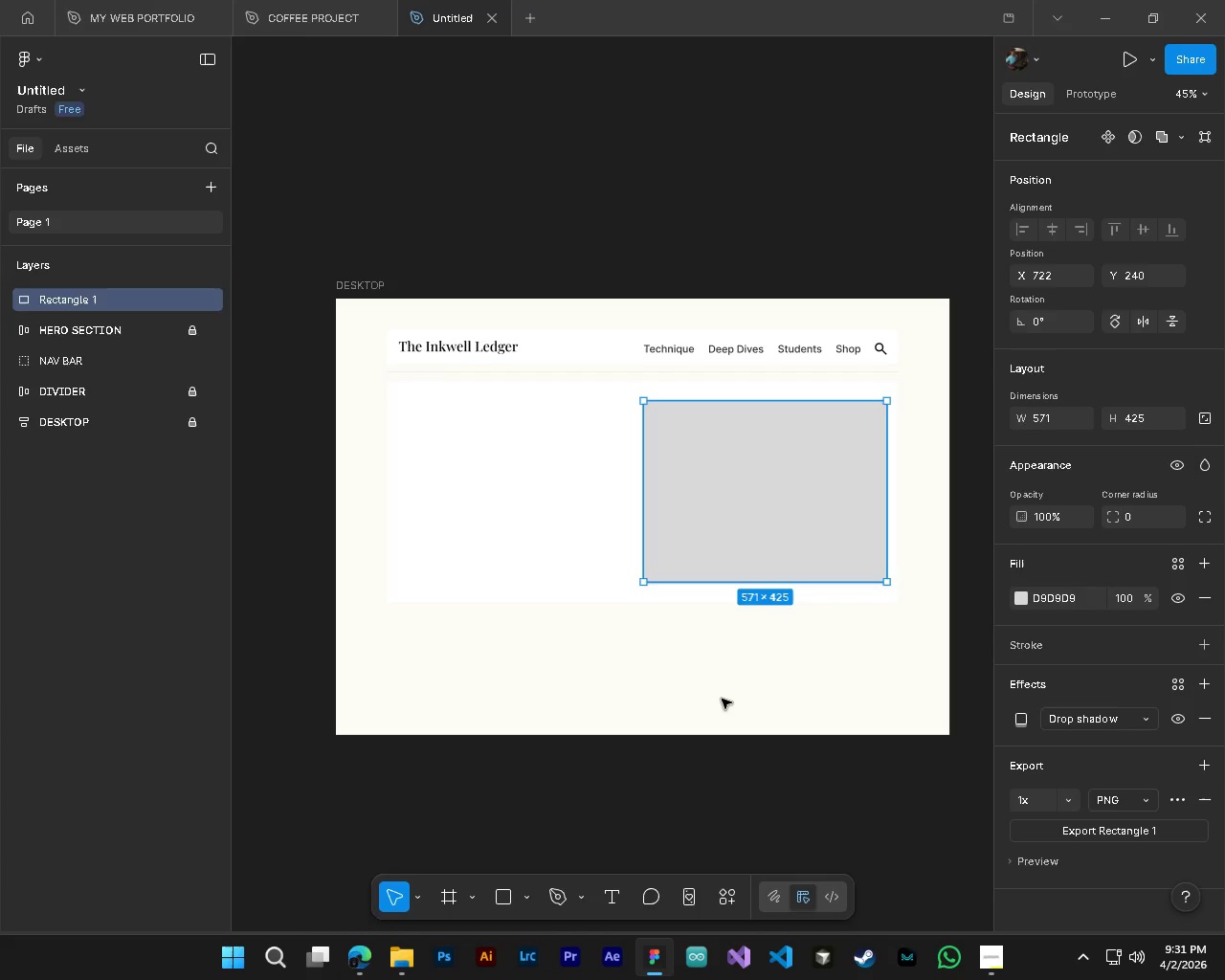 
hold_key(key=ShiftLeft, duration=0.38)
 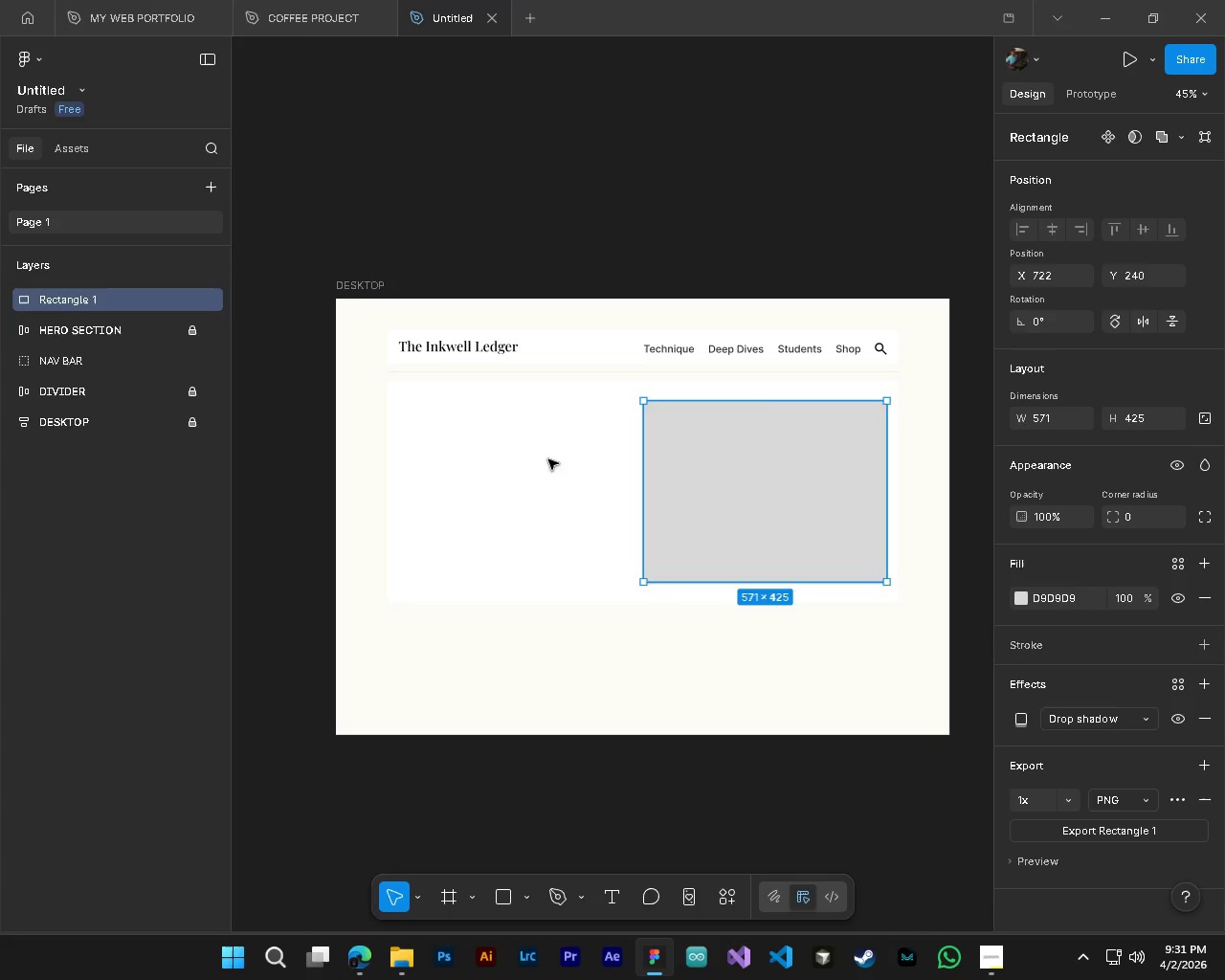 
hold_key(key=AltLeft, duration=1.95)
hold_key(key=ControlLeft, duration=1.5)
scroll: coordinate [438, 418], scroll_direction: up, amount: 5.0
 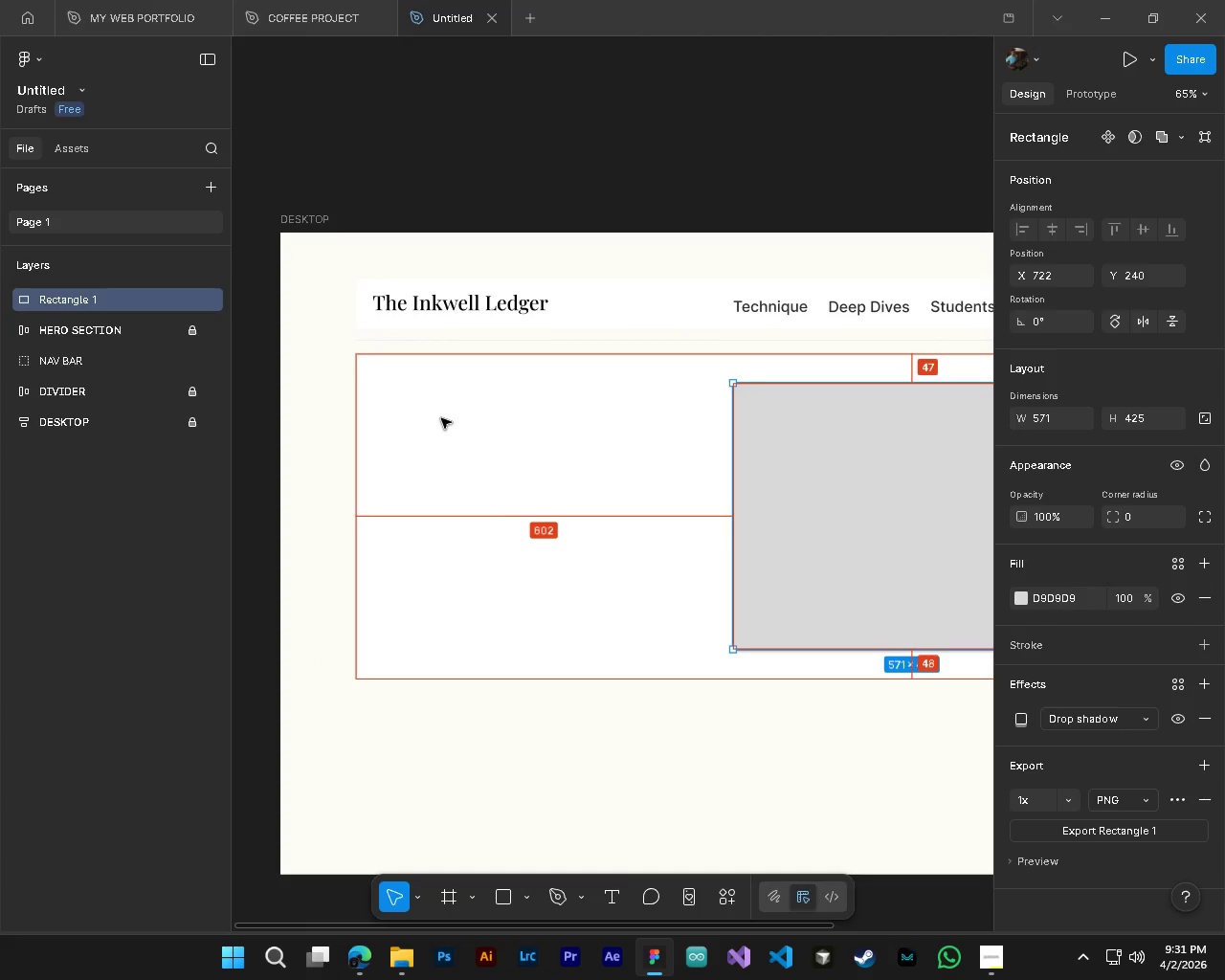 
hold_key(key=ControlLeft, duration=0.5)
 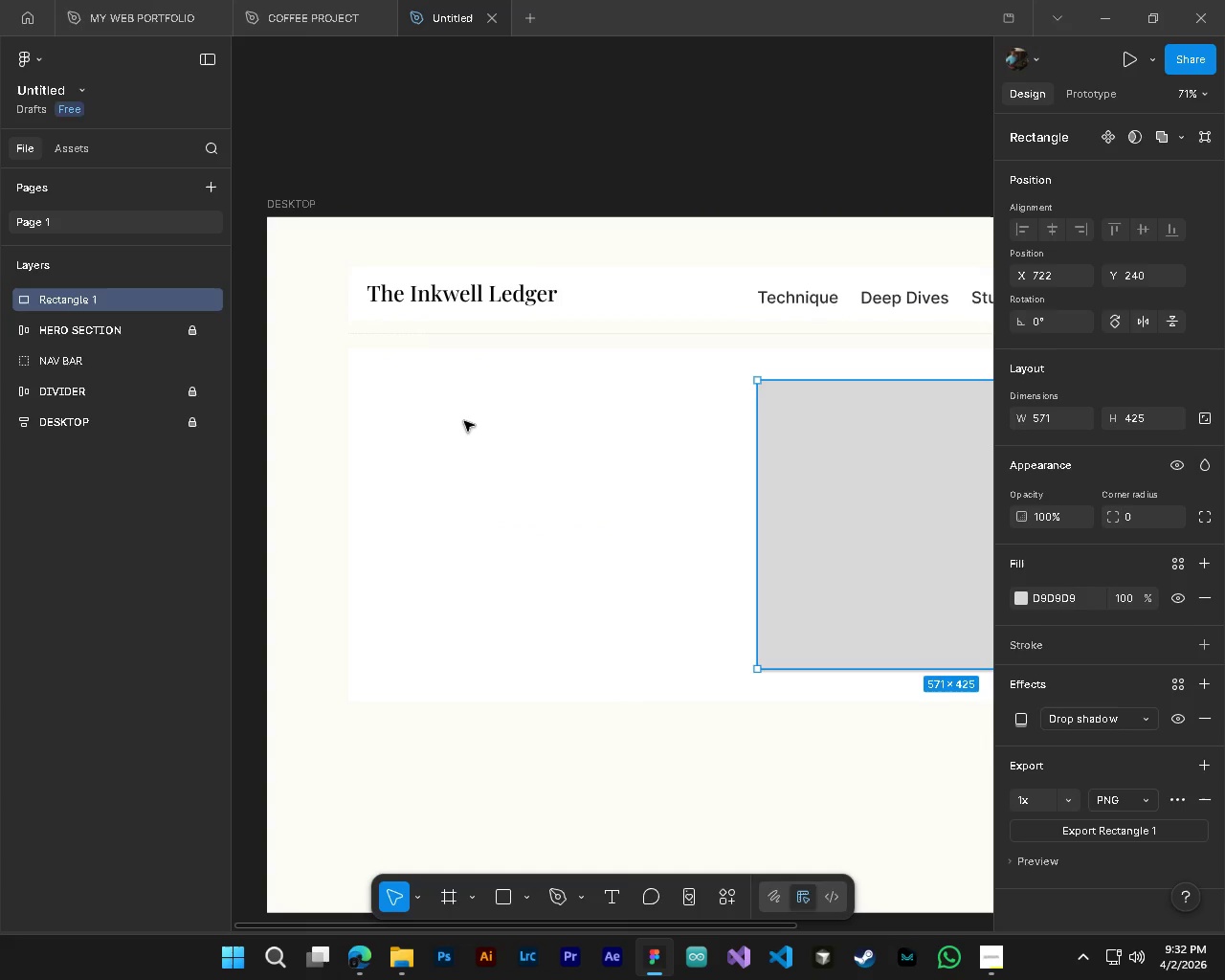 
scroll: coordinate [441, 418], scroll_direction: up, amount: 2.0
 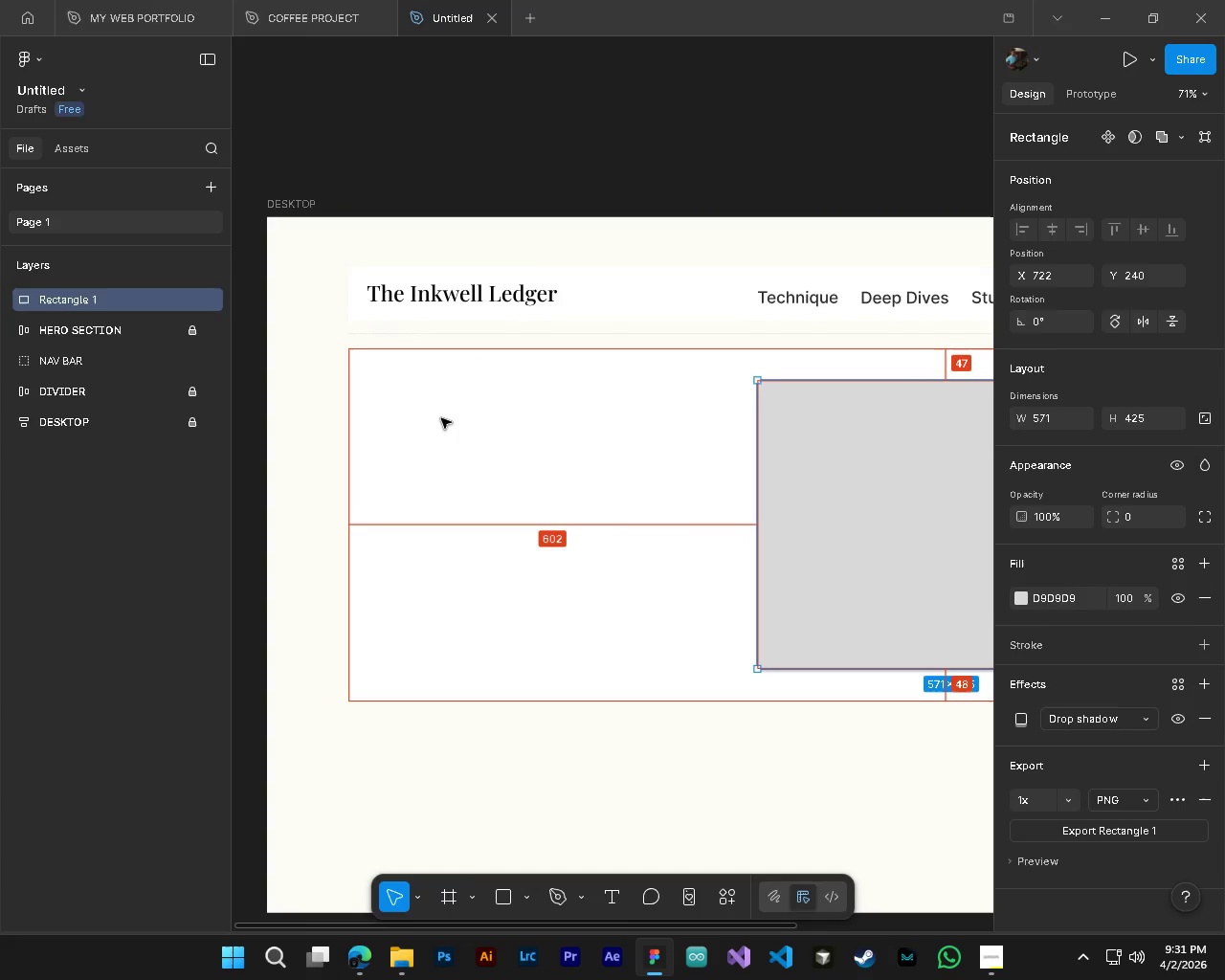 
hold_key(key=ShiftLeft, duration=0.36)
 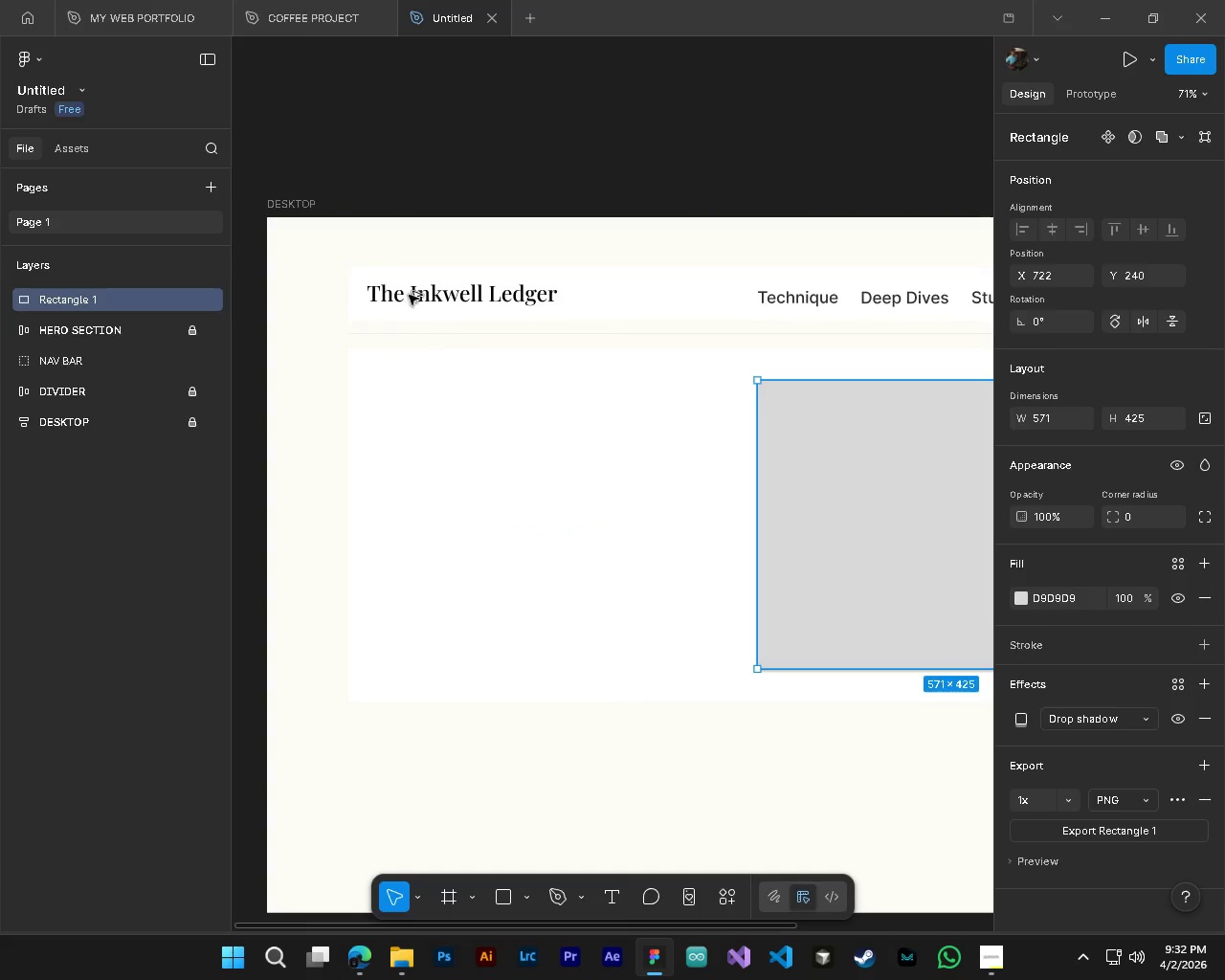 
hold_key(key=ControlLeft, duration=0.67)
hold_key(key=AltLeft, duration=0.62)
scroll: coordinate [384, 278], scroll_direction: up, amount: 4.0
 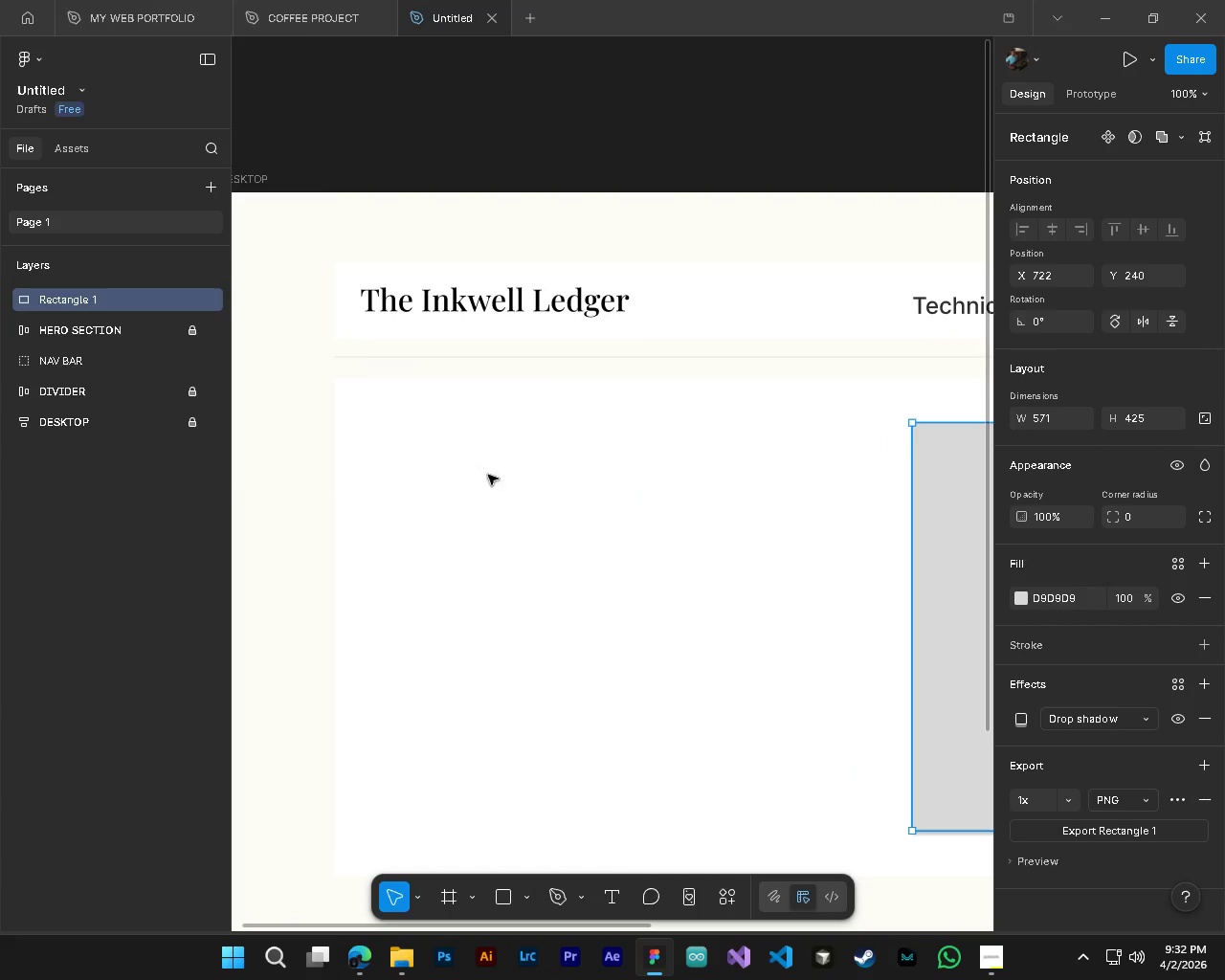 
left_click([455, 470])
 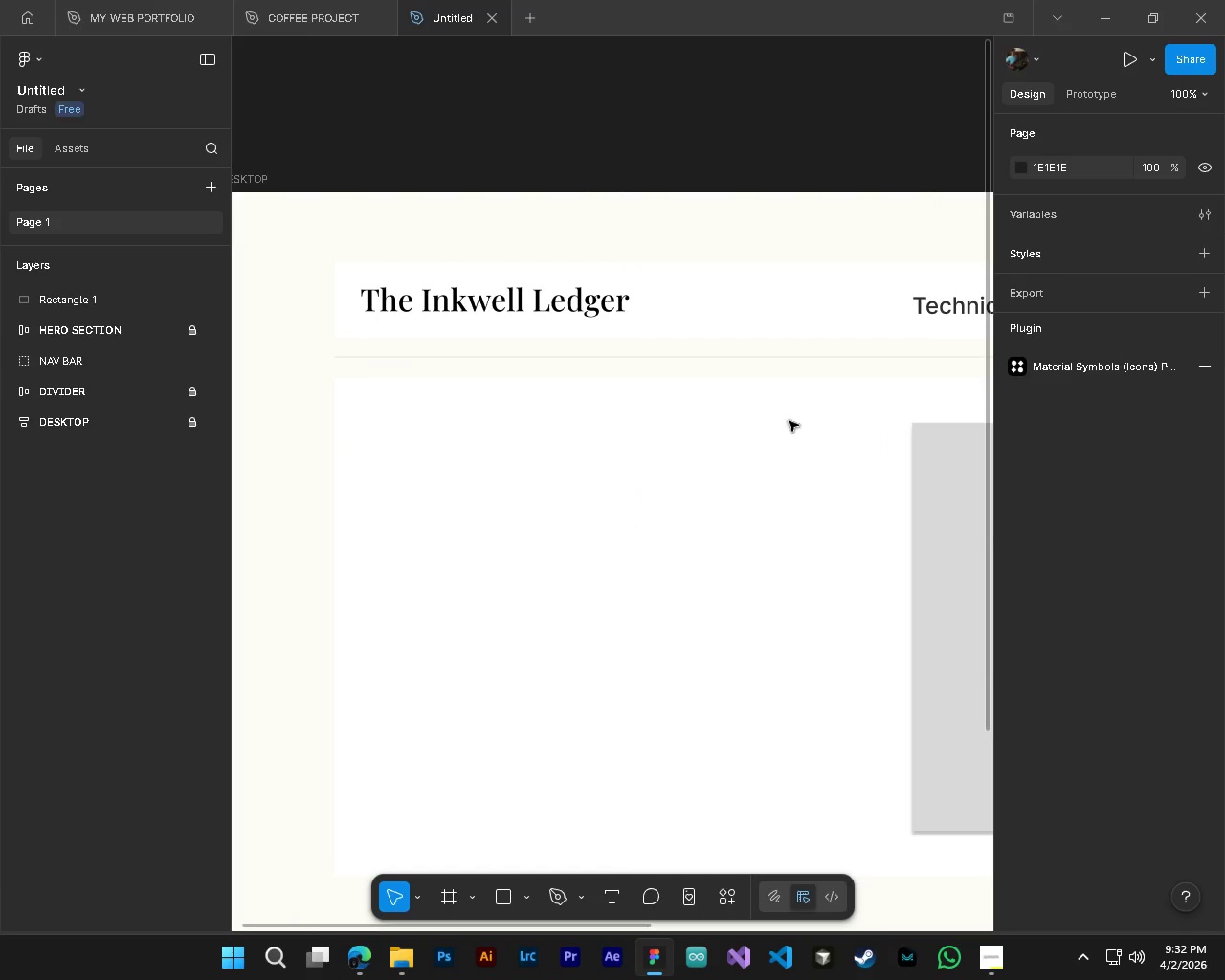 
wait(6.36)
 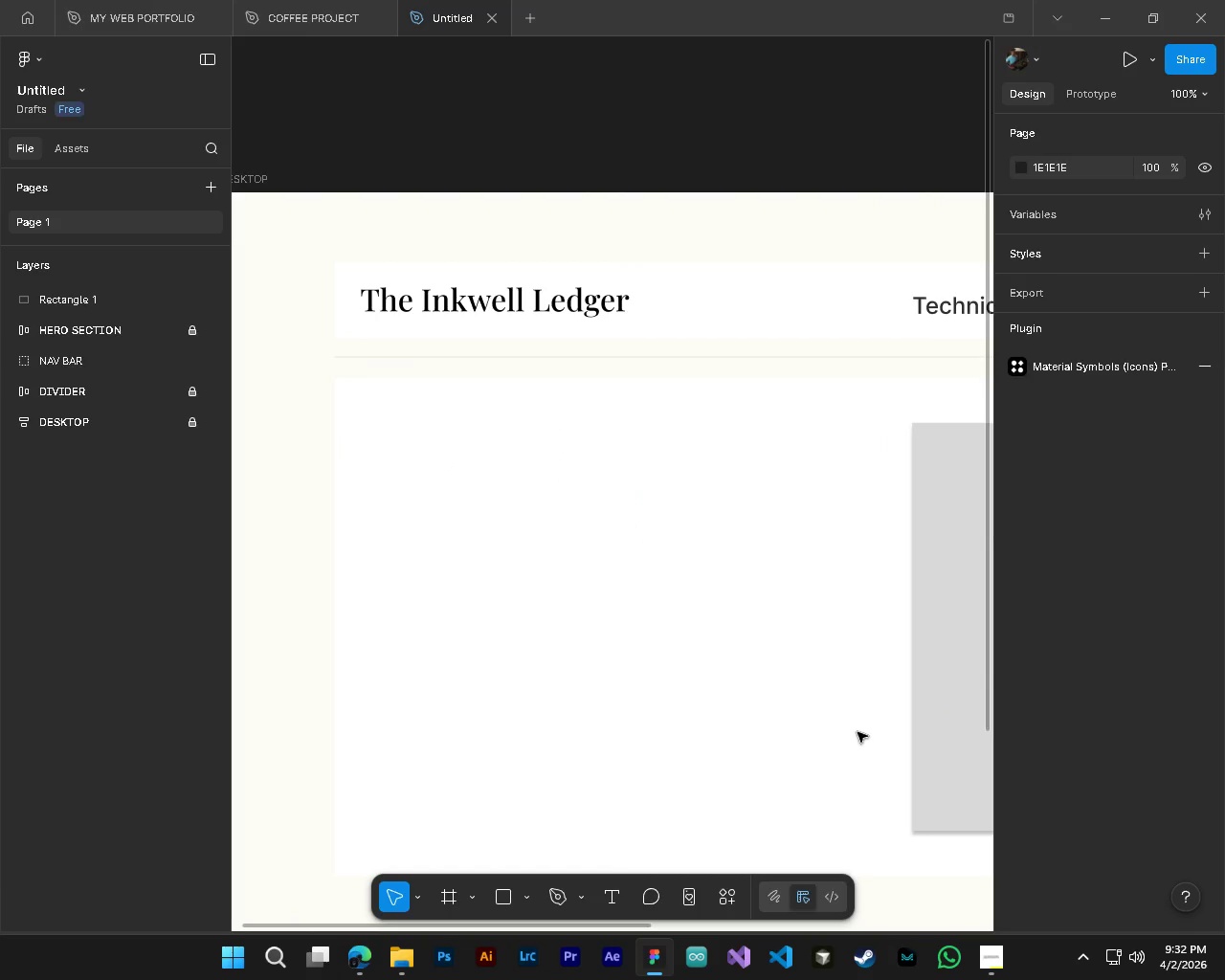 
left_click([66, 397])
 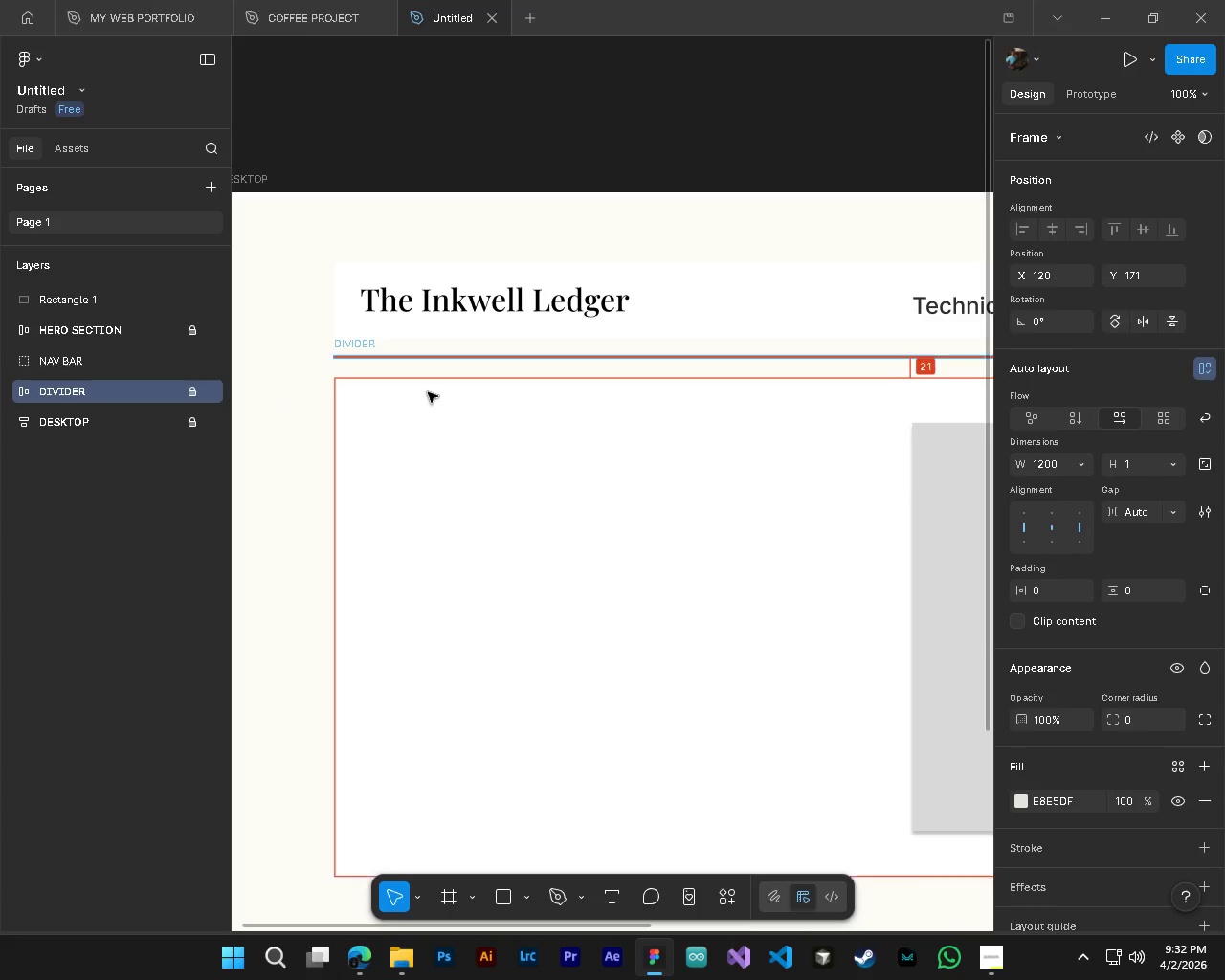 
hold_key(key=AltLeft, duration=1.51)
left_click_drag(start_coordinate=[467, 358], to_coordinate=[465, 529])
 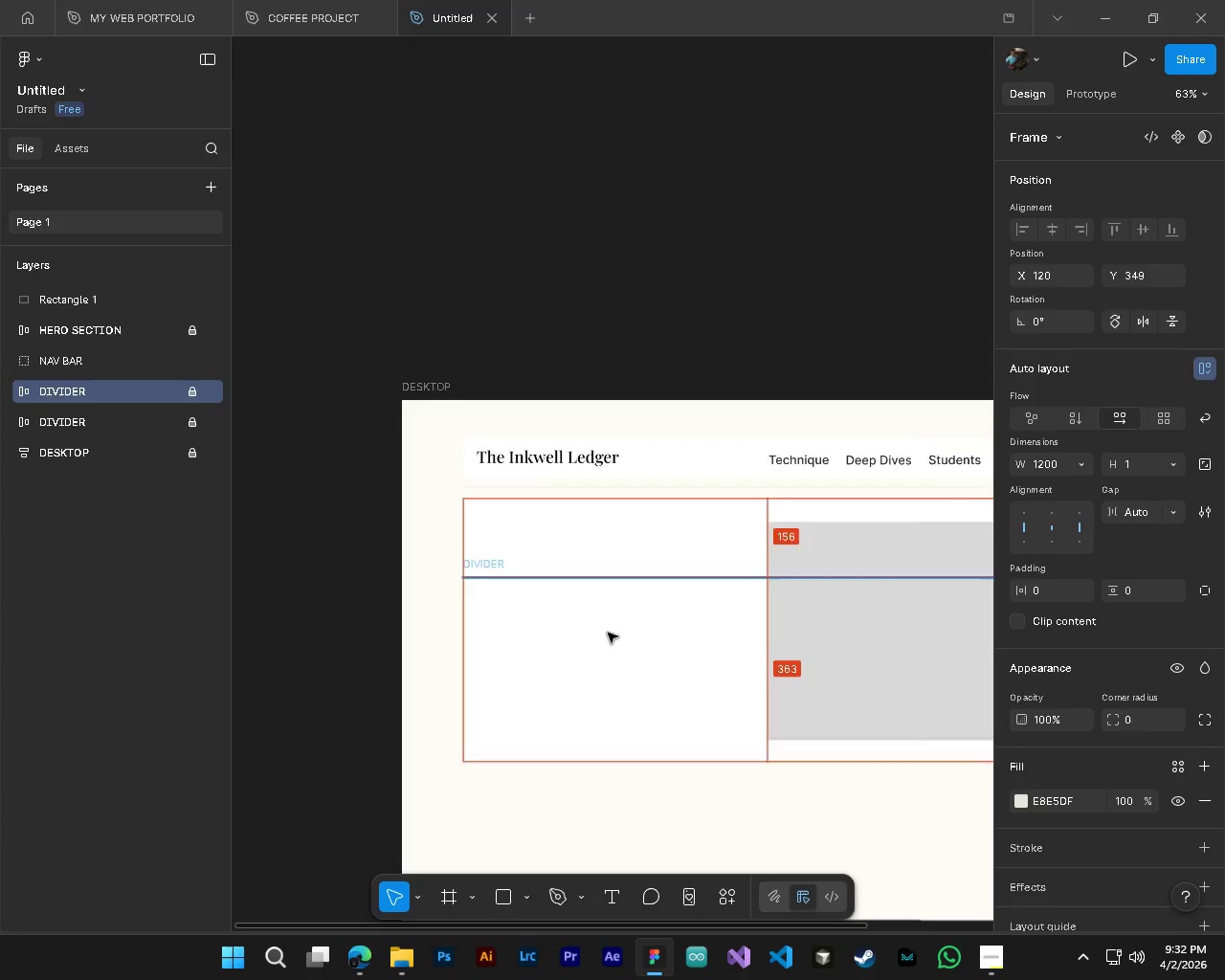 
hold_key(key=AltLeft, duration=1.5)
 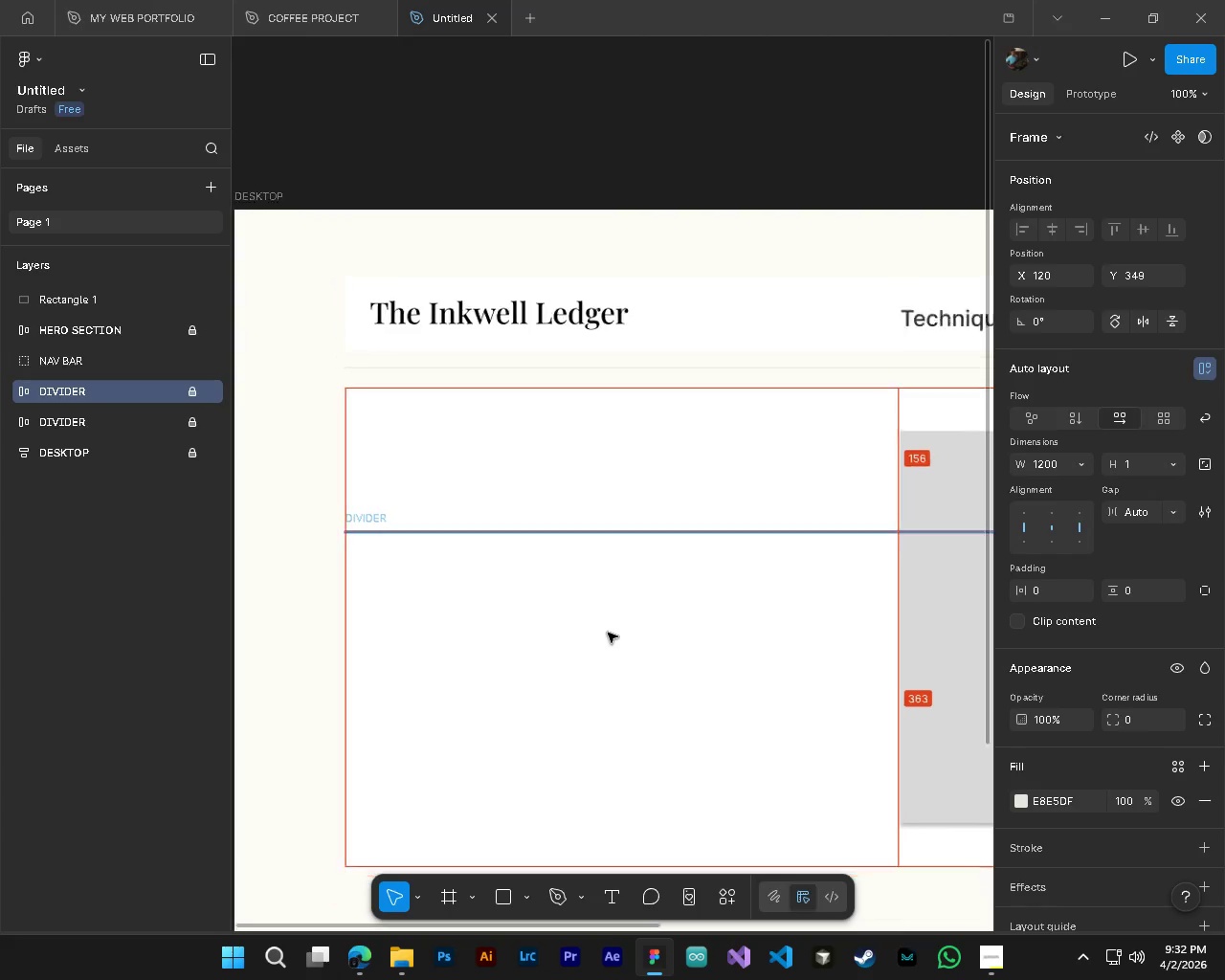 
hold_key(key=AltLeft, duration=1.08)
hold_key(key=ControlLeft, duration=0.8)
scroll: coordinate [608, 633], scroll_direction: down, amount: 10.0
 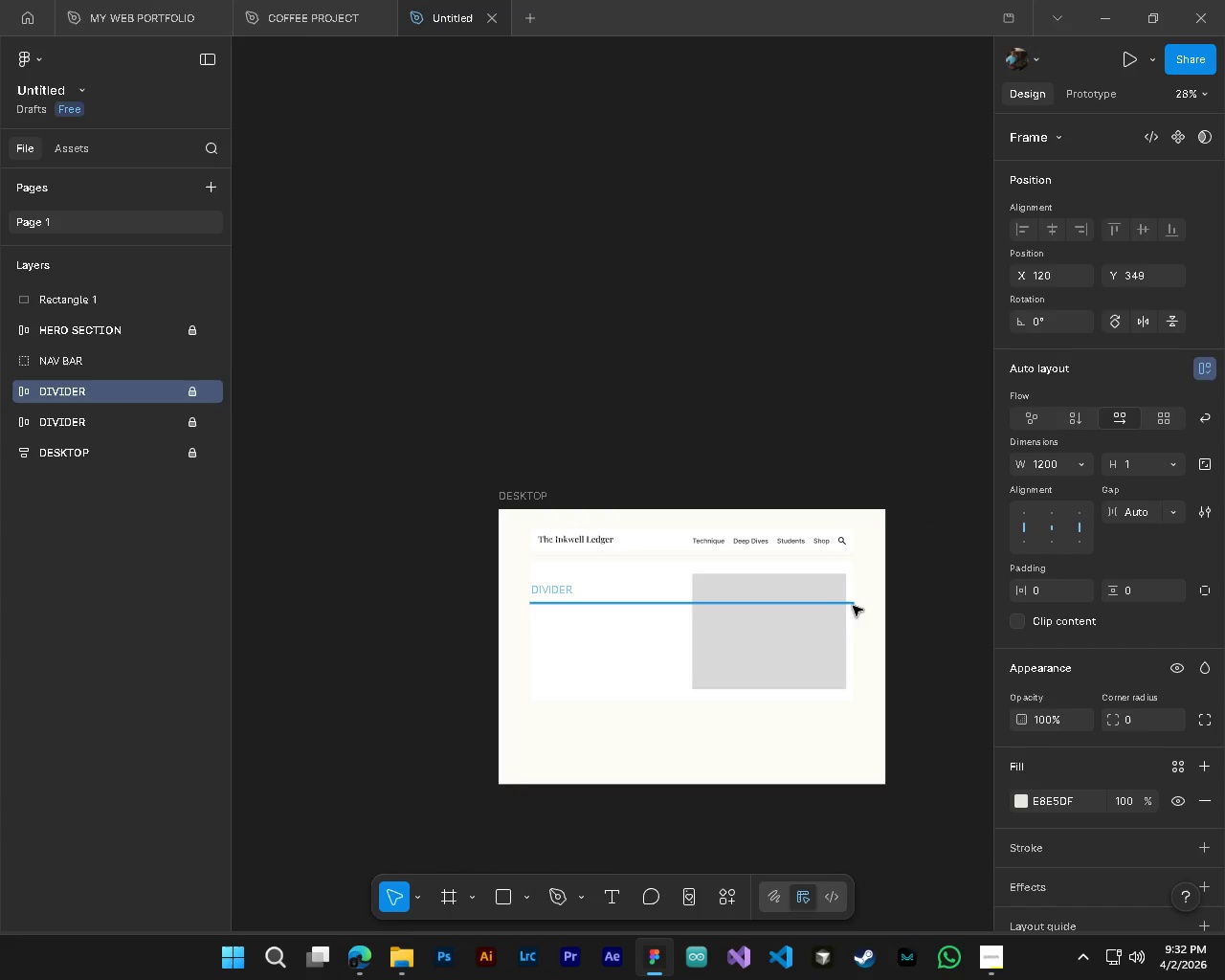 
left_click_drag(start_coordinate=[856, 606], to_coordinate=[800, 606])
 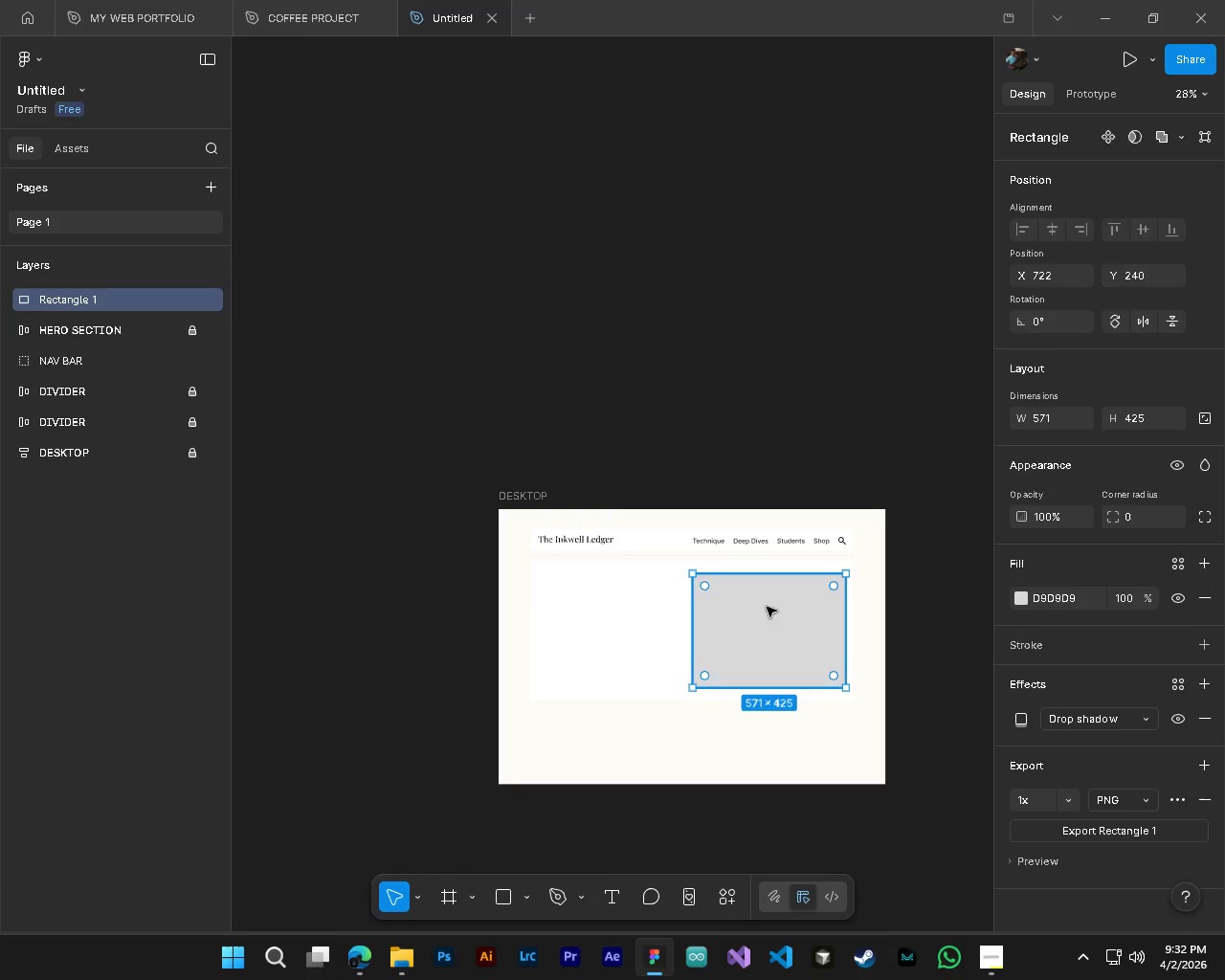 
hold_key(key=AltLeft, duration=0.58)
scroll: coordinate [605, 604], scroll_direction: up, amount: 4.0
 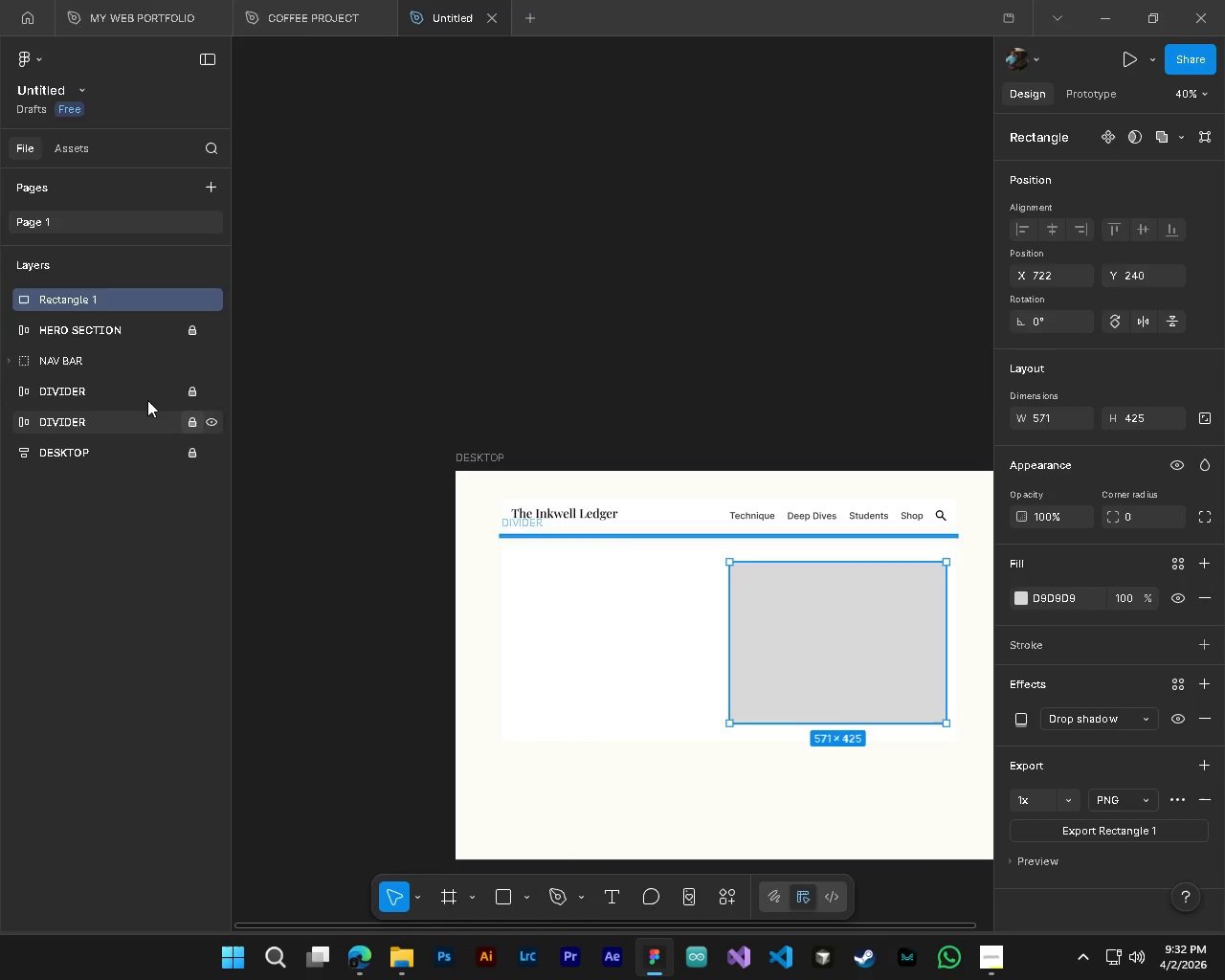 
key(Control+Z)
 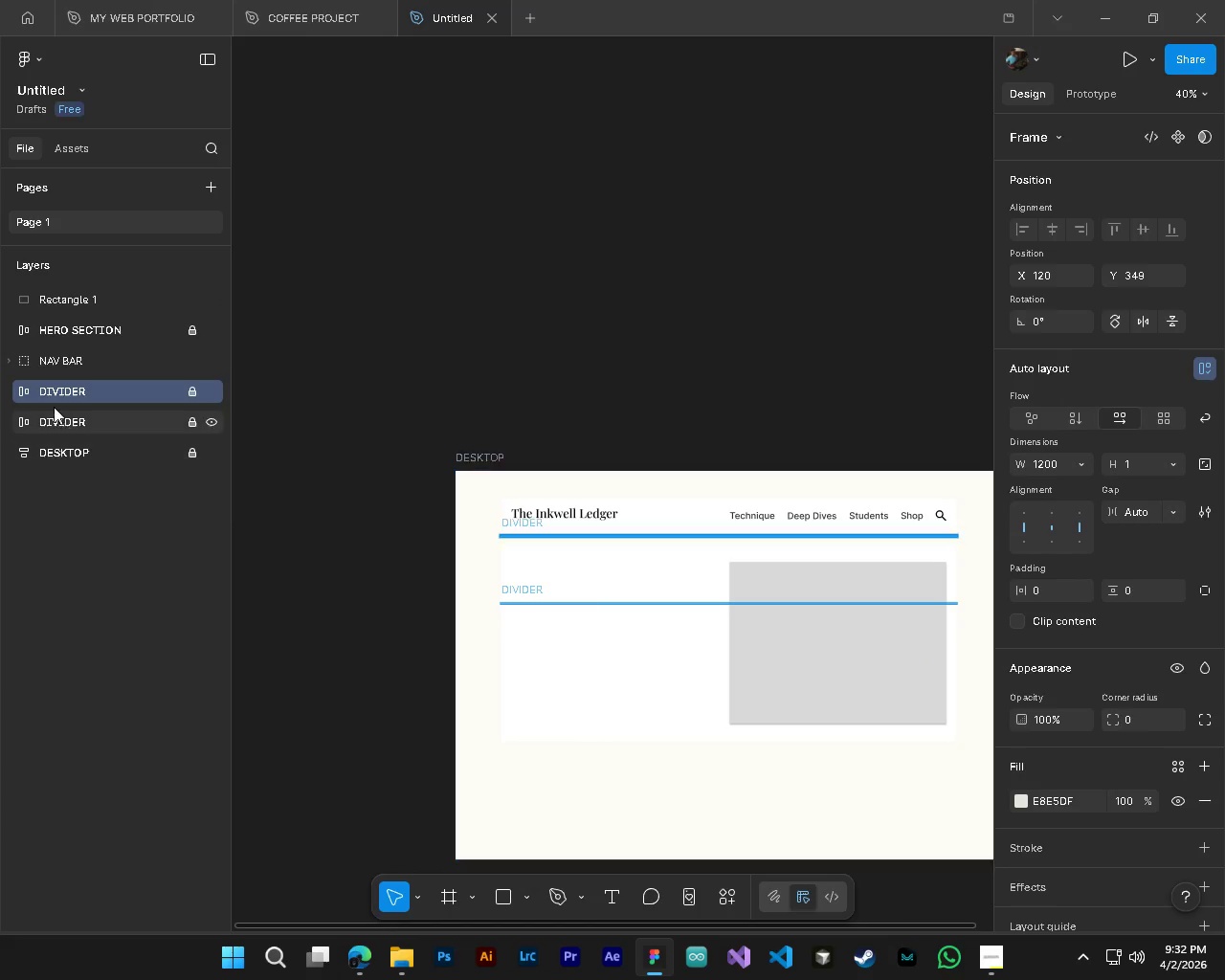 
left_click_drag(start_coordinate=[51, 397], to_coordinate=[68, 321])
 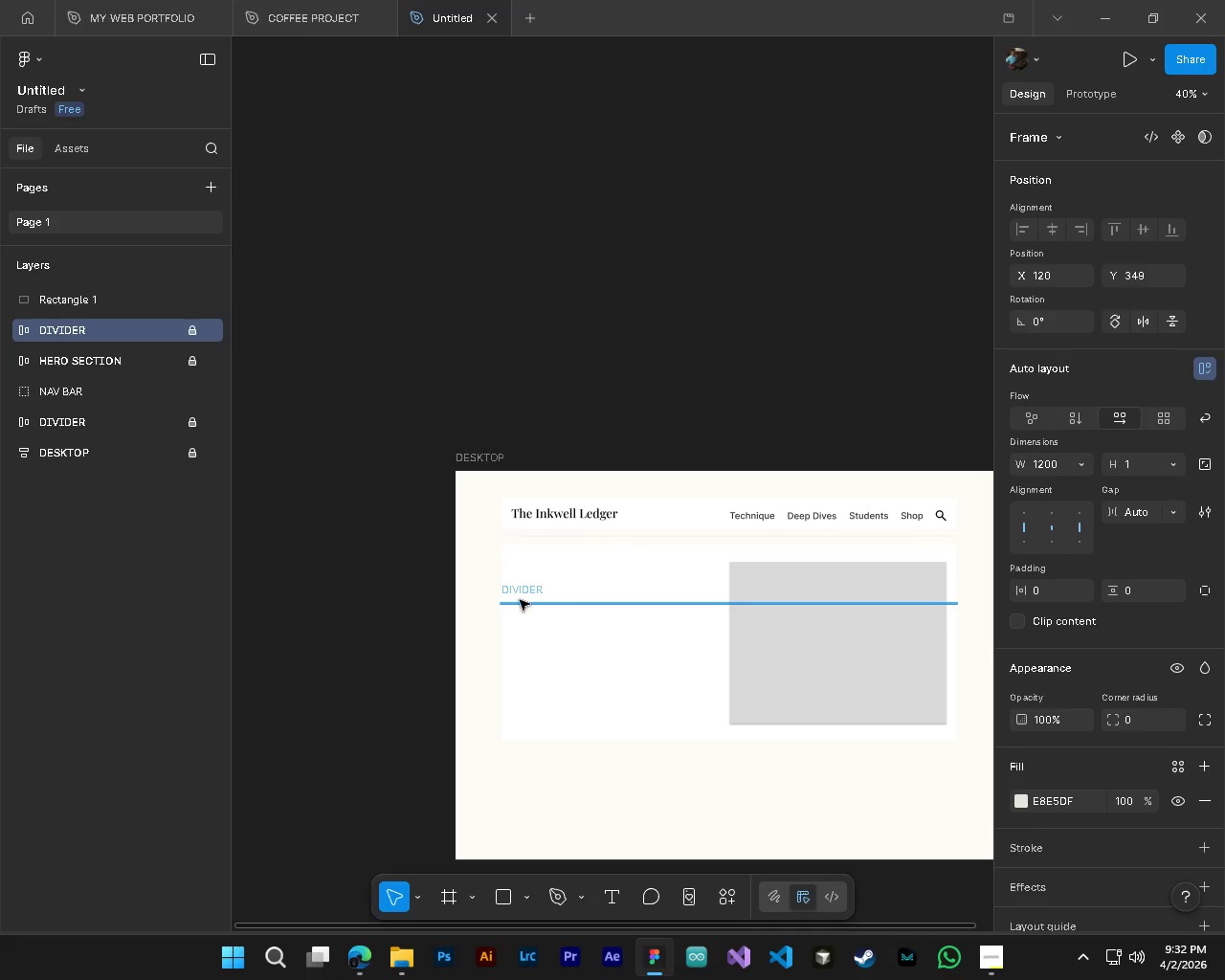 
hold_key(key=ControlLeft, duration=0.33)
 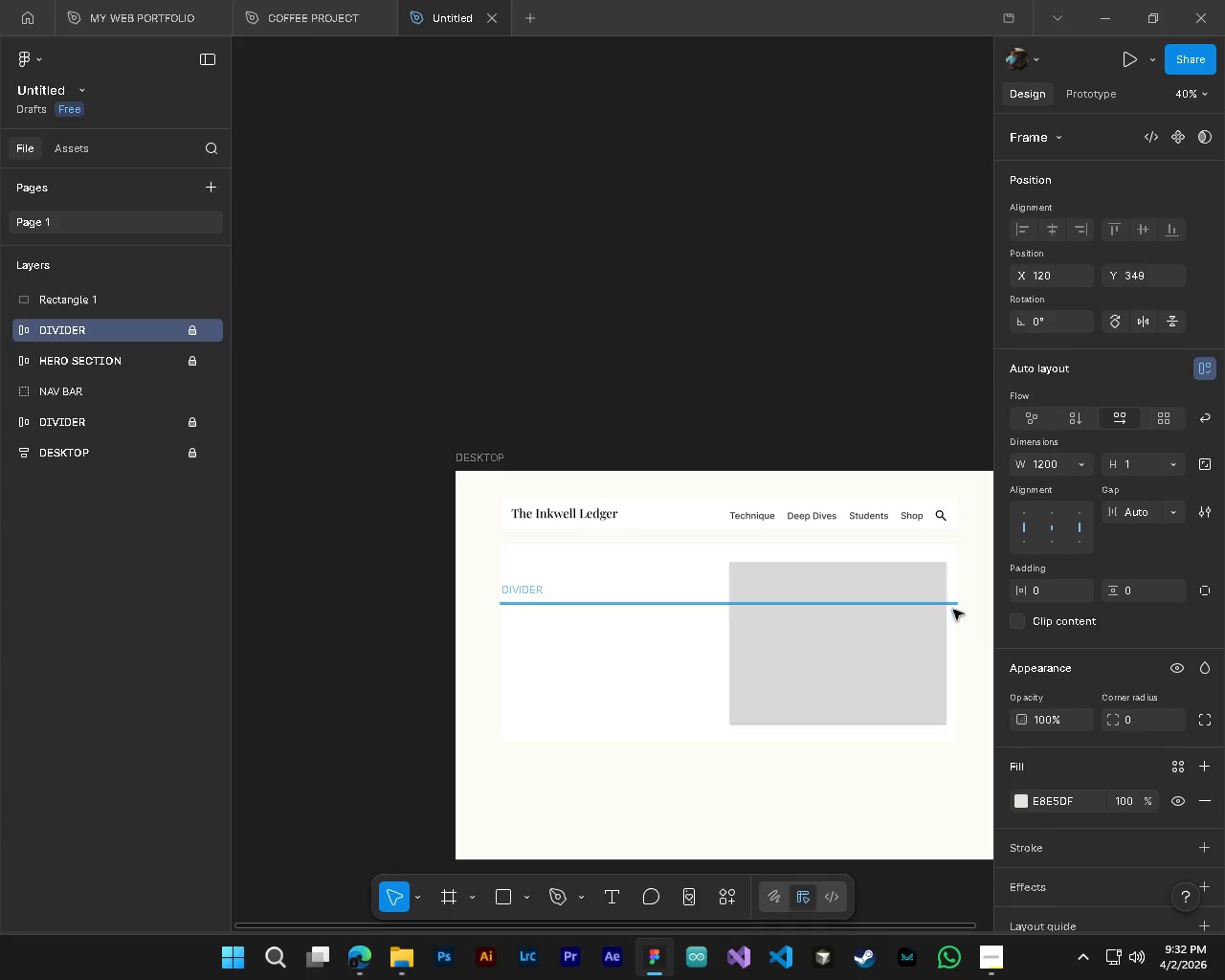 
hold_key(key=AltLeft, duration=0.33)
 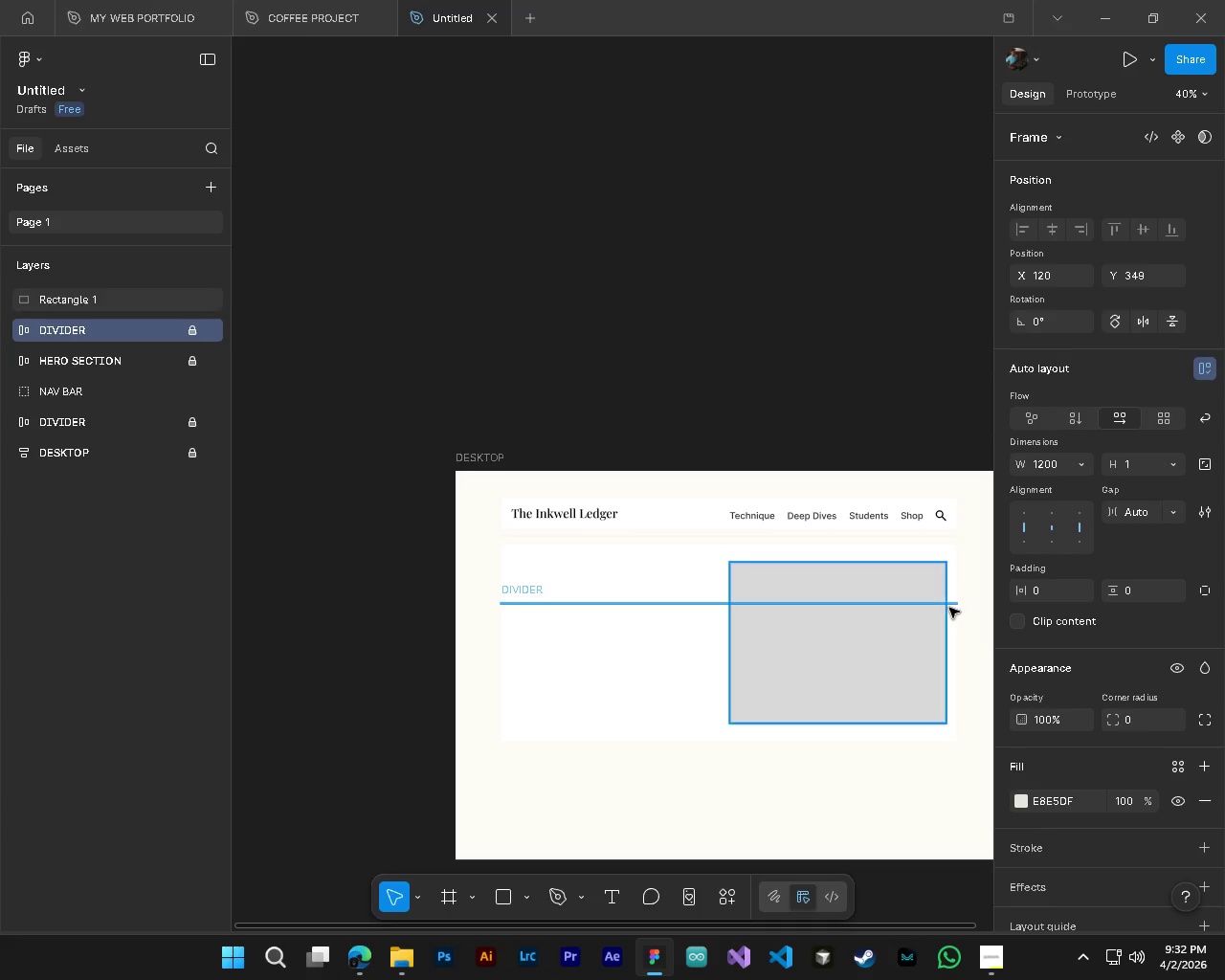 
hold_key(key=AltLeft, duration=0.44)
 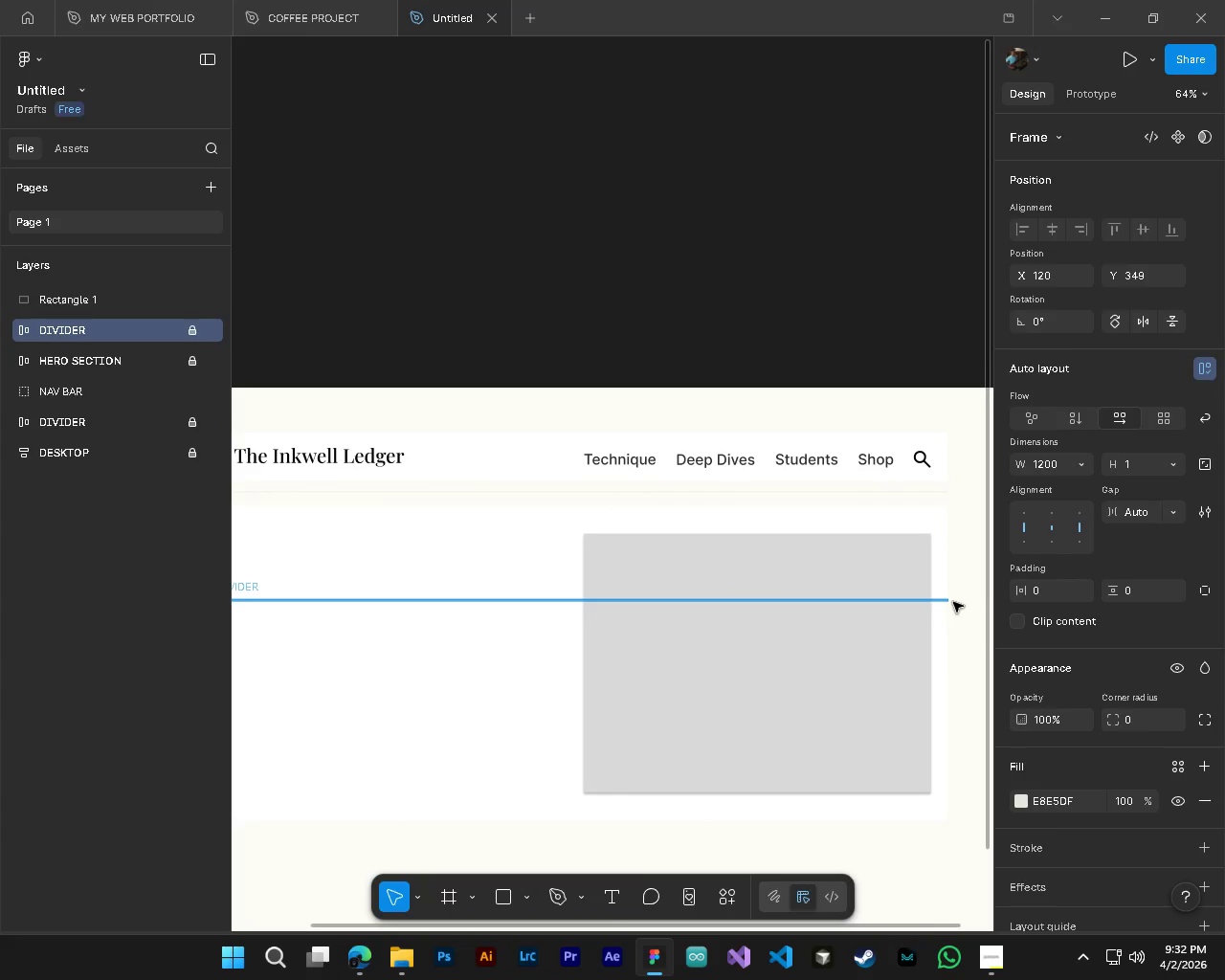 
hold_key(key=ControlLeft, duration=0.36)
 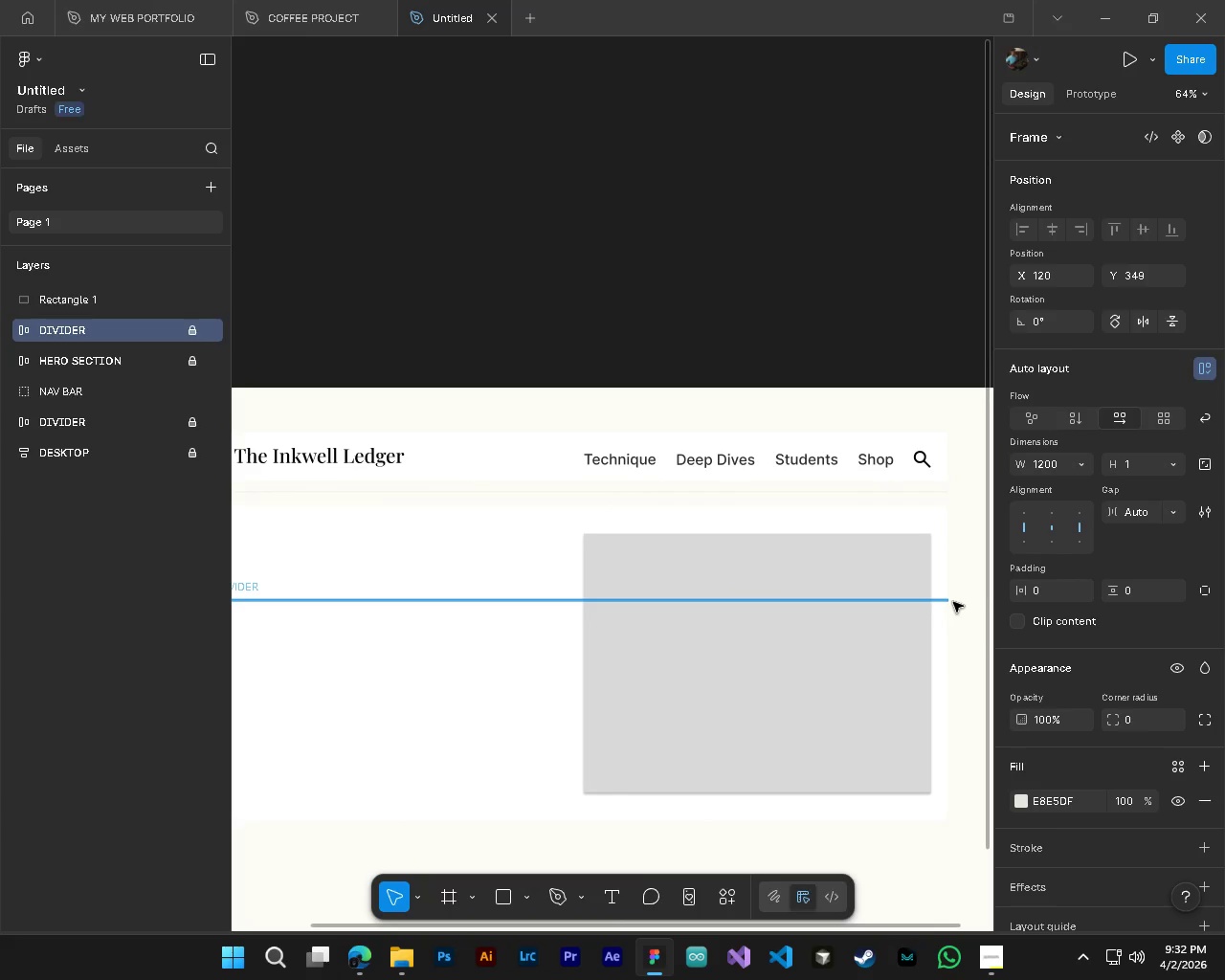 
key(V)
 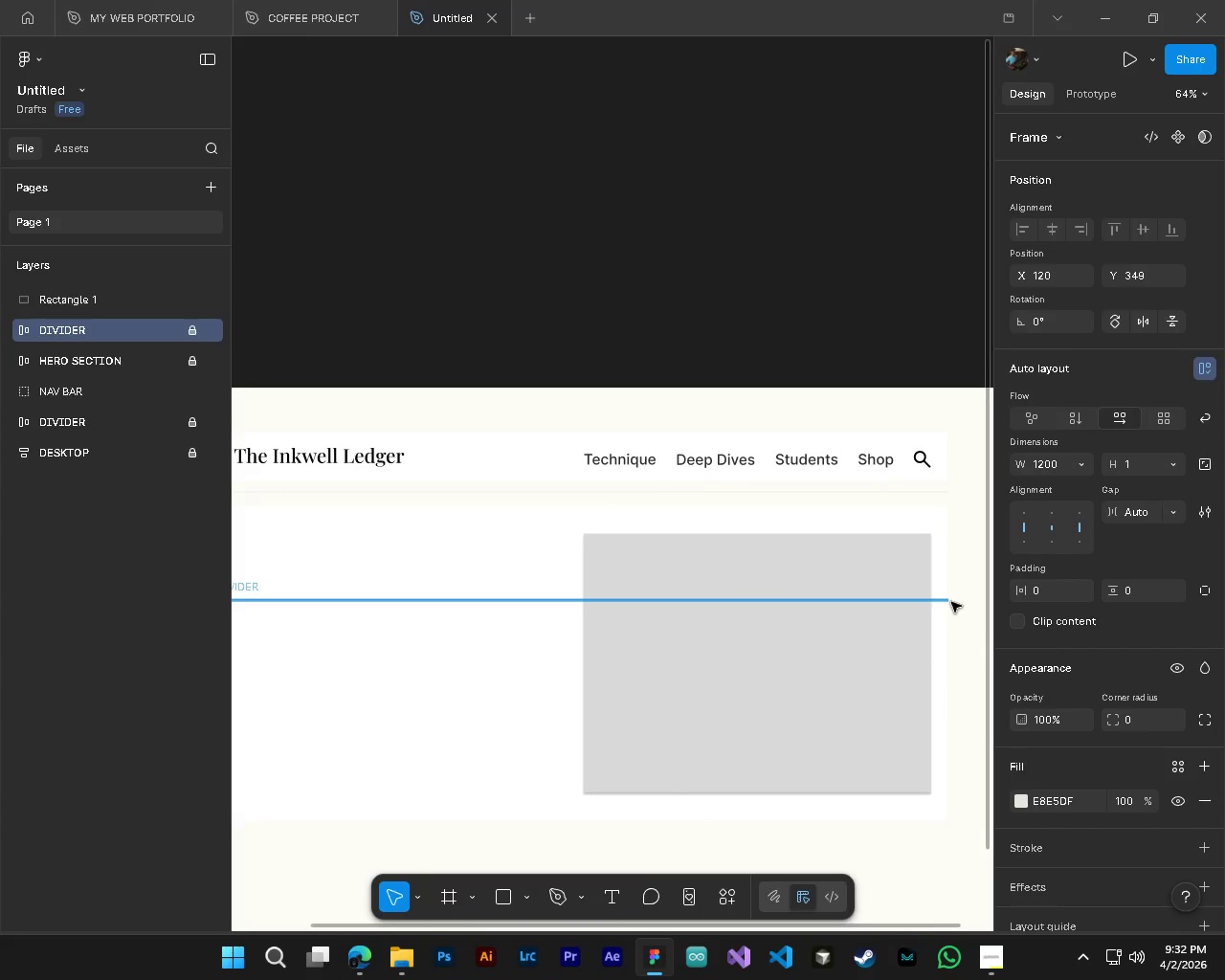 
scroll: coordinate [971, 609], scroll_direction: up, amount: 4.0
 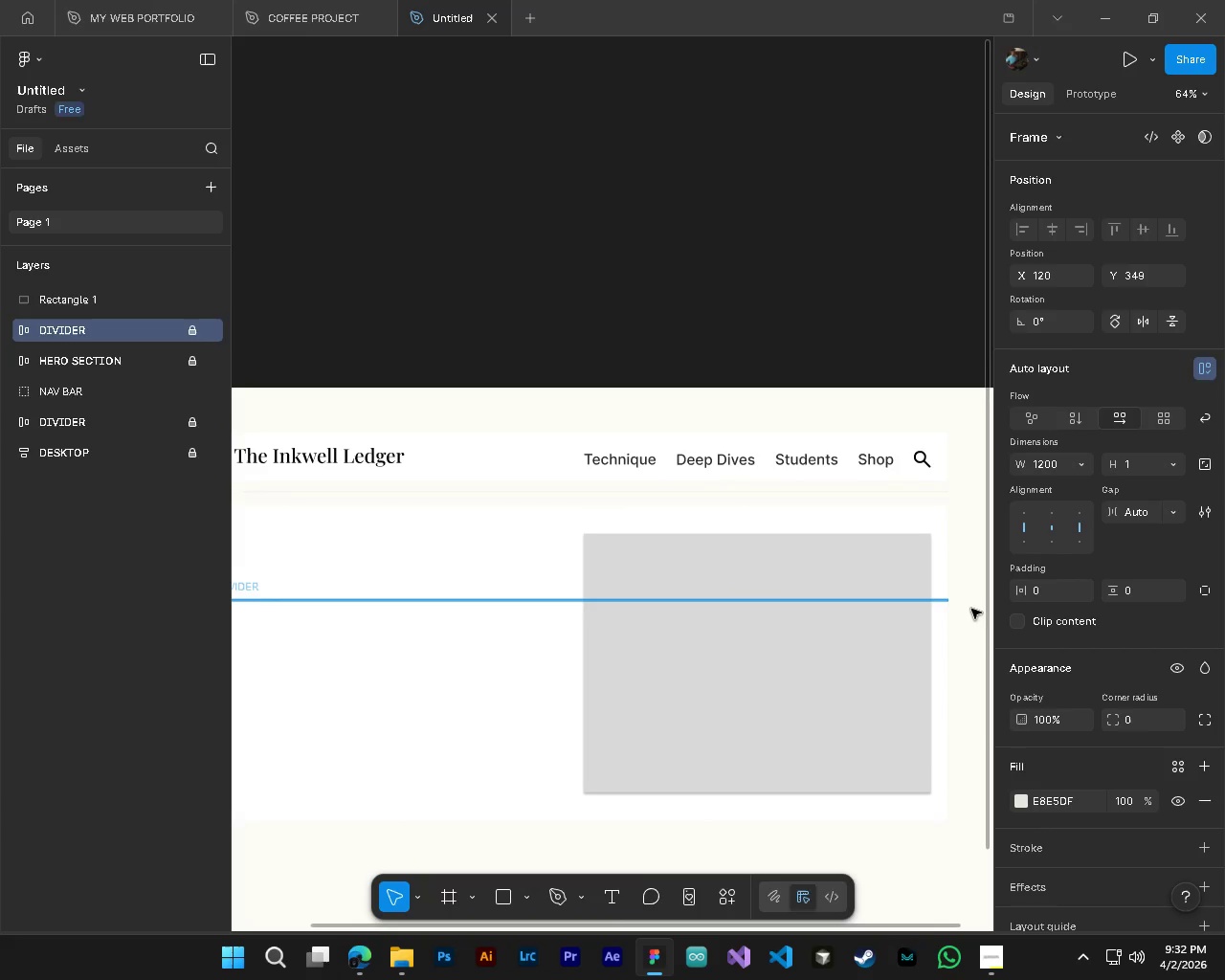 
left_click_drag(start_coordinate=[949, 602], to_coordinate=[898, 603])
 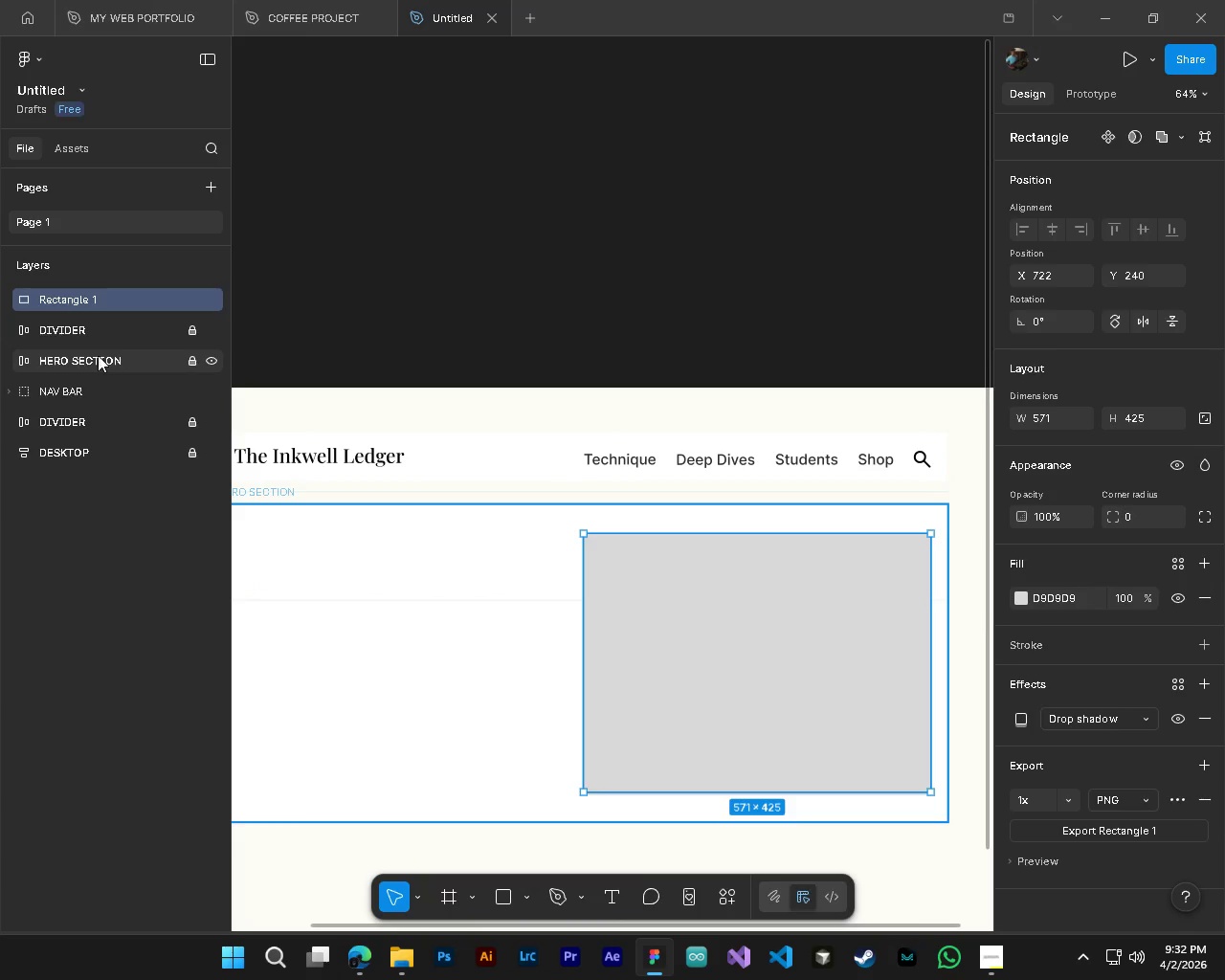 
left_click([86, 331])
 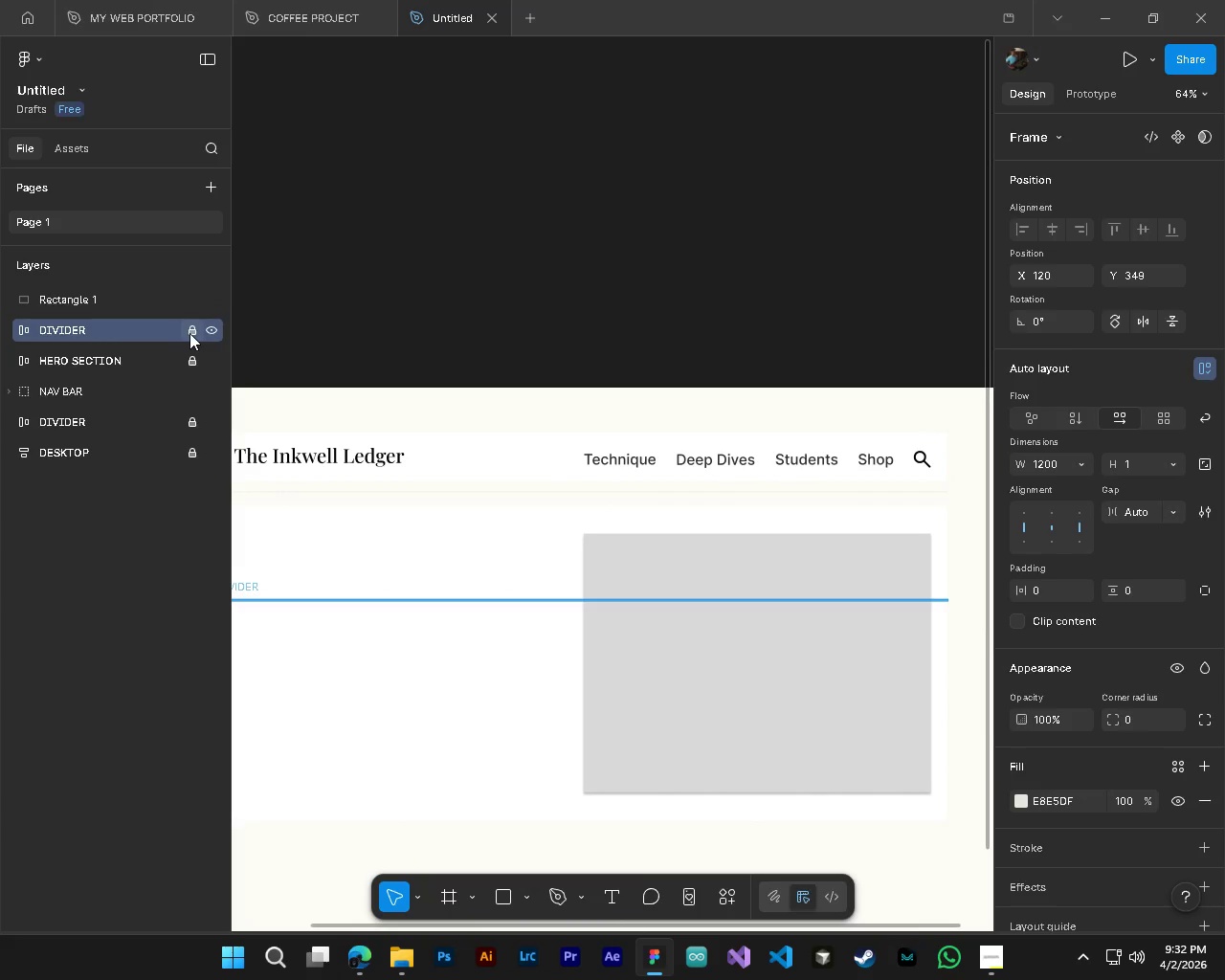 
left_click([190, 332])
 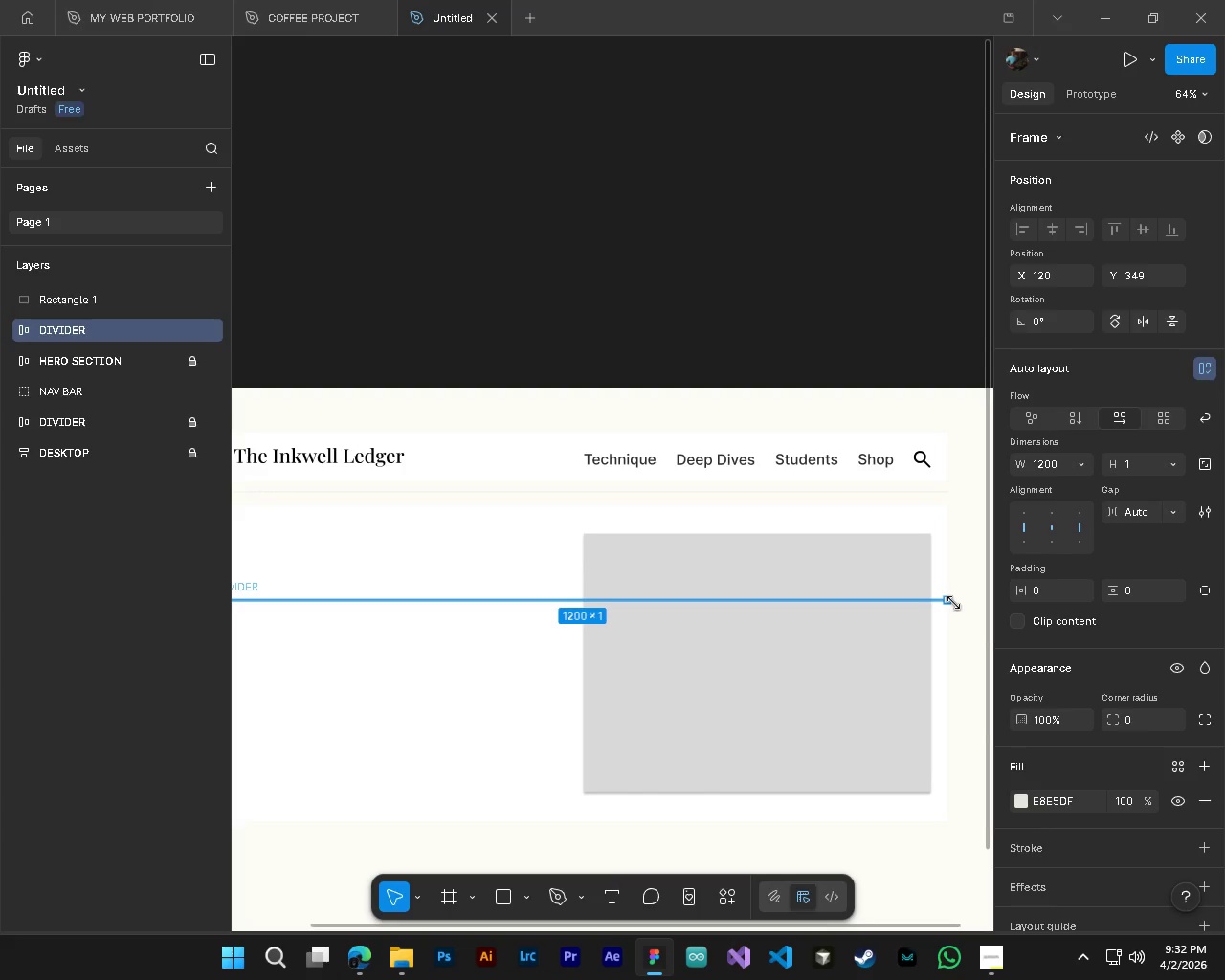 
left_click_drag(start_coordinate=[953, 603], to_coordinate=[582, 604])
 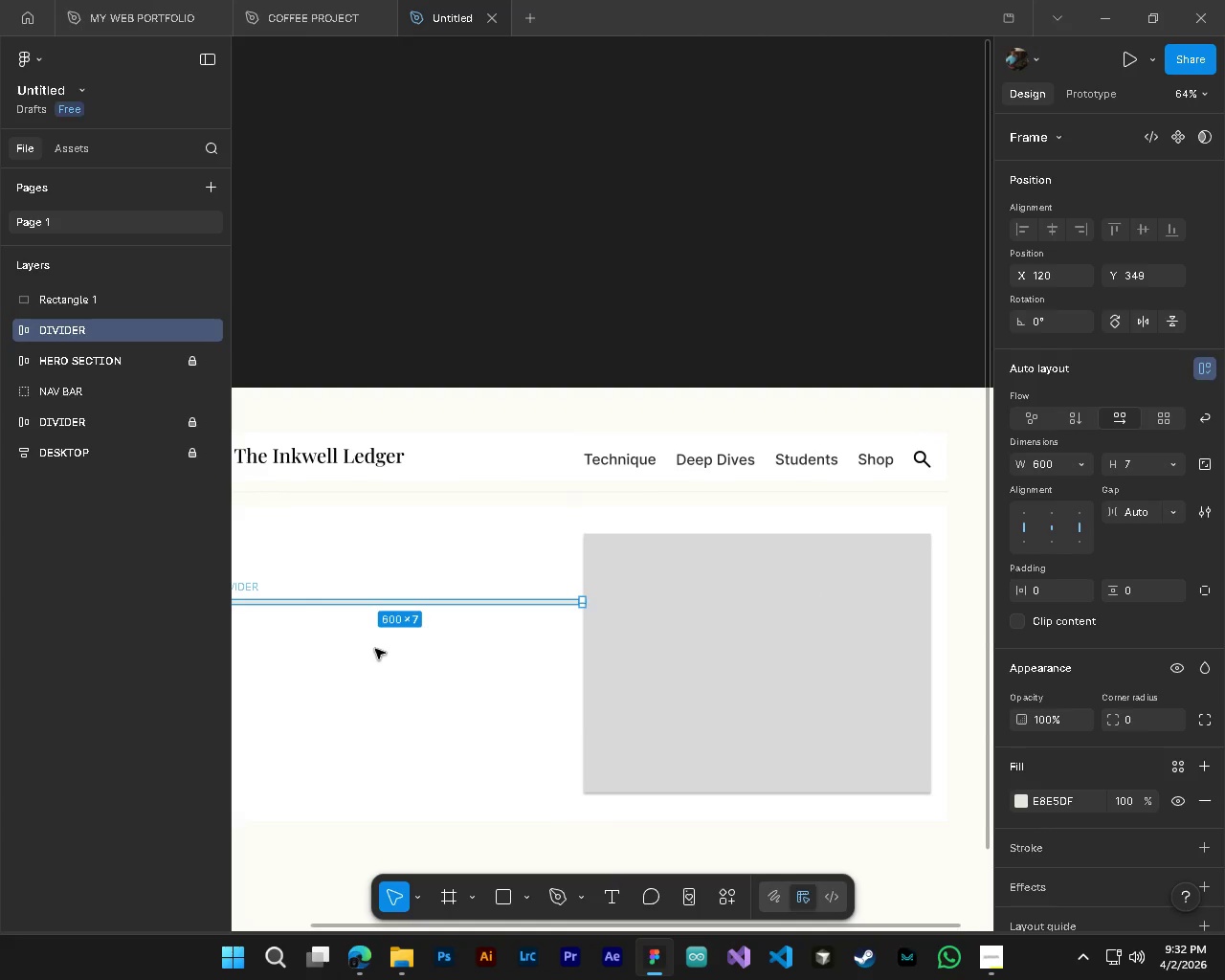 
key(Shift+ShiftLeft)
 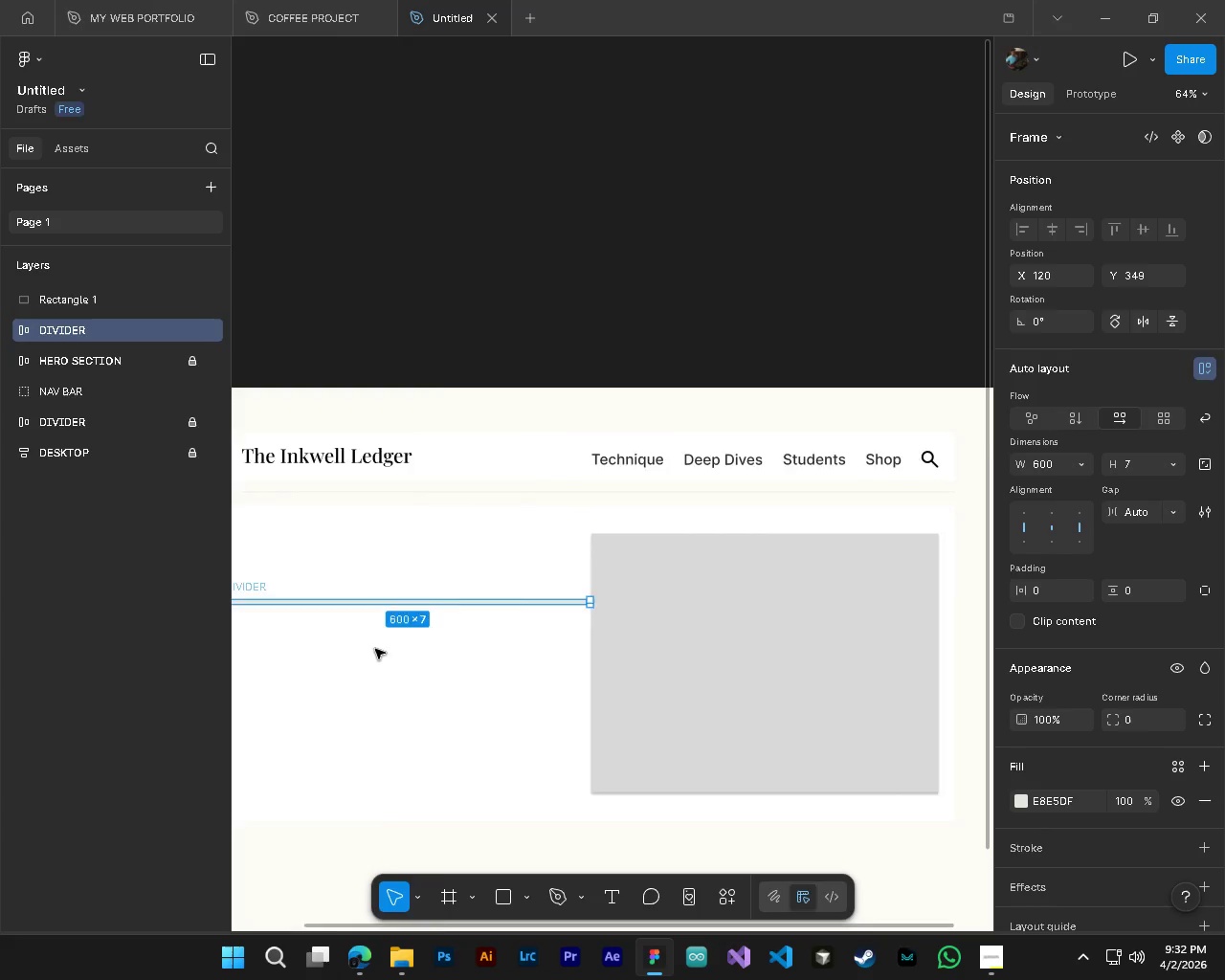 
scroll: coordinate [375, 649], scroll_direction: up, amount: 5.0
 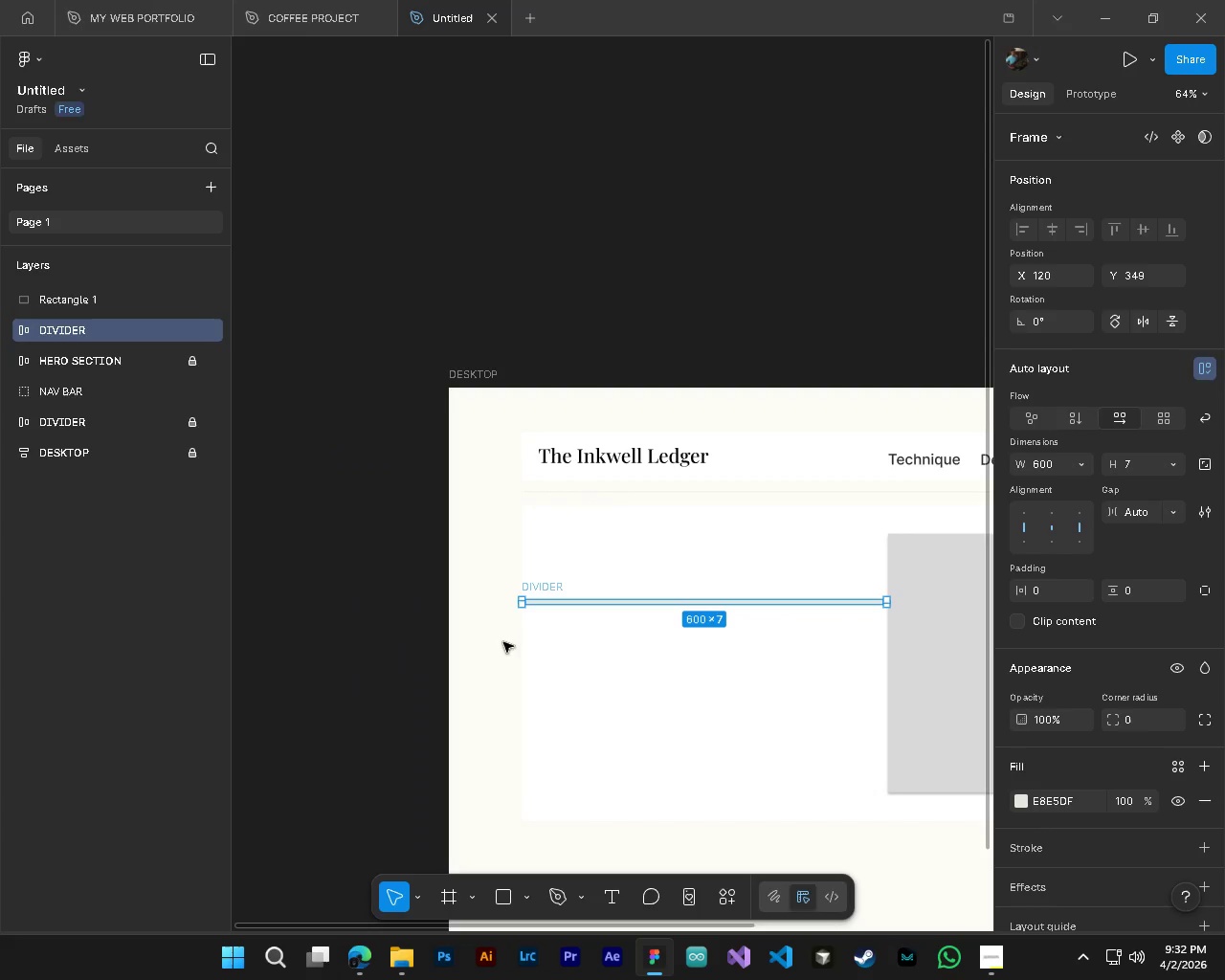 
key(Control+Z)
 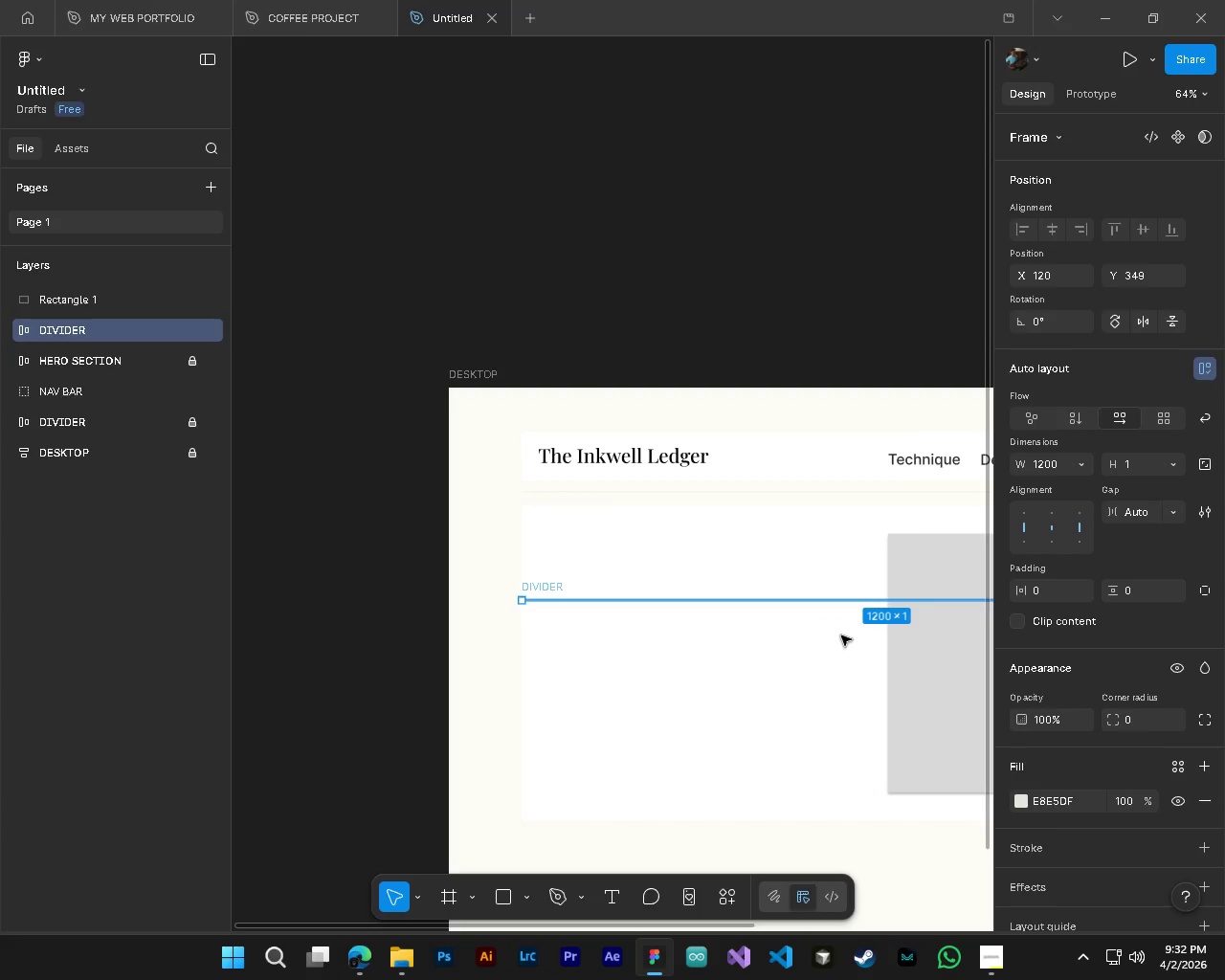 
hold_key(key=ShiftLeft, duration=0.42)
scroll: coordinate [832, 637], scroll_direction: down, amount: 5.0
 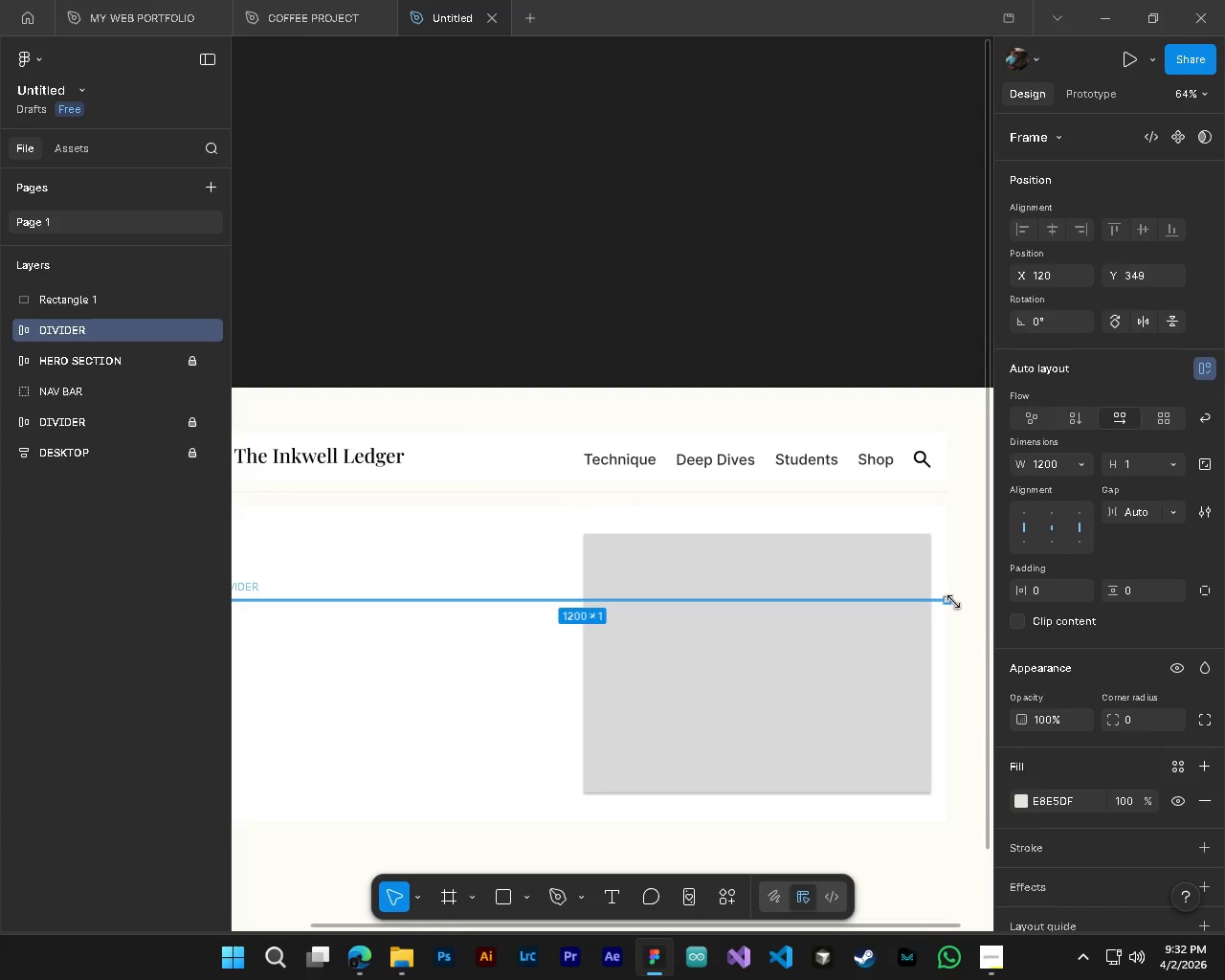 
wait(7.32)
 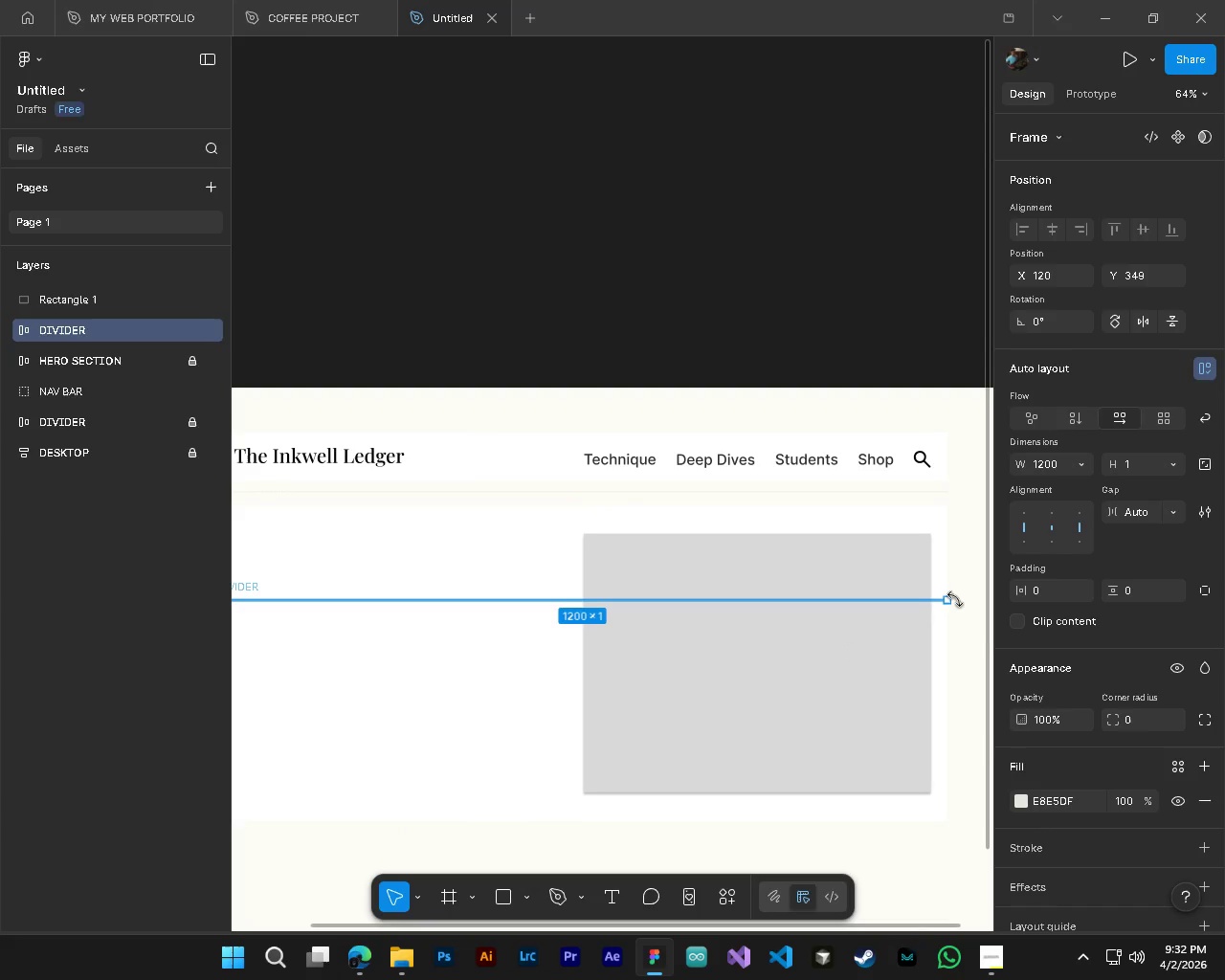 
hold_key(key=AltLeft, duration=0.97)
hold_key(key=ControlLeft, duration=1.0)
scroll: coordinate [955, 603], scroll_direction: up, amount: 4.0
 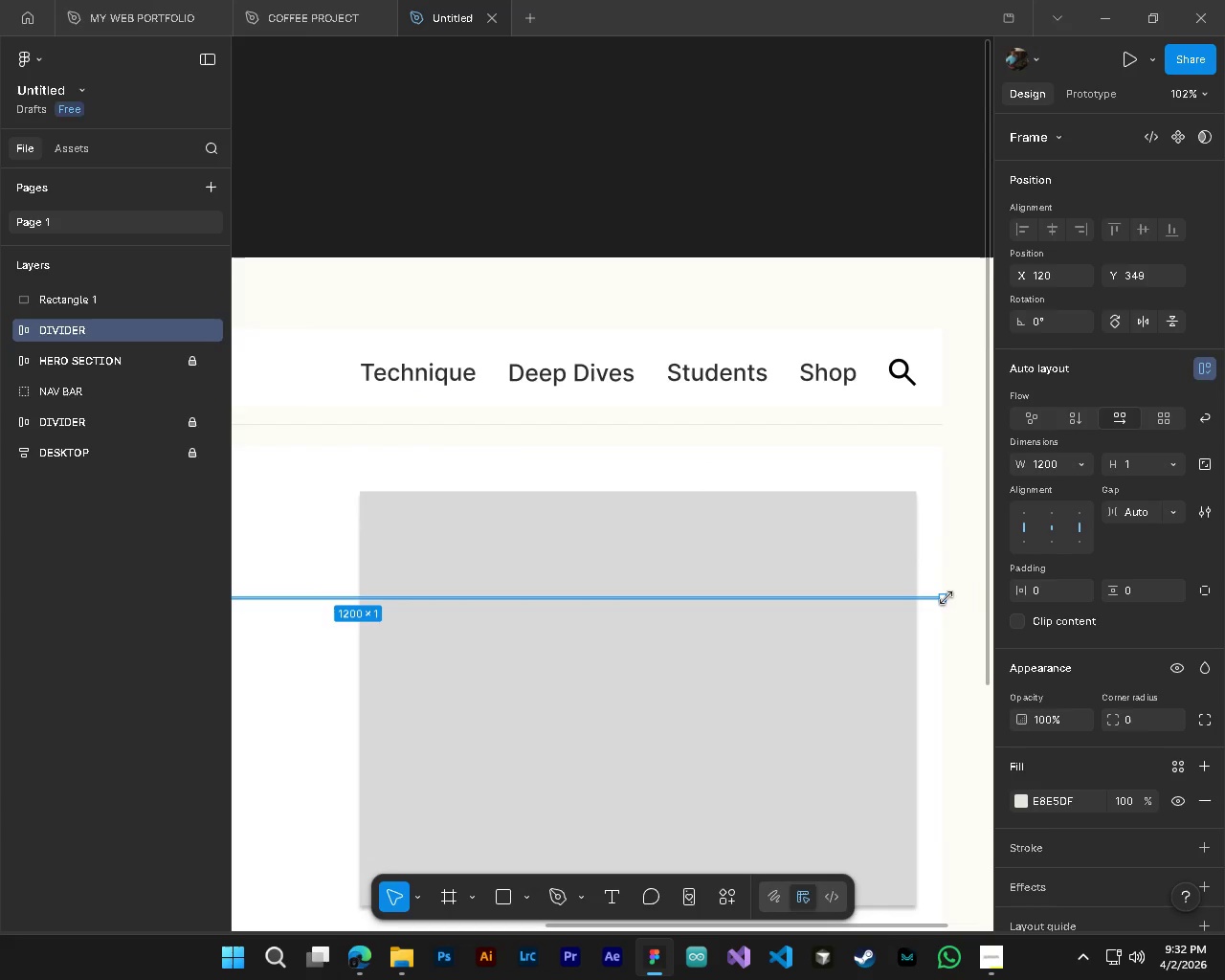 
left_click_drag(start_coordinate=[946, 598], to_coordinate=[338, 600])
 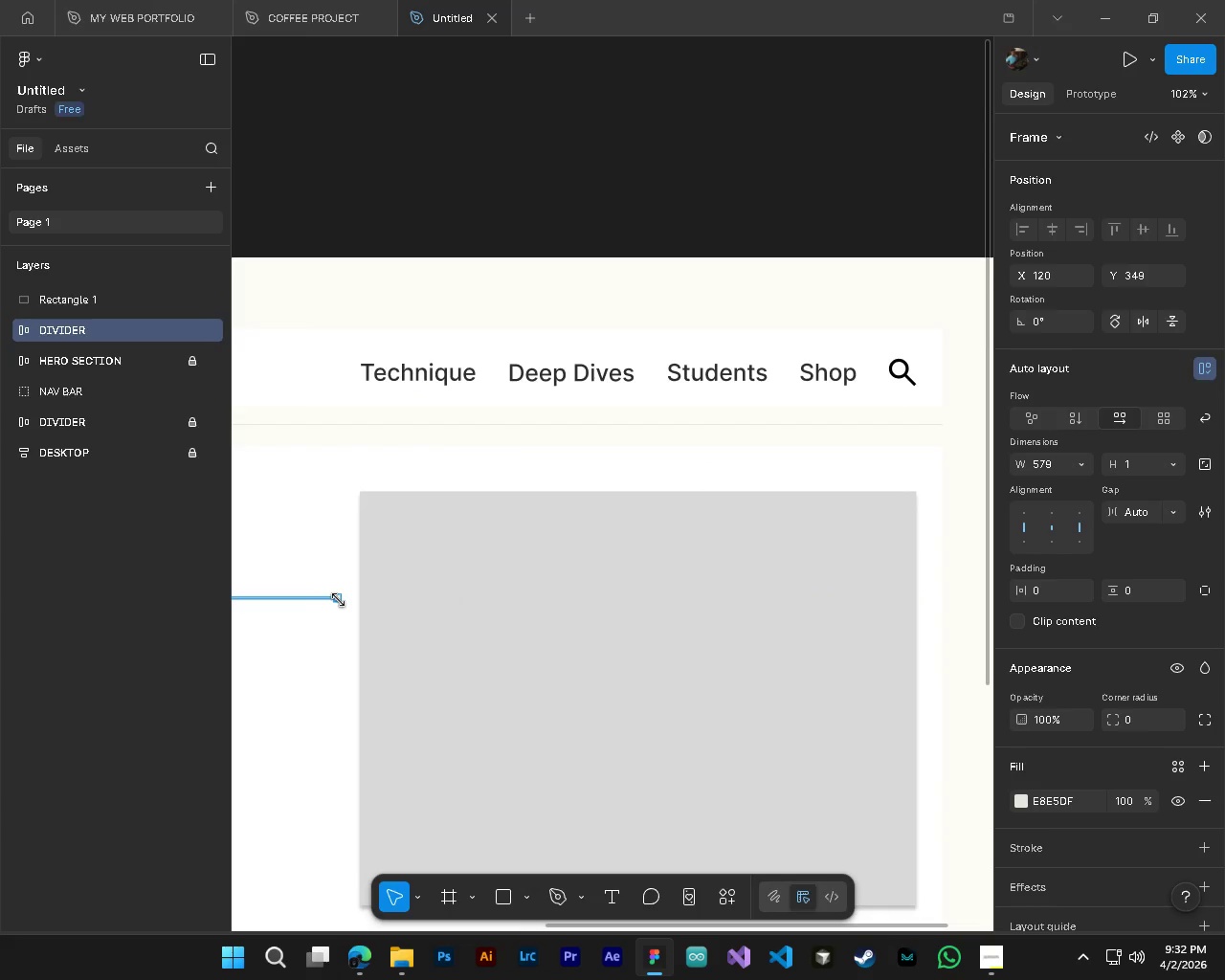 
hold_key(key=ShiftLeft, duration=0.95)
scroll: coordinate [338, 600], scroll_direction: up, amount: 9.0
 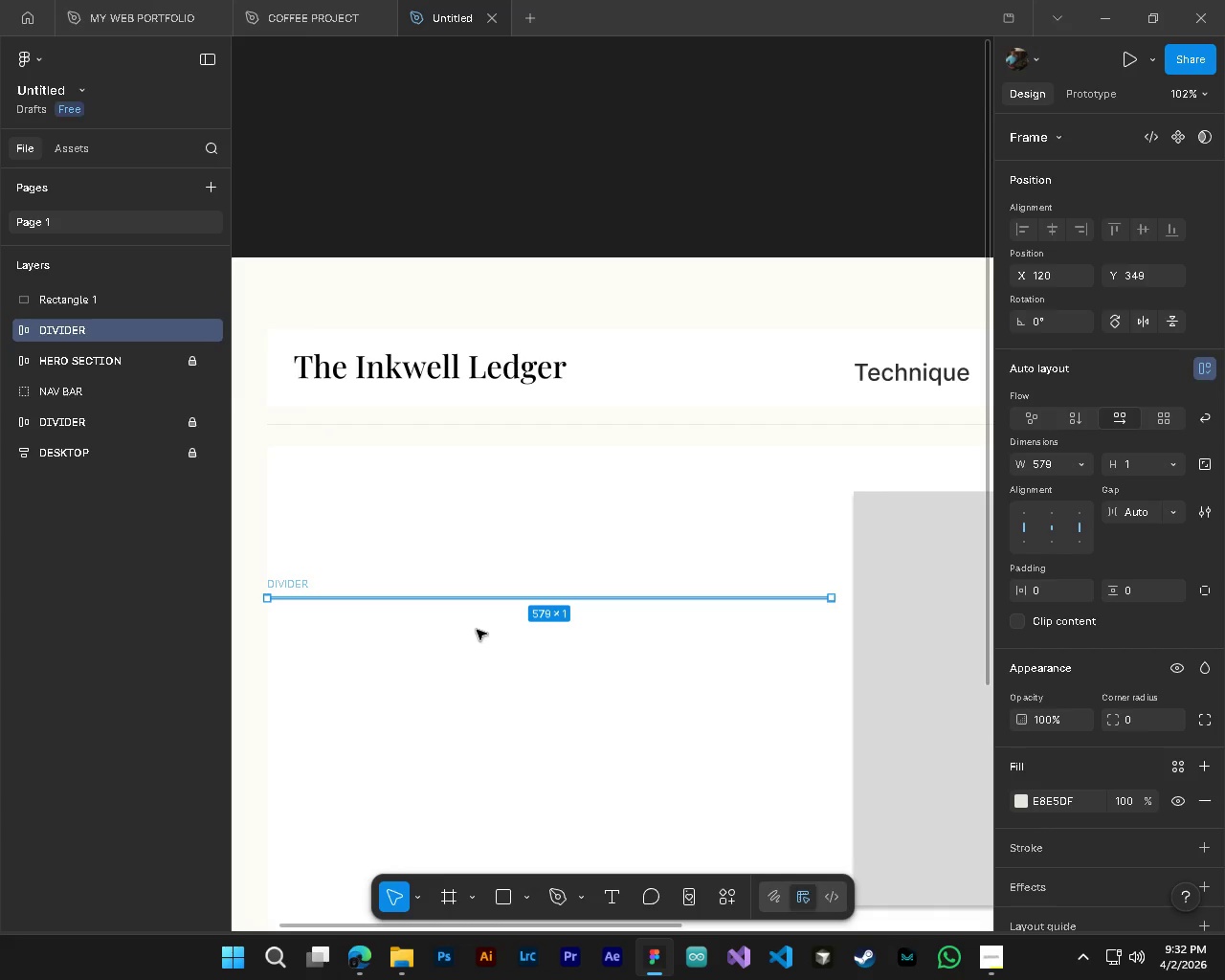 
hold_key(key=ControlLeft, duration=0.31)
 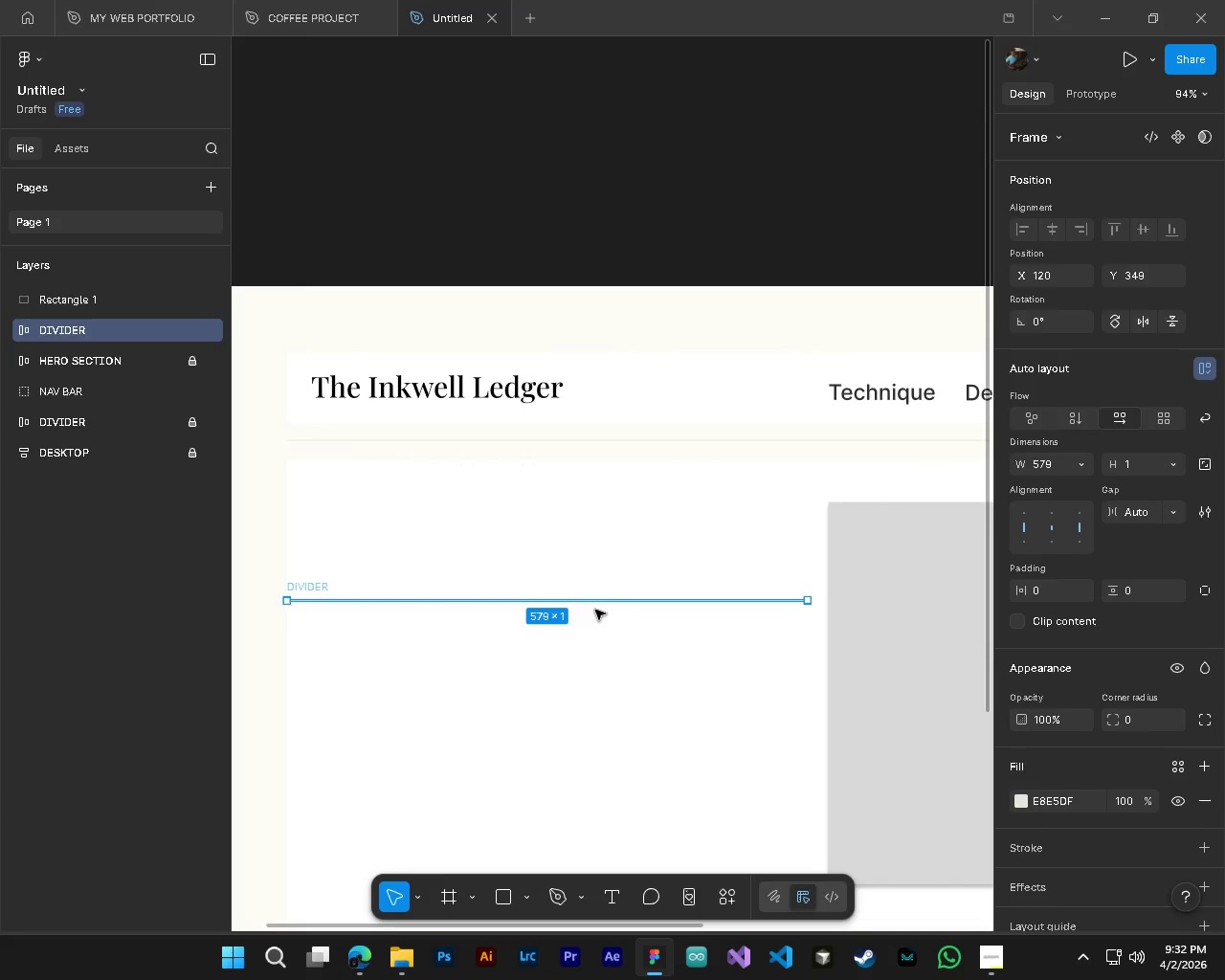 
key(Alt+Control+AltLeft)
 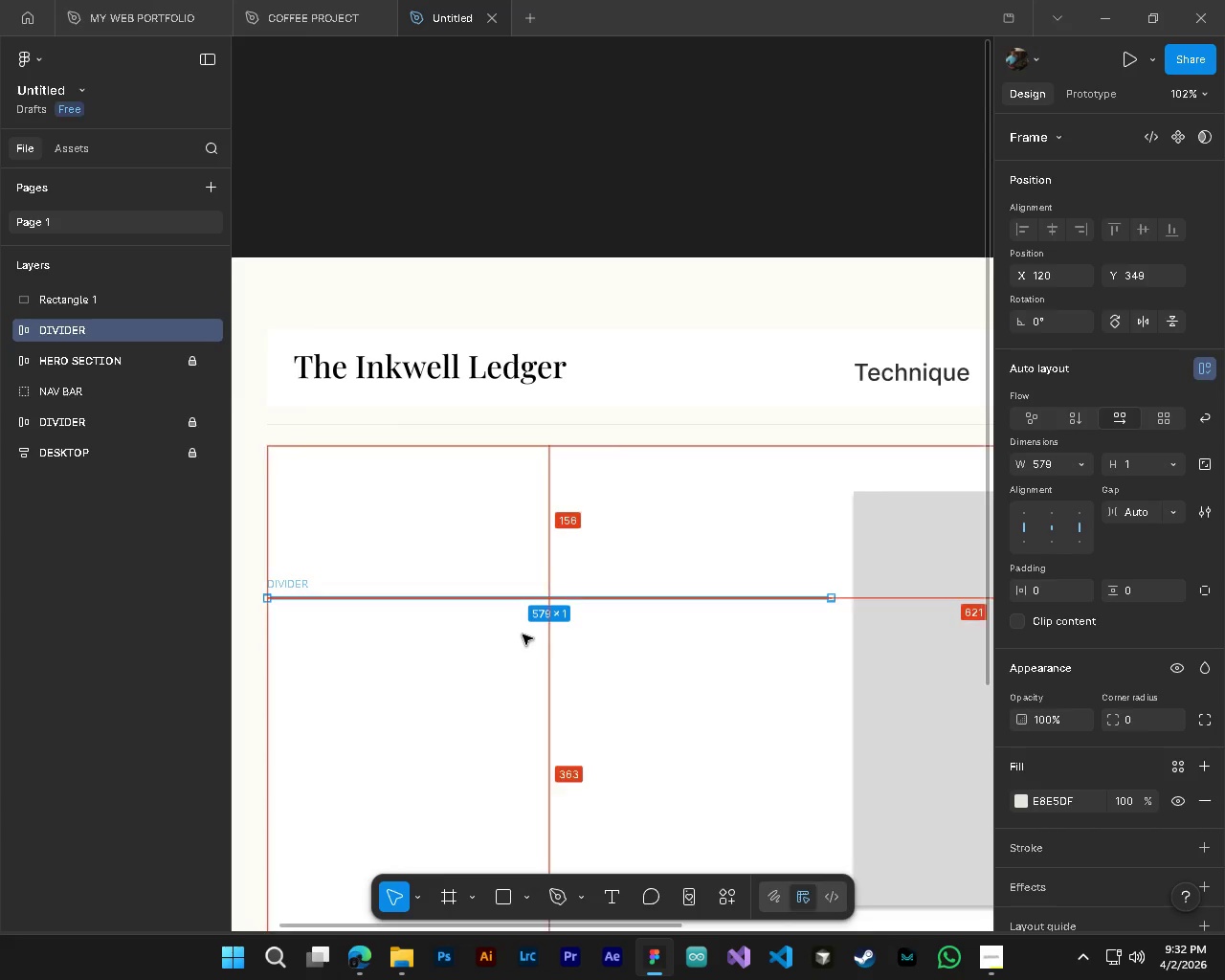 
scroll: coordinate [523, 635], scroll_direction: down, amount: 2.0
 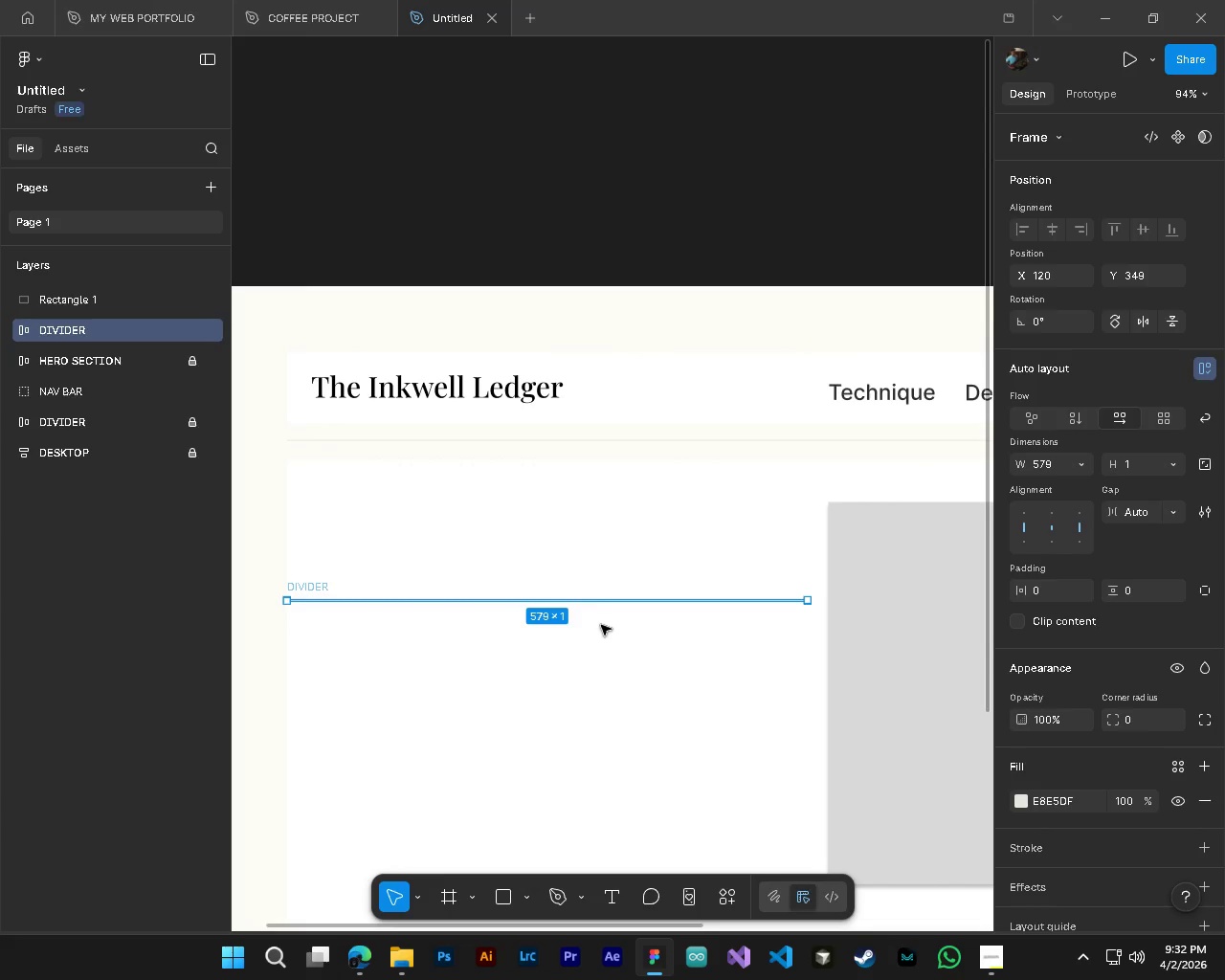 
left_click_drag(start_coordinate=[601, 627], to_coordinate=[615, 619])
 